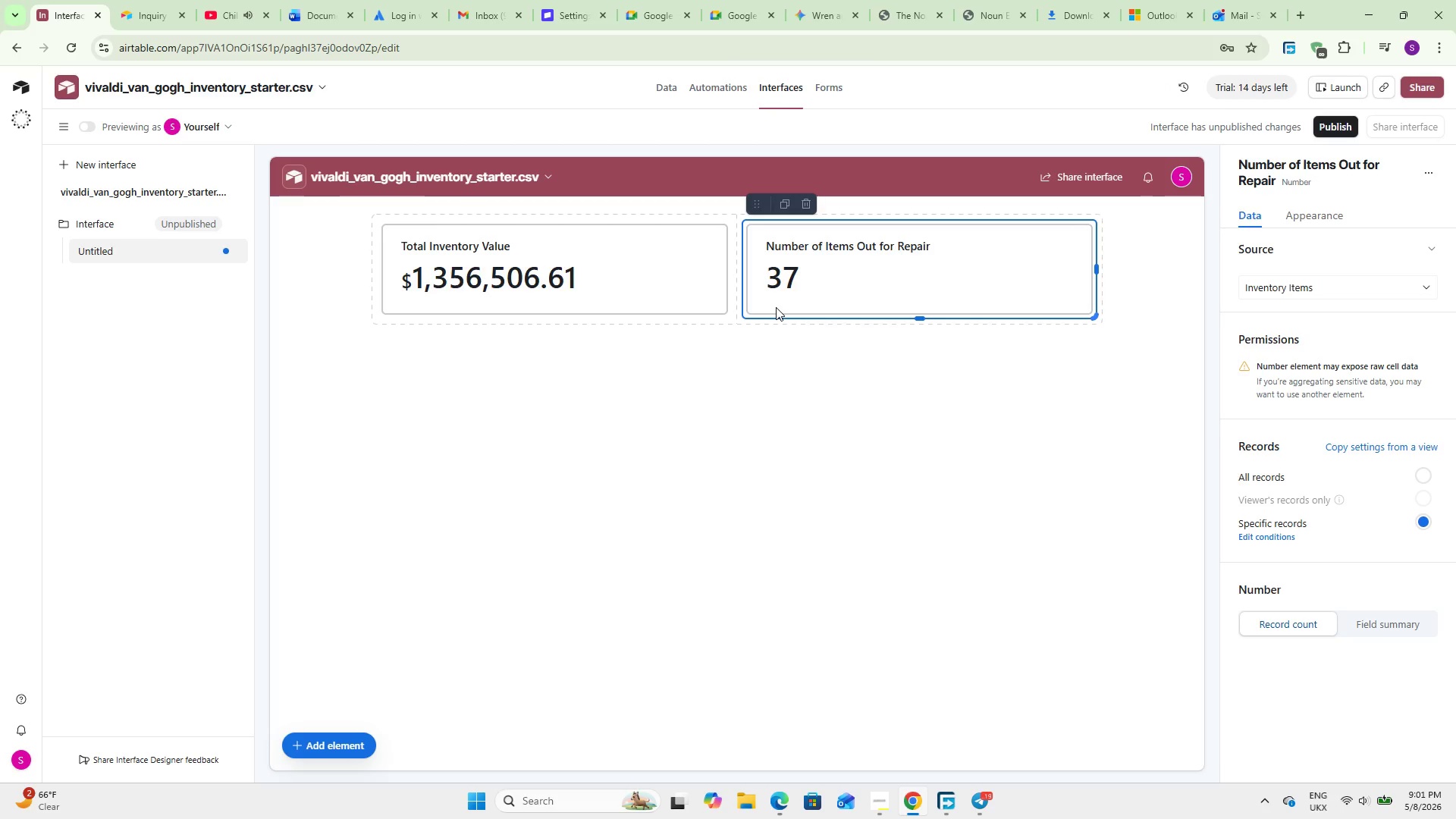 
left_click([1279, 542])
 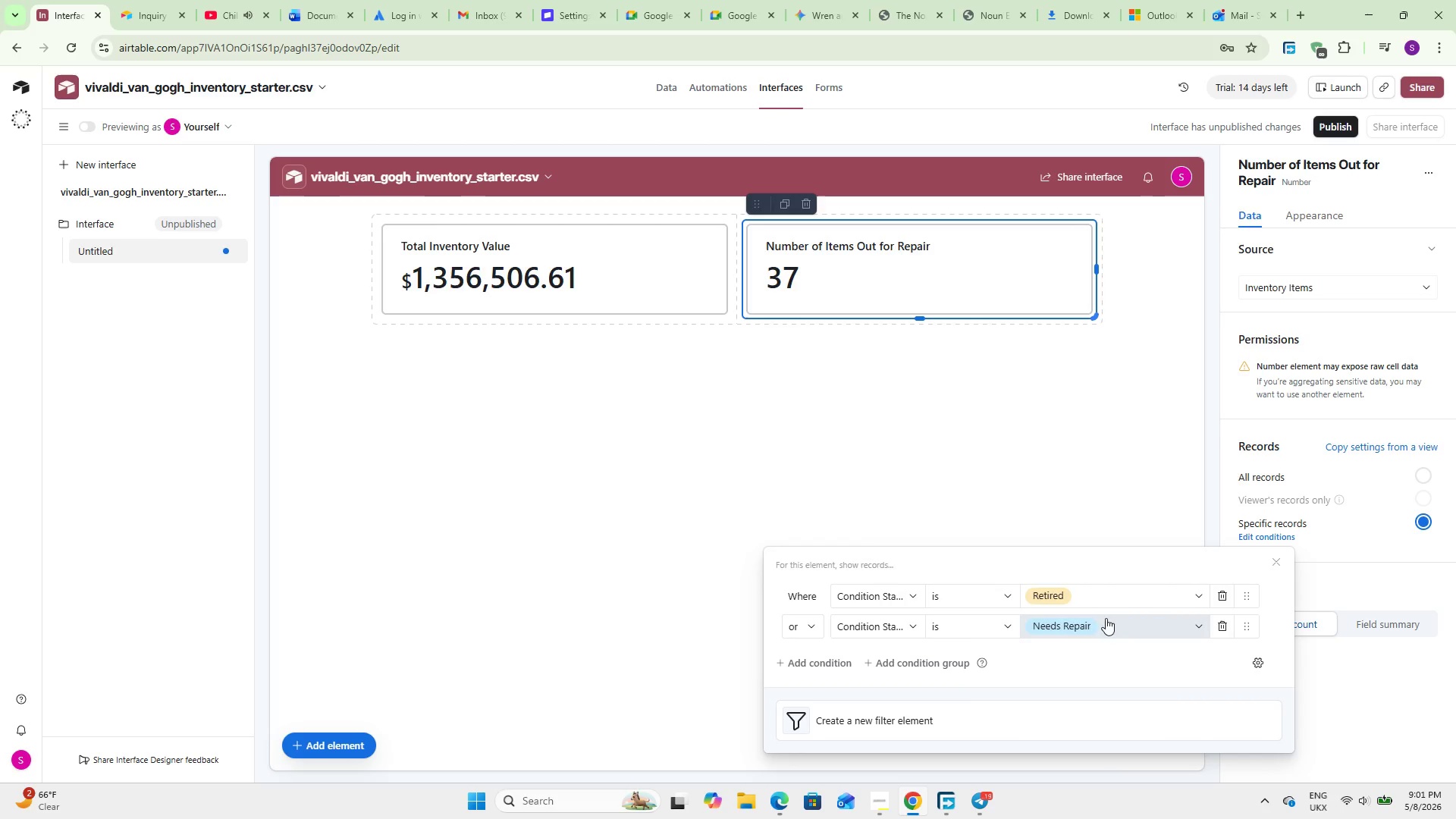 
left_click([1216, 599])
 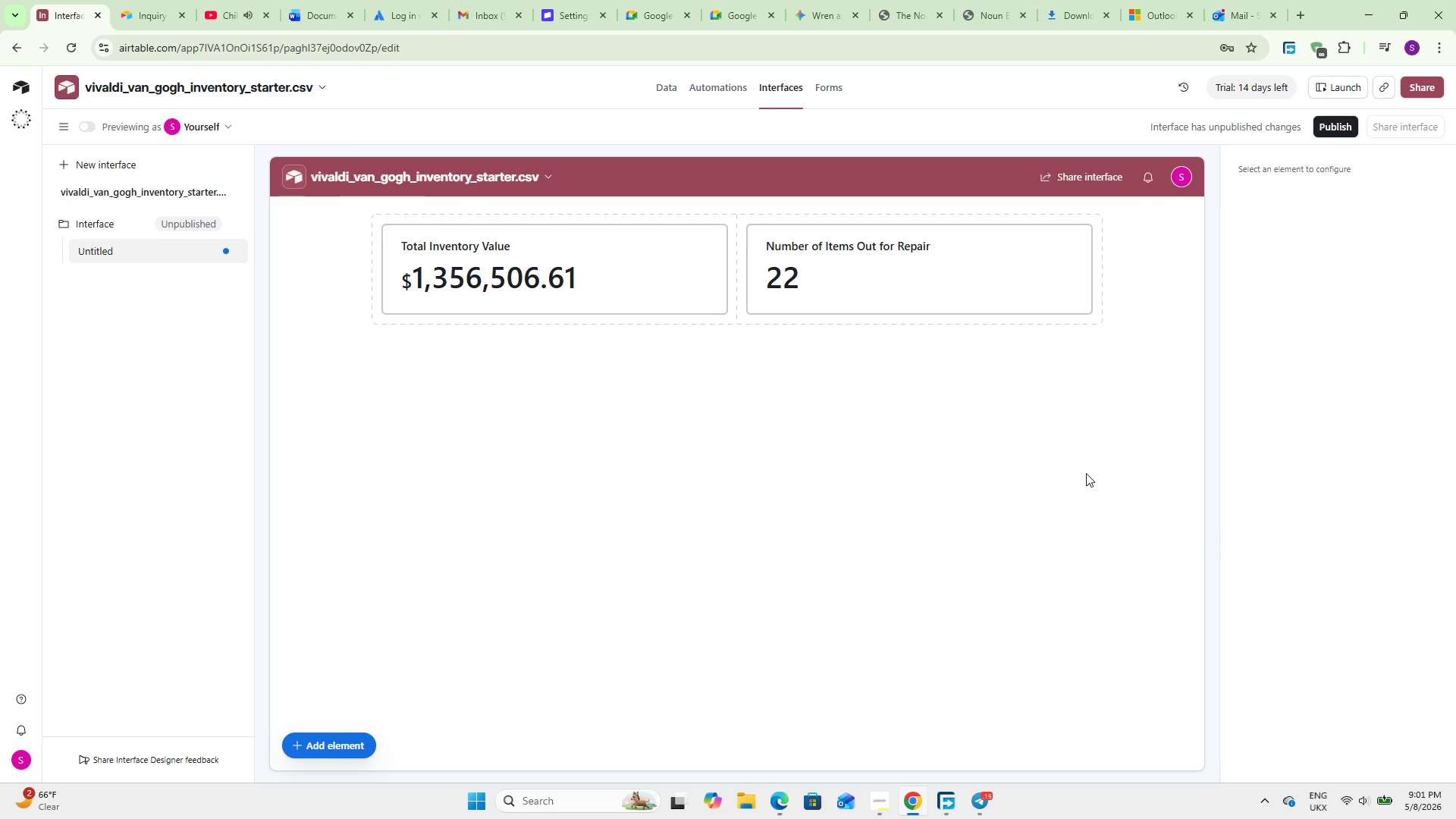 
wait(13.48)
 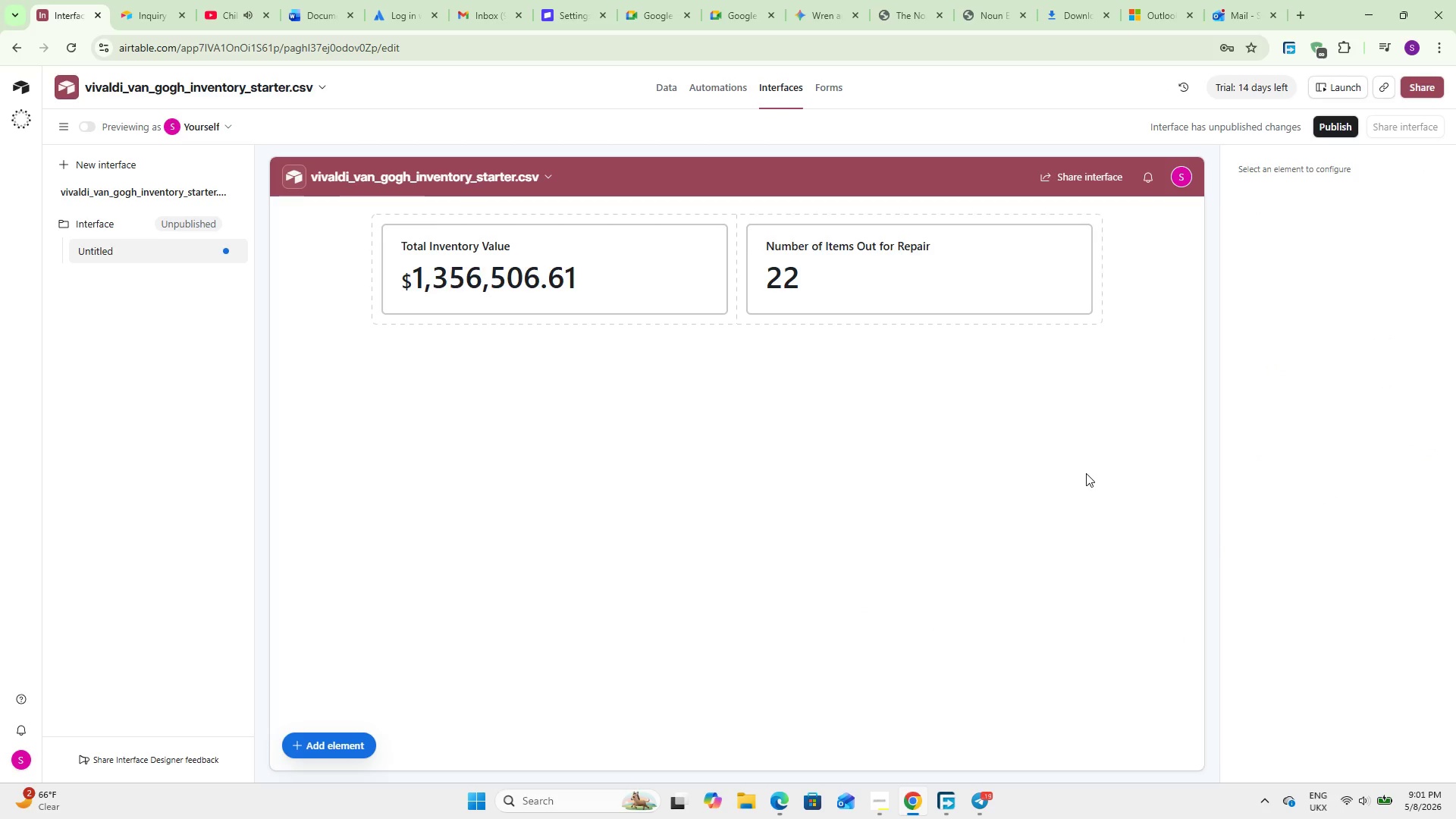 
left_click([466, 519])
 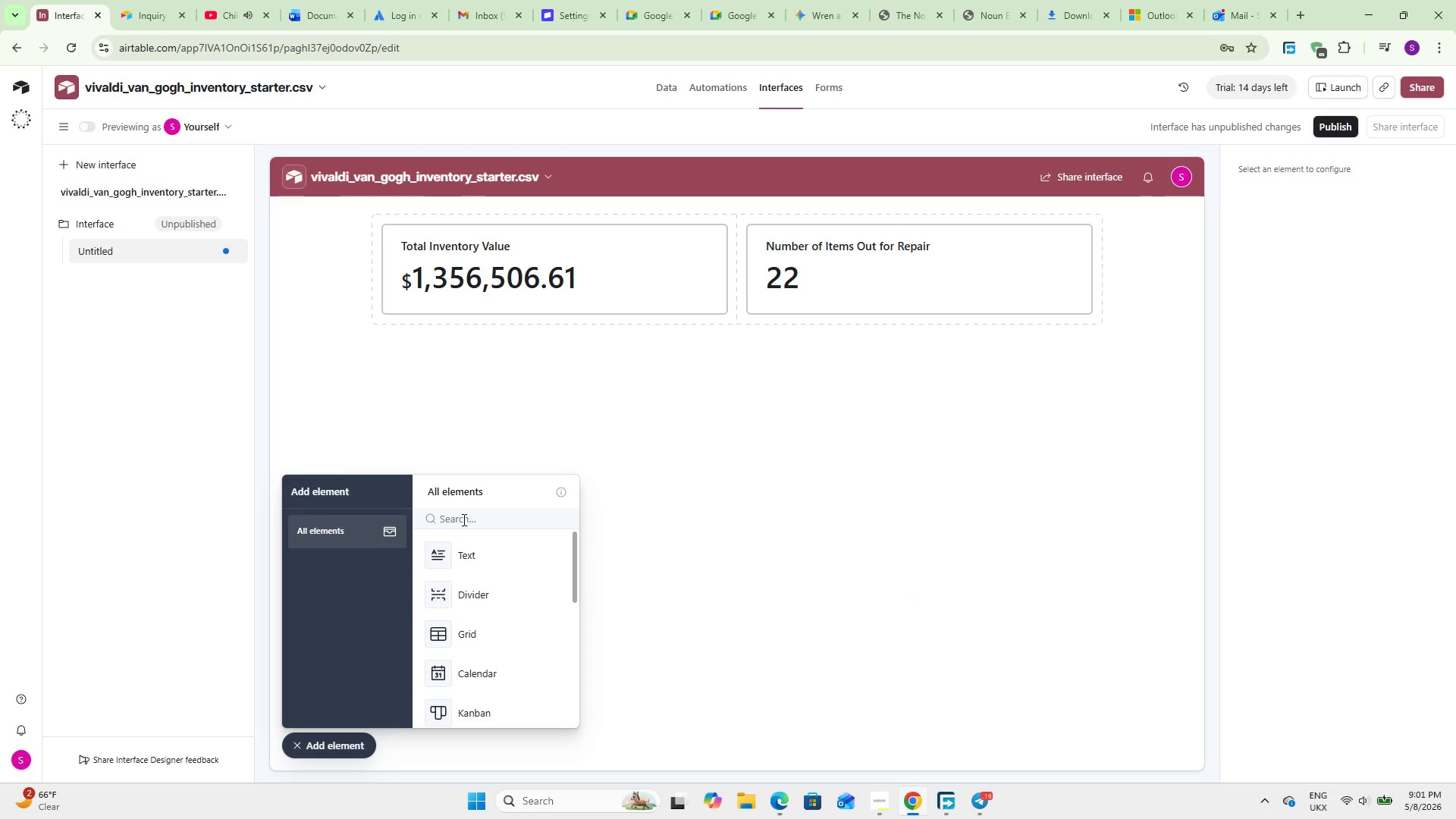 
key(N)
 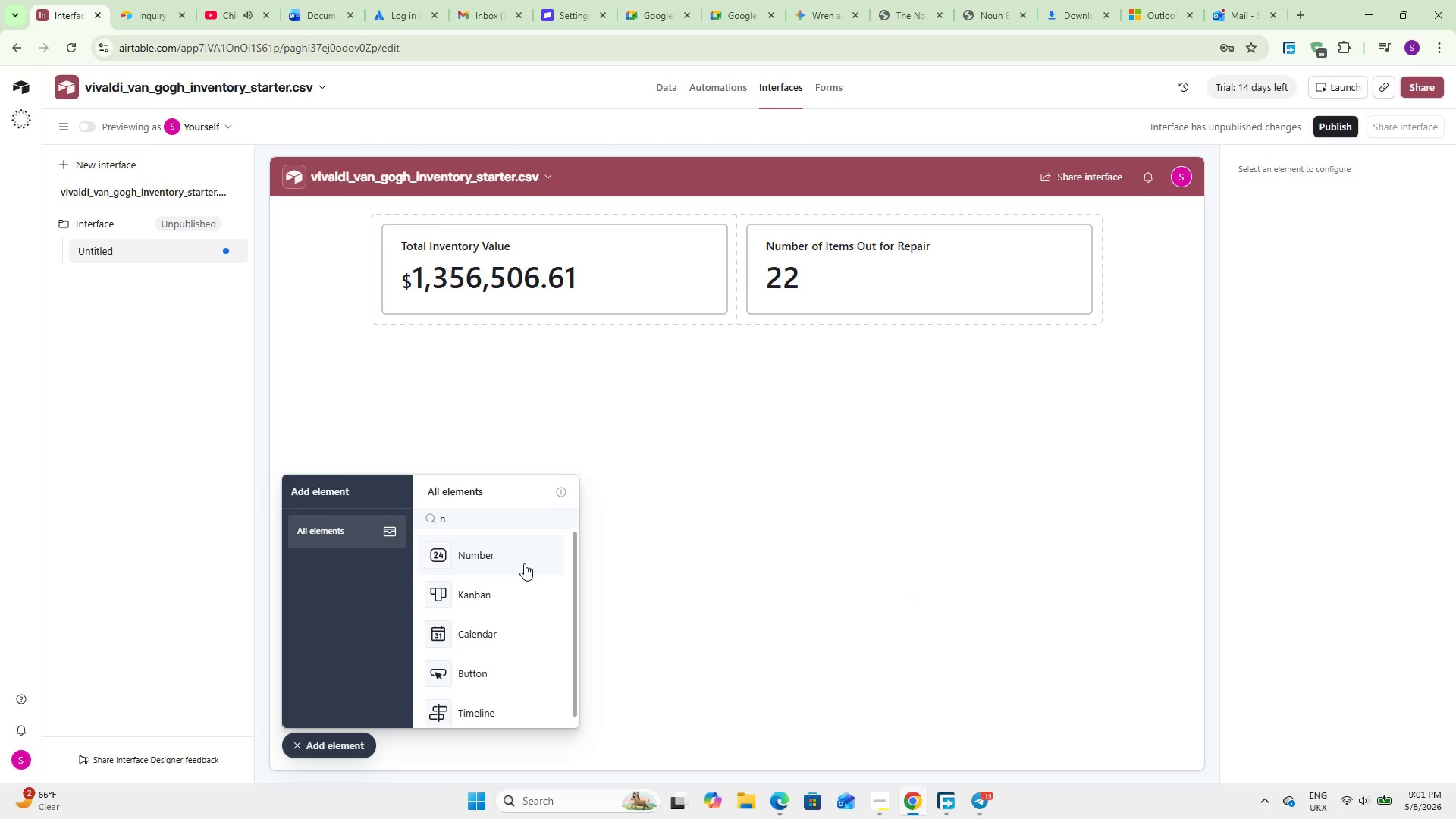 
left_click([519, 557])
 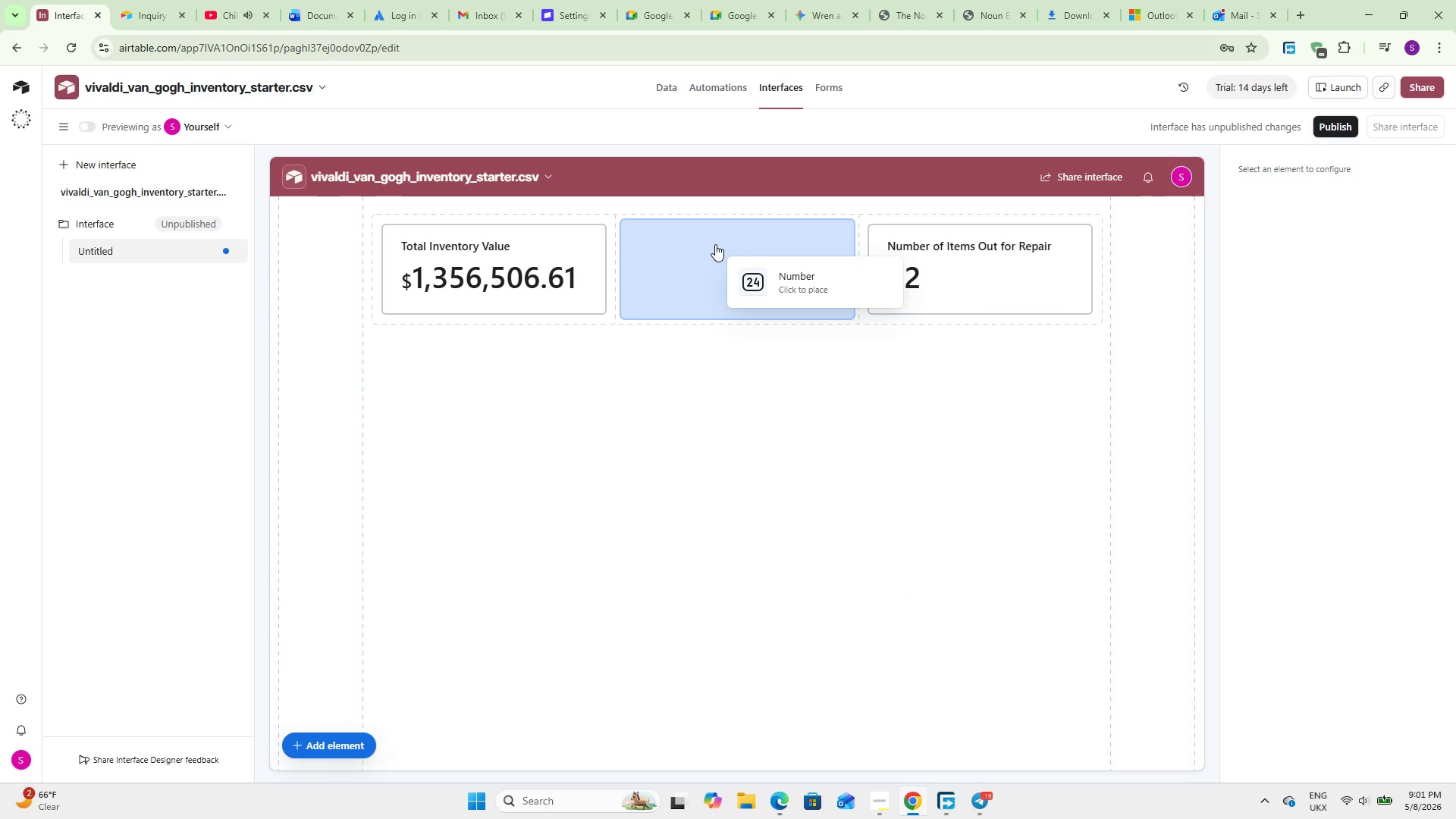 
left_click([715, 244])
 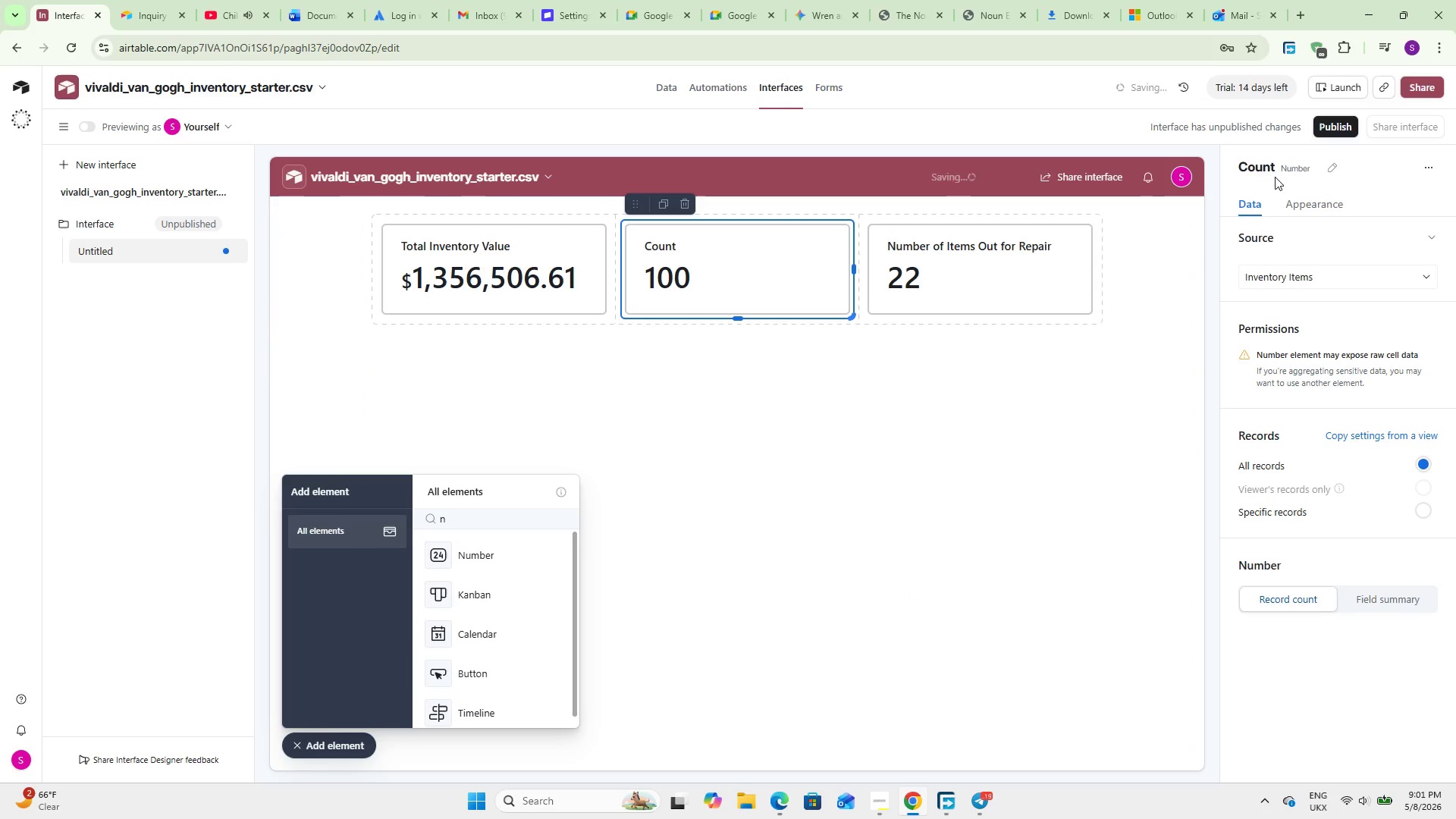 
double_click([1281, 174])
 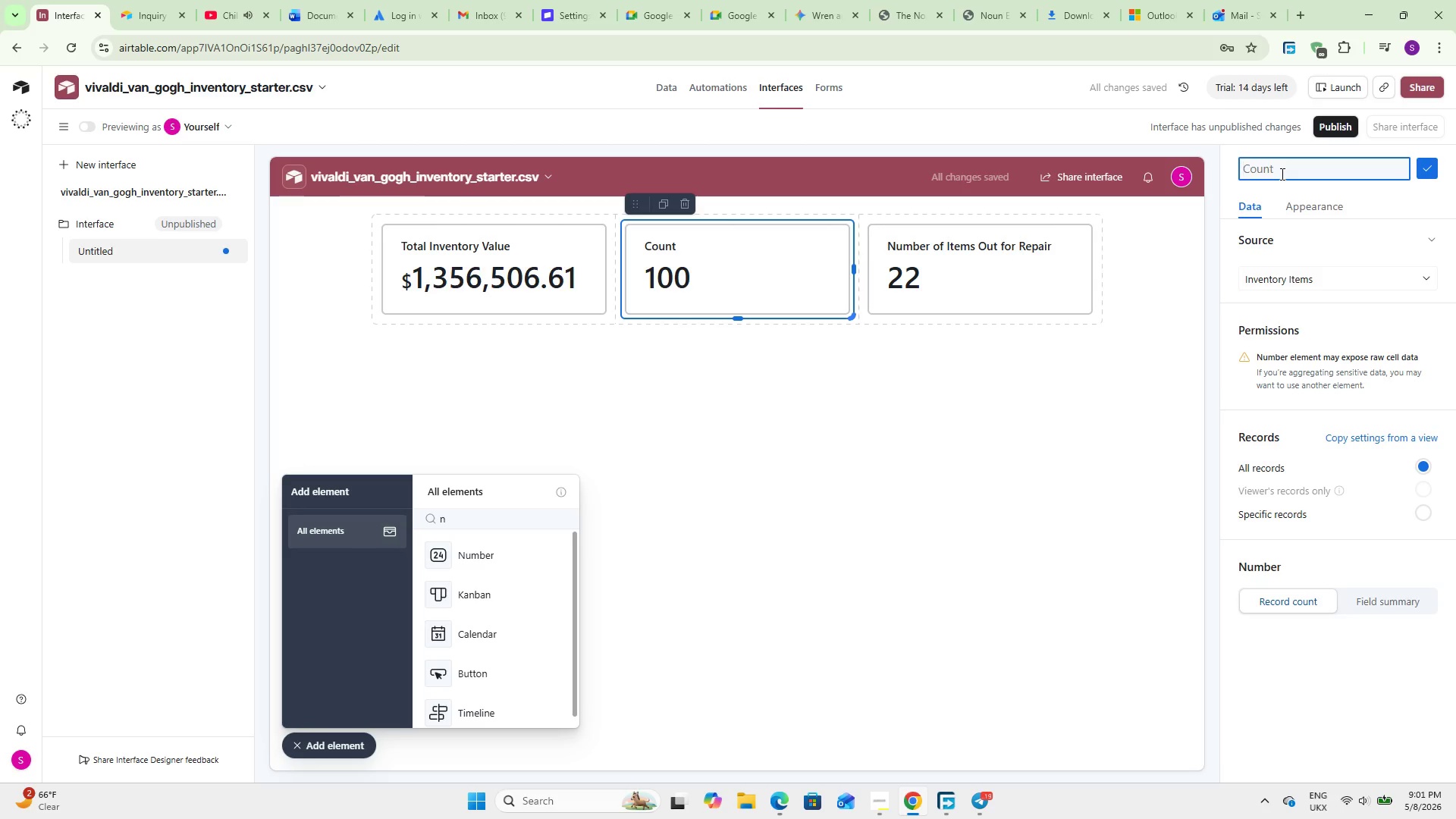 
type(Total SKUs)
 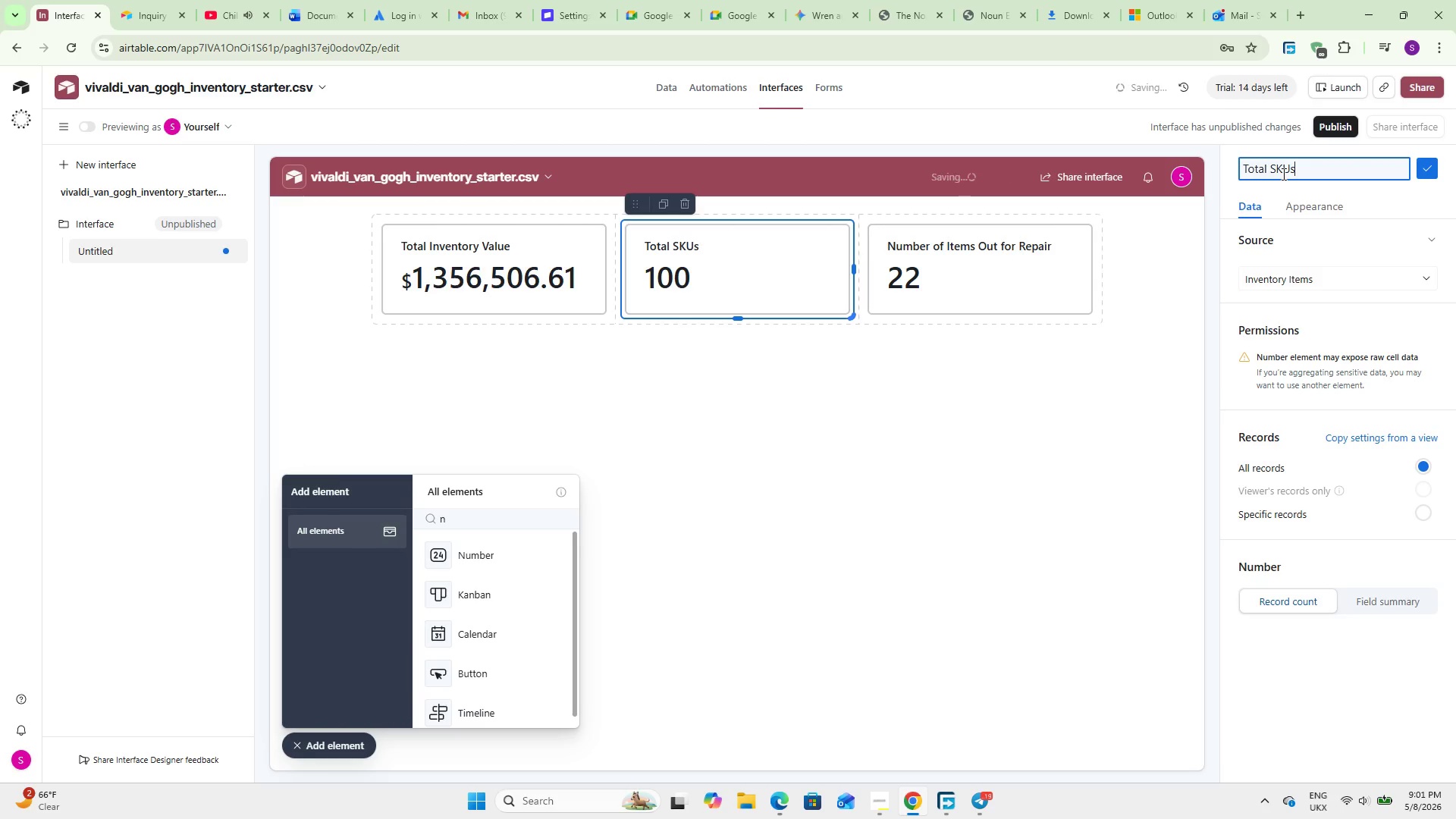 
left_click([1376, 597])
 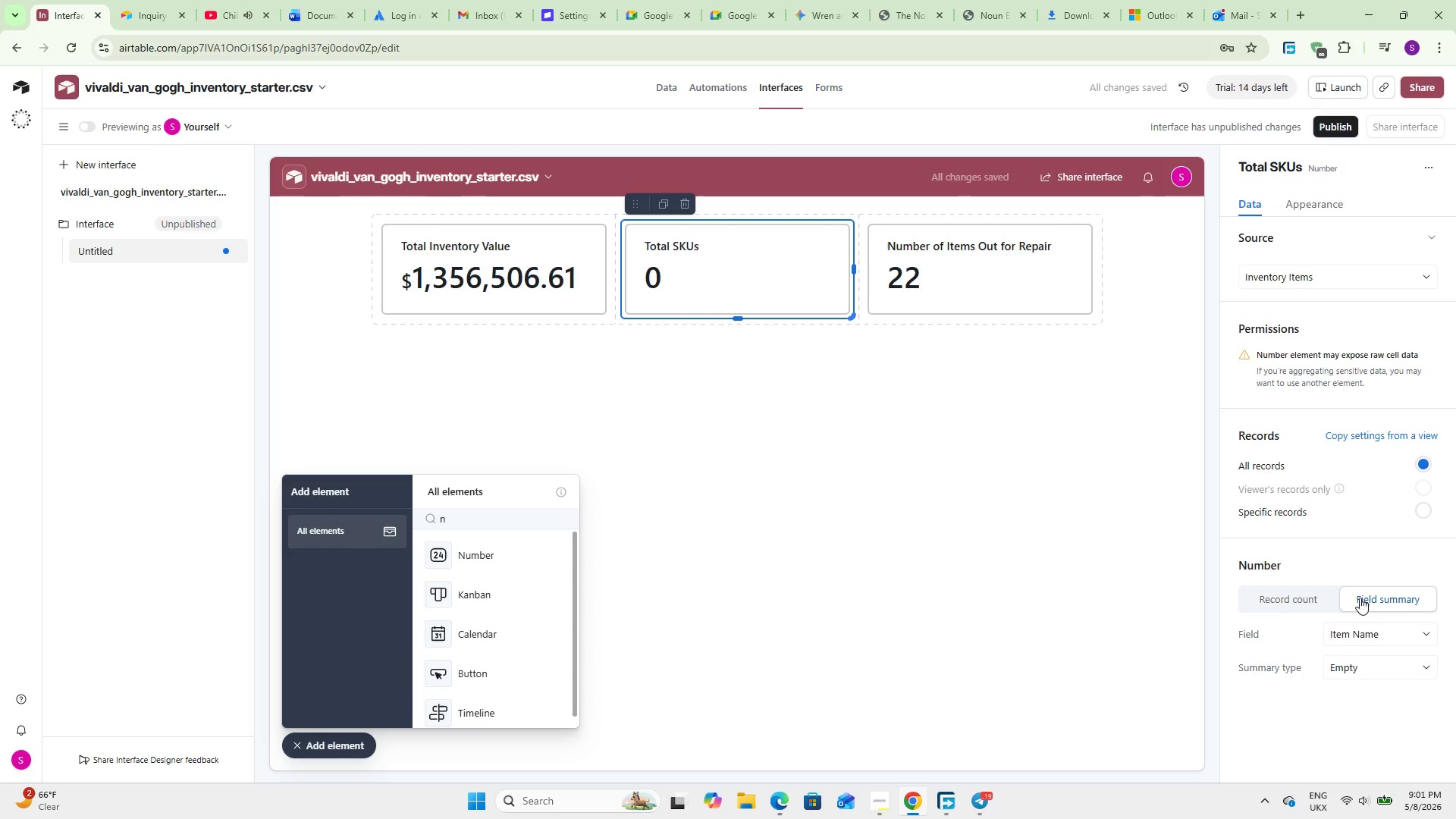 
scroll: coordinate [1360, 598], scroll_direction: down, amount: 1.0
 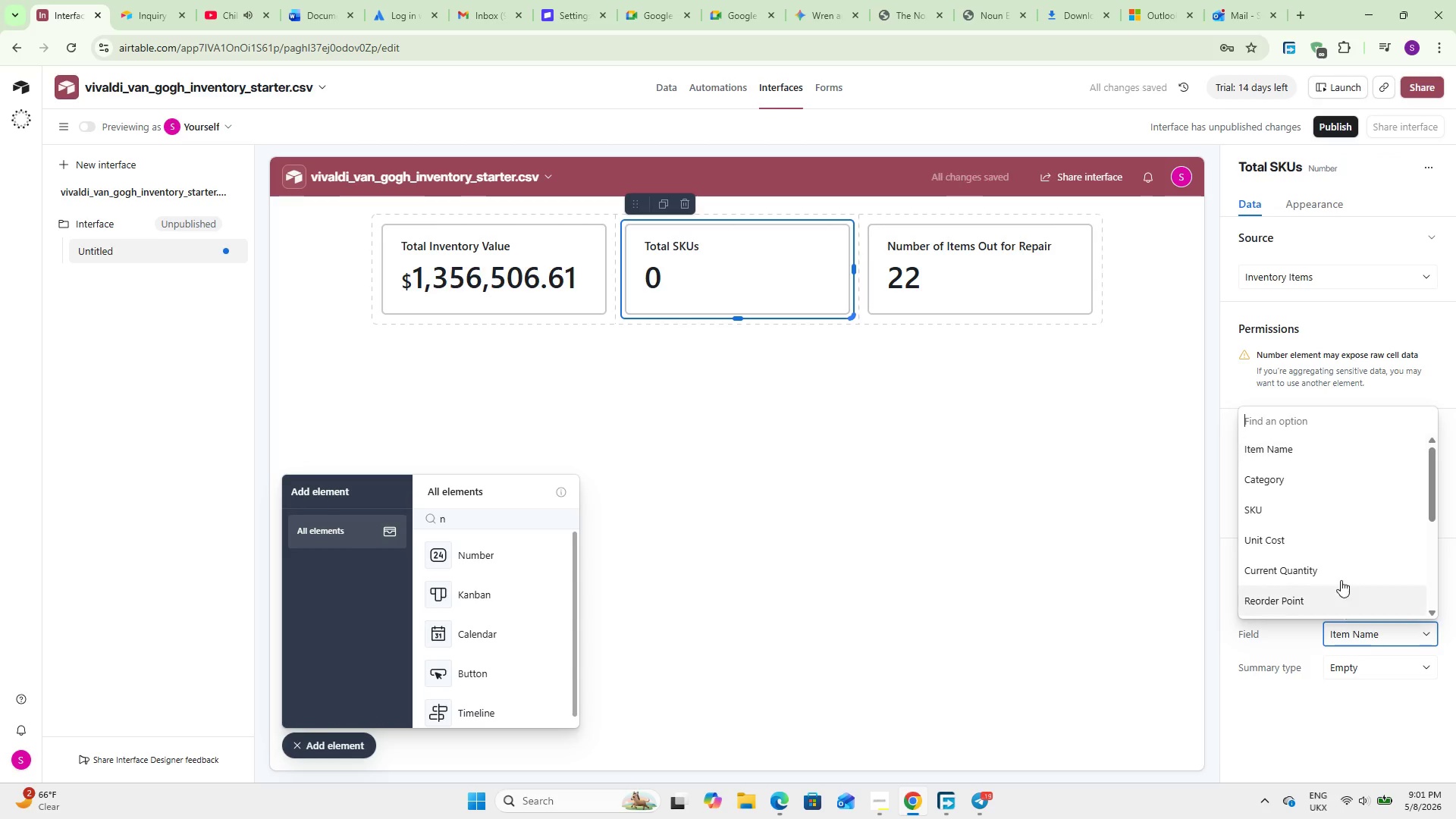 
scroll: coordinate [1316, 512], scroll_direction: none, amount: 0.0
 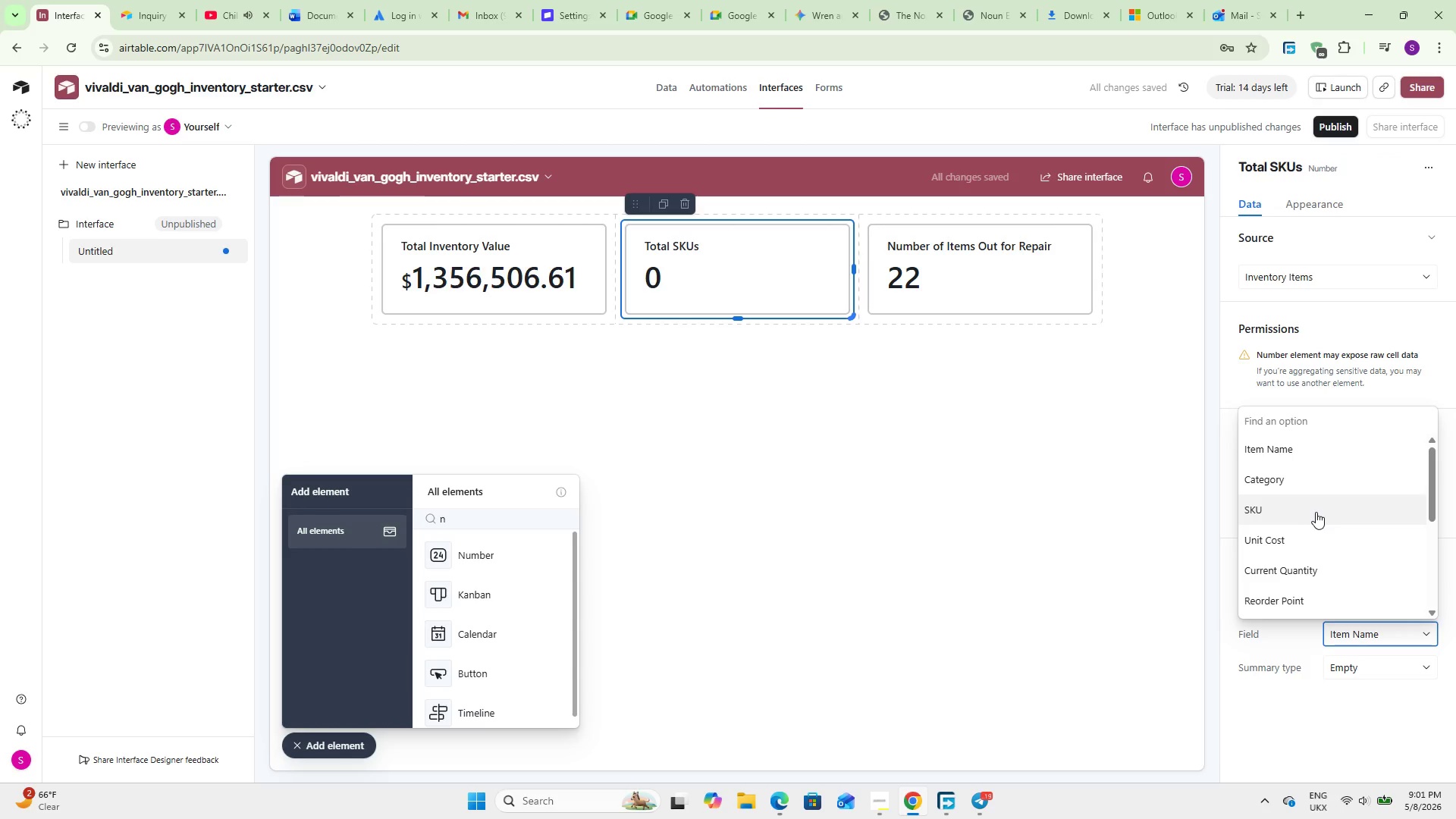 
left_click([1311, 511])
 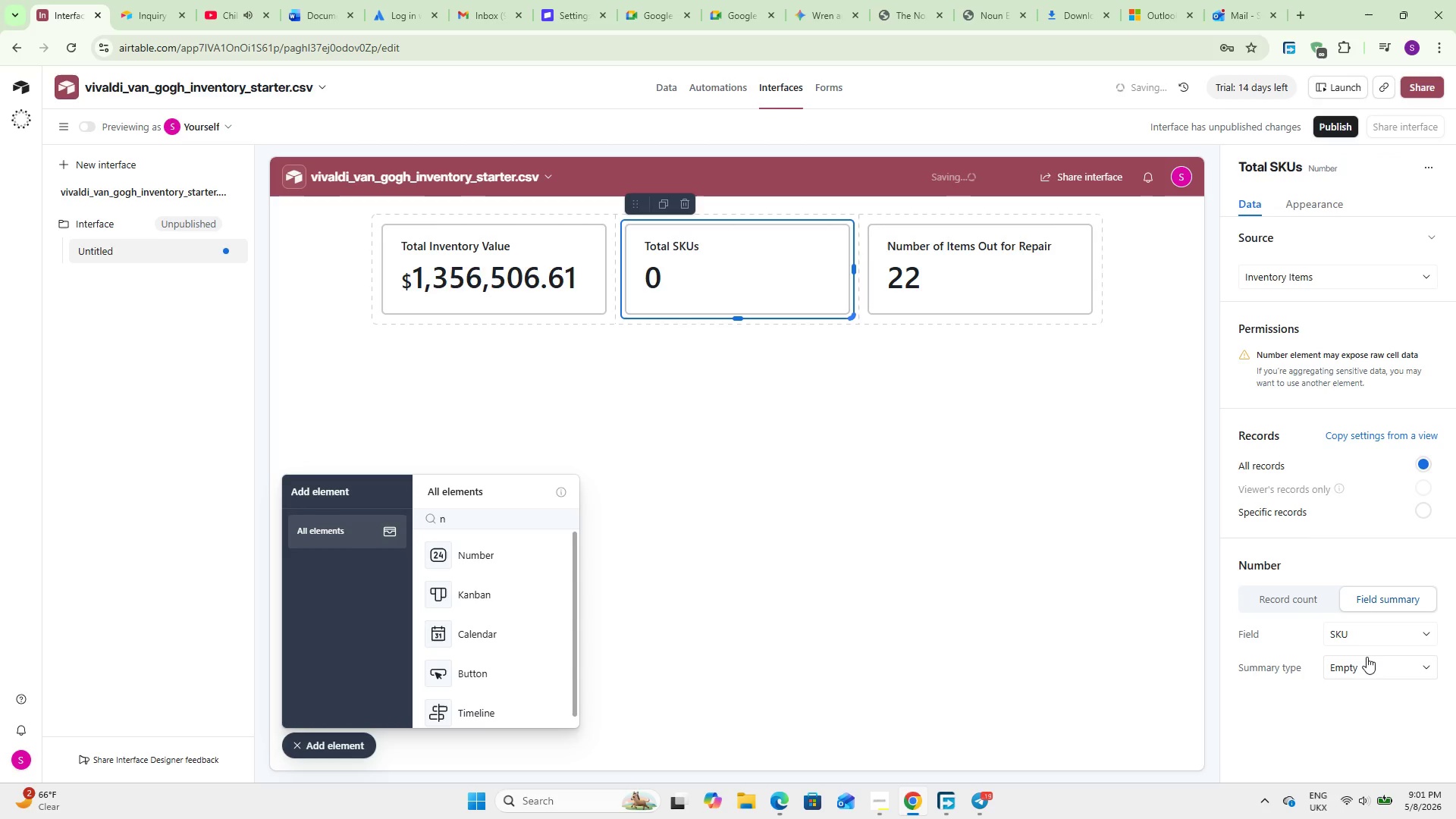 
left_click([1367, 657])
 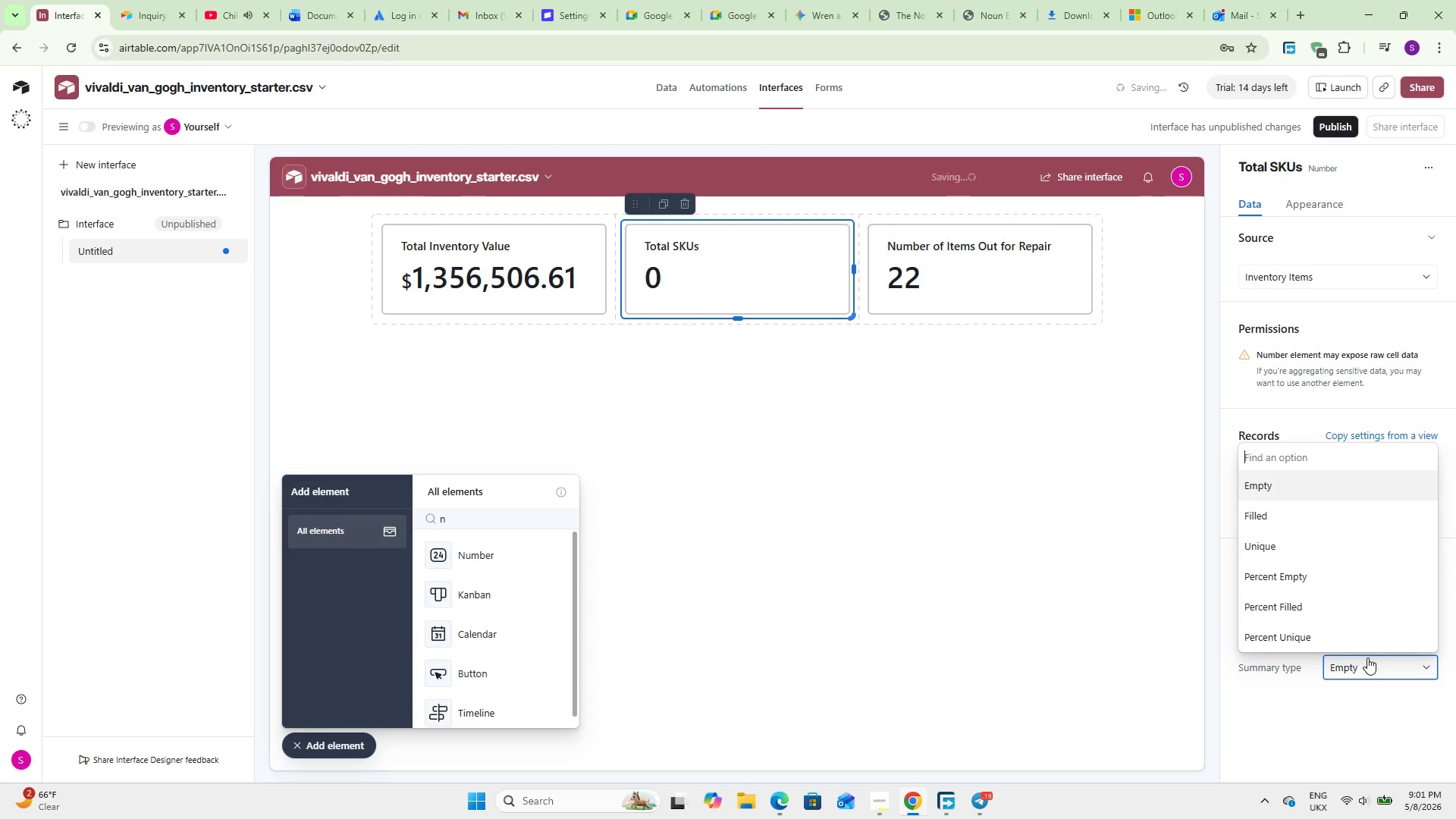 
scroll: coordinate [1367, 657], scroll_direction: down, amount: 2.0
 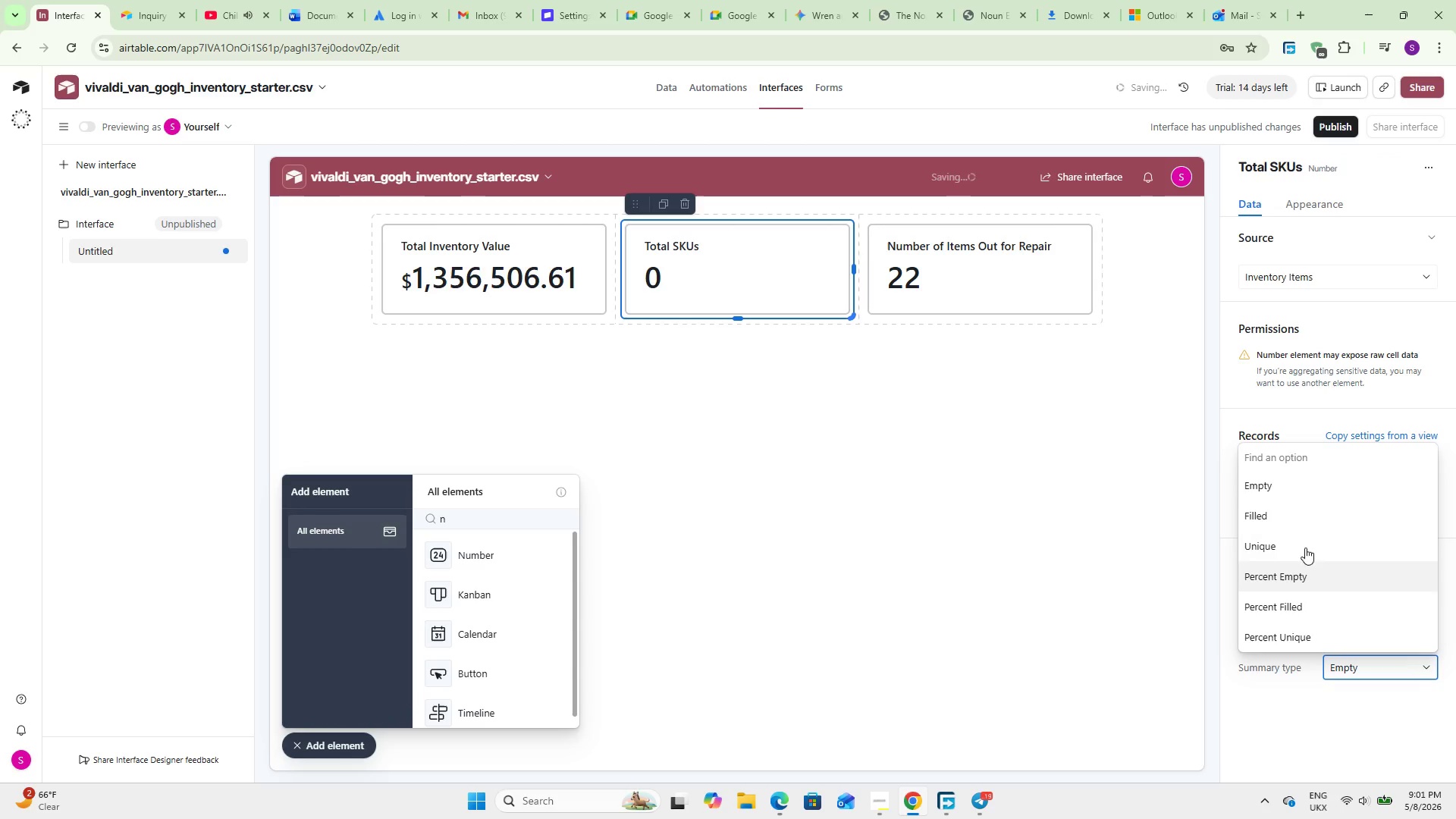 
left_click([1299, 519])
 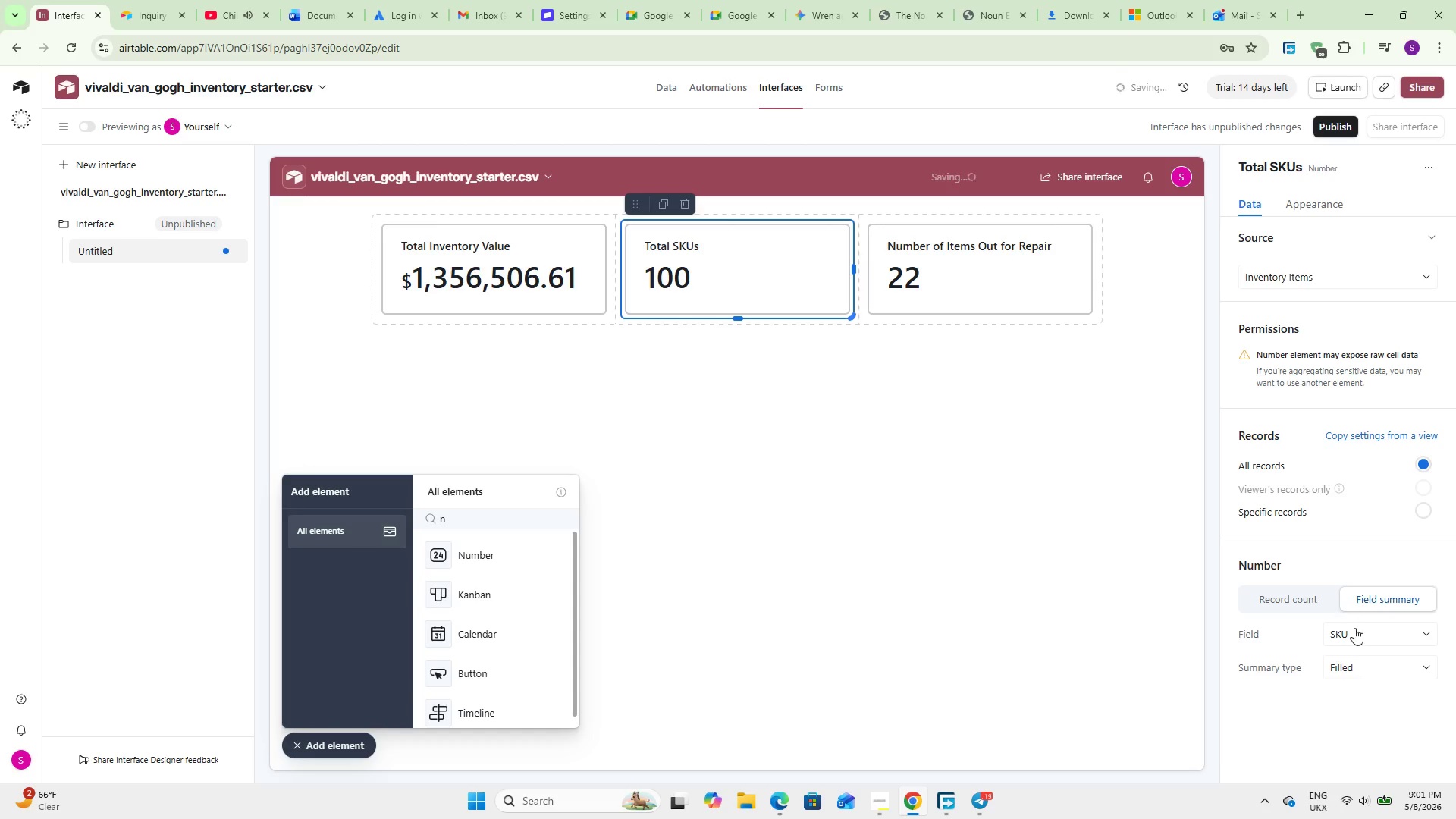 
scroll: coordinate [1304, 541], scroll_direction: down, amount: 4.0
 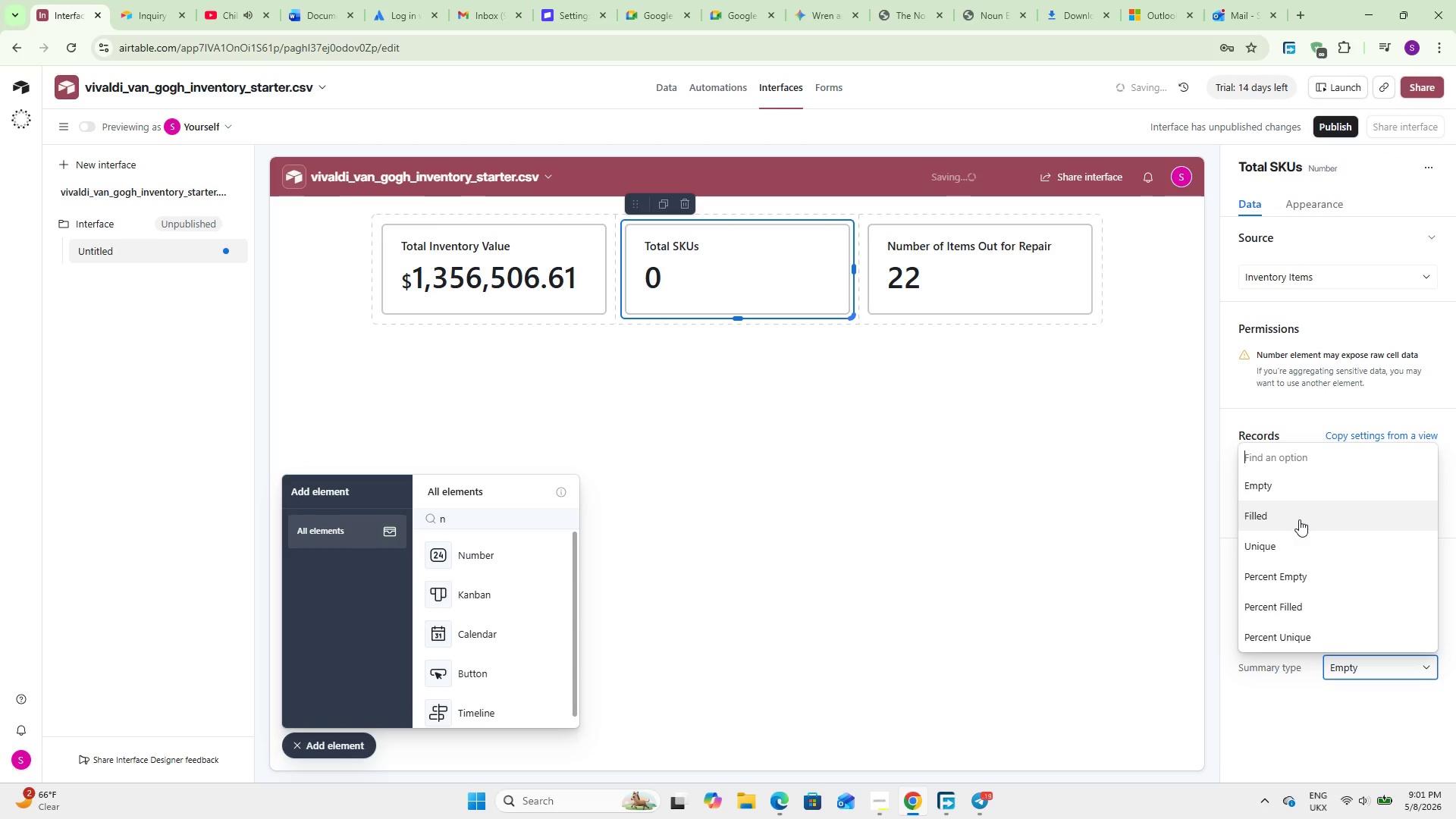 
left_click_drag(start_coordinate=[1359, 654], to_coordinate=[1359, 659])
 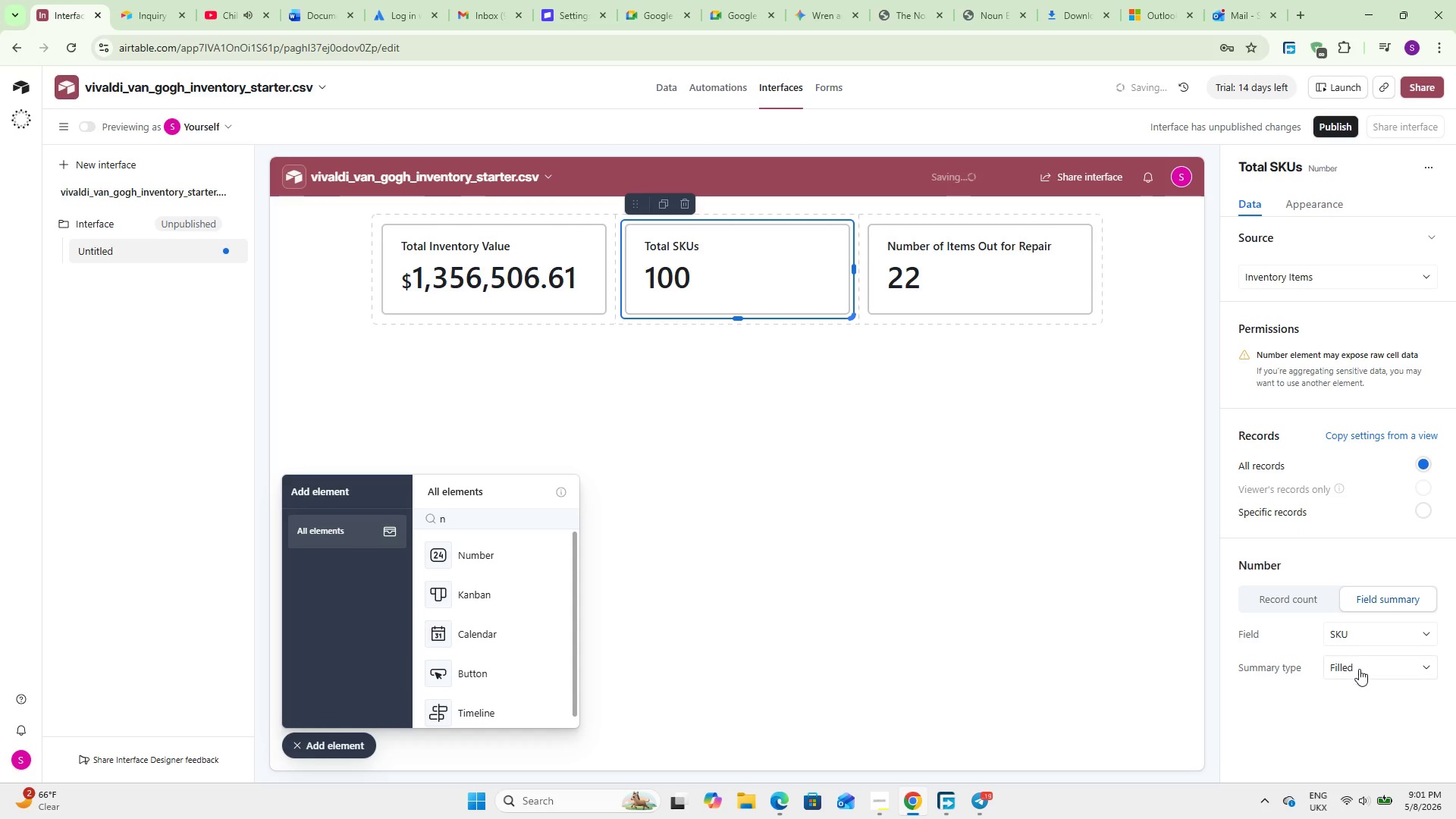 
double_click([1359, 669])
 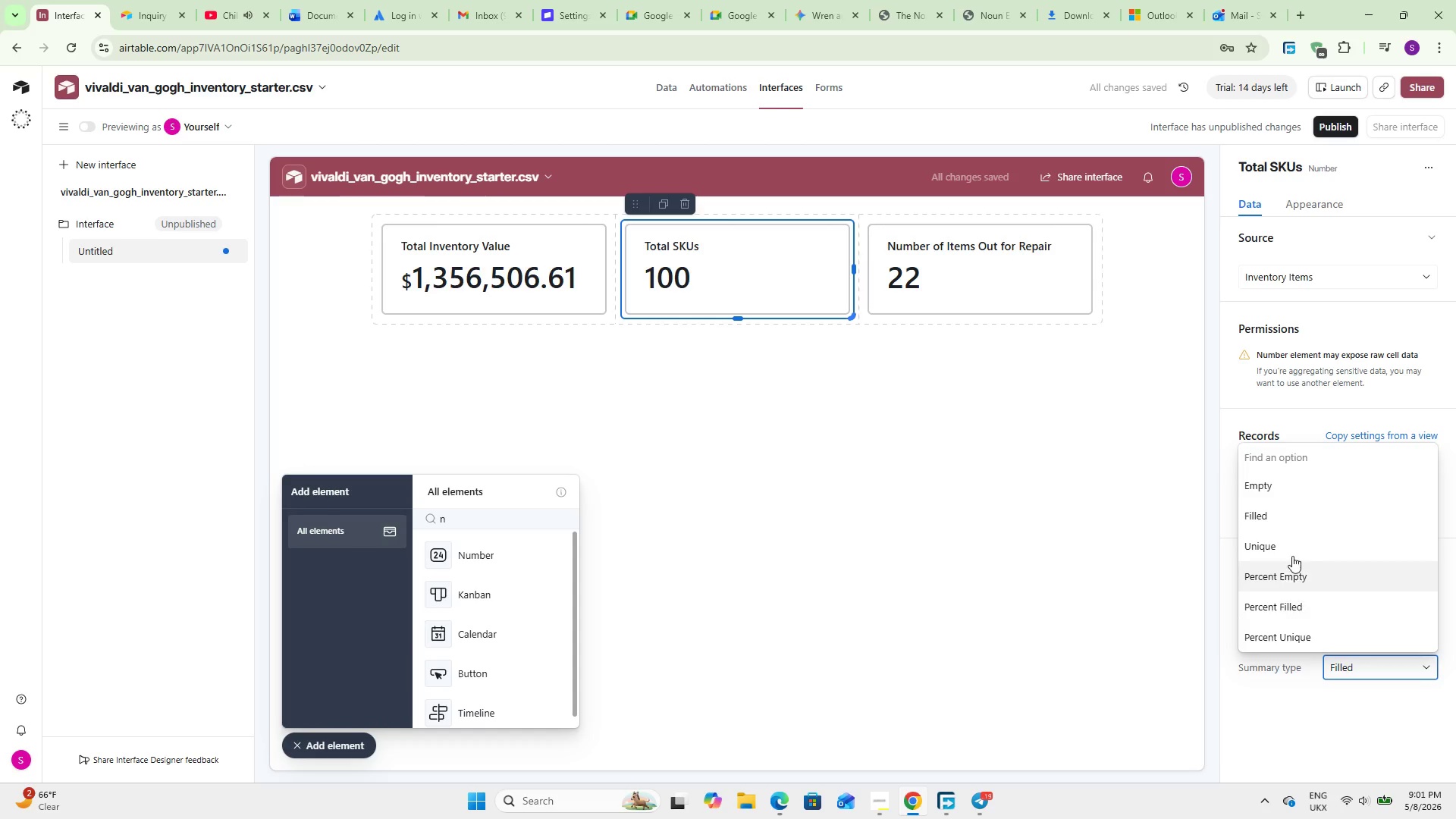 
left_click([1288, 523])
 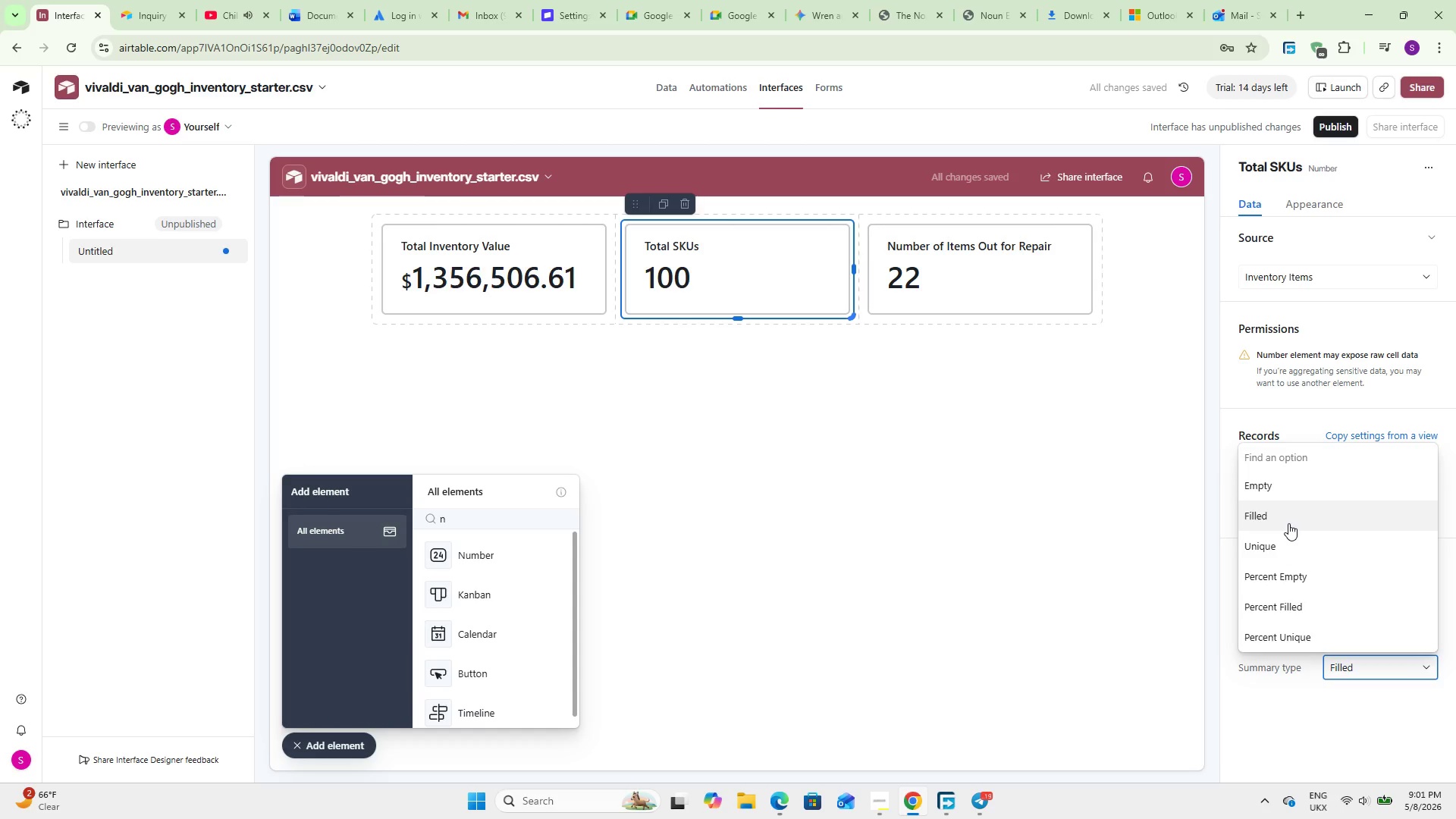 
left_click_drag(start_coordinate=[1288, 523], to_coordinate=[1293, 538])
 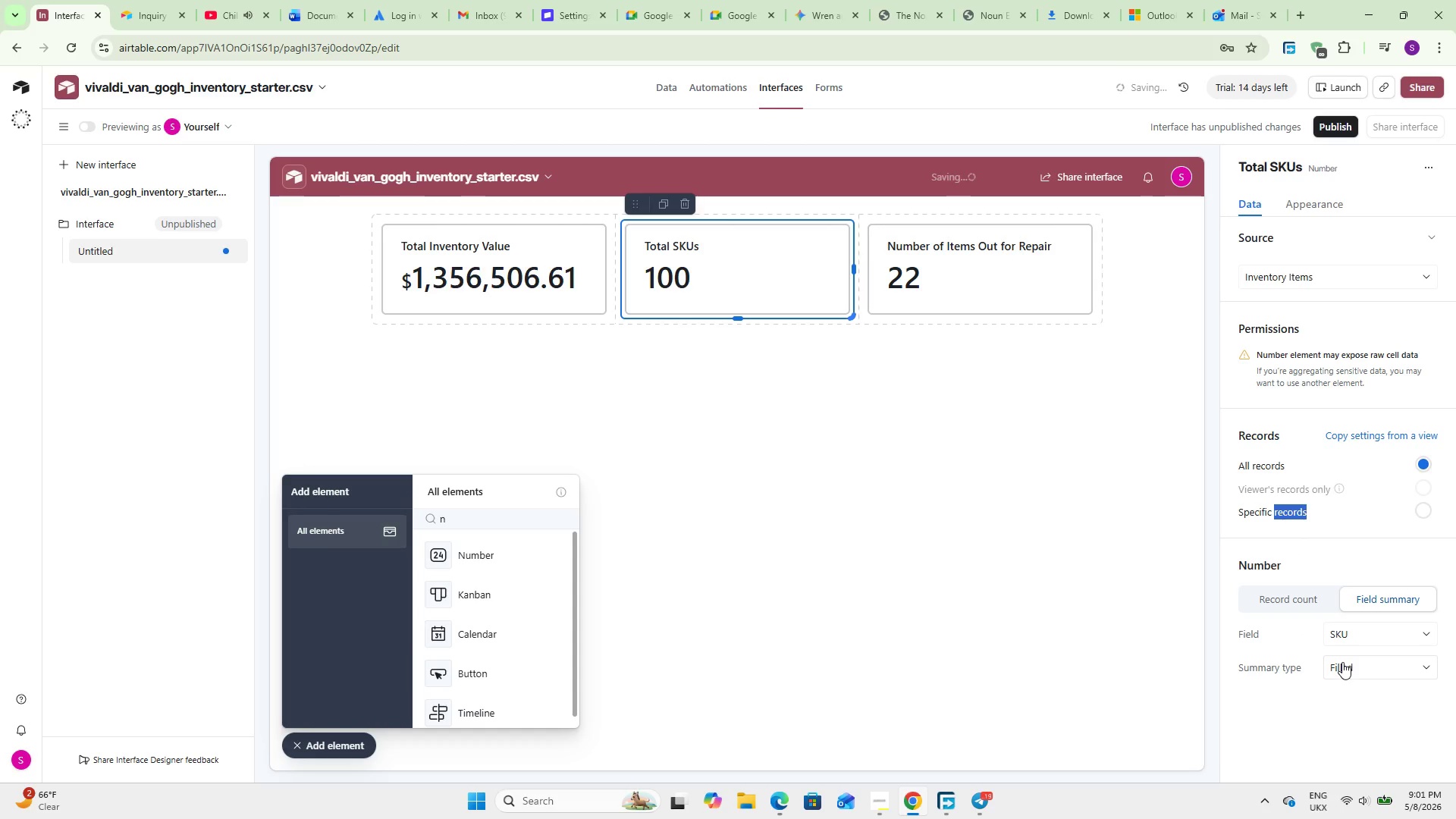 
left_click([1342, 662])
 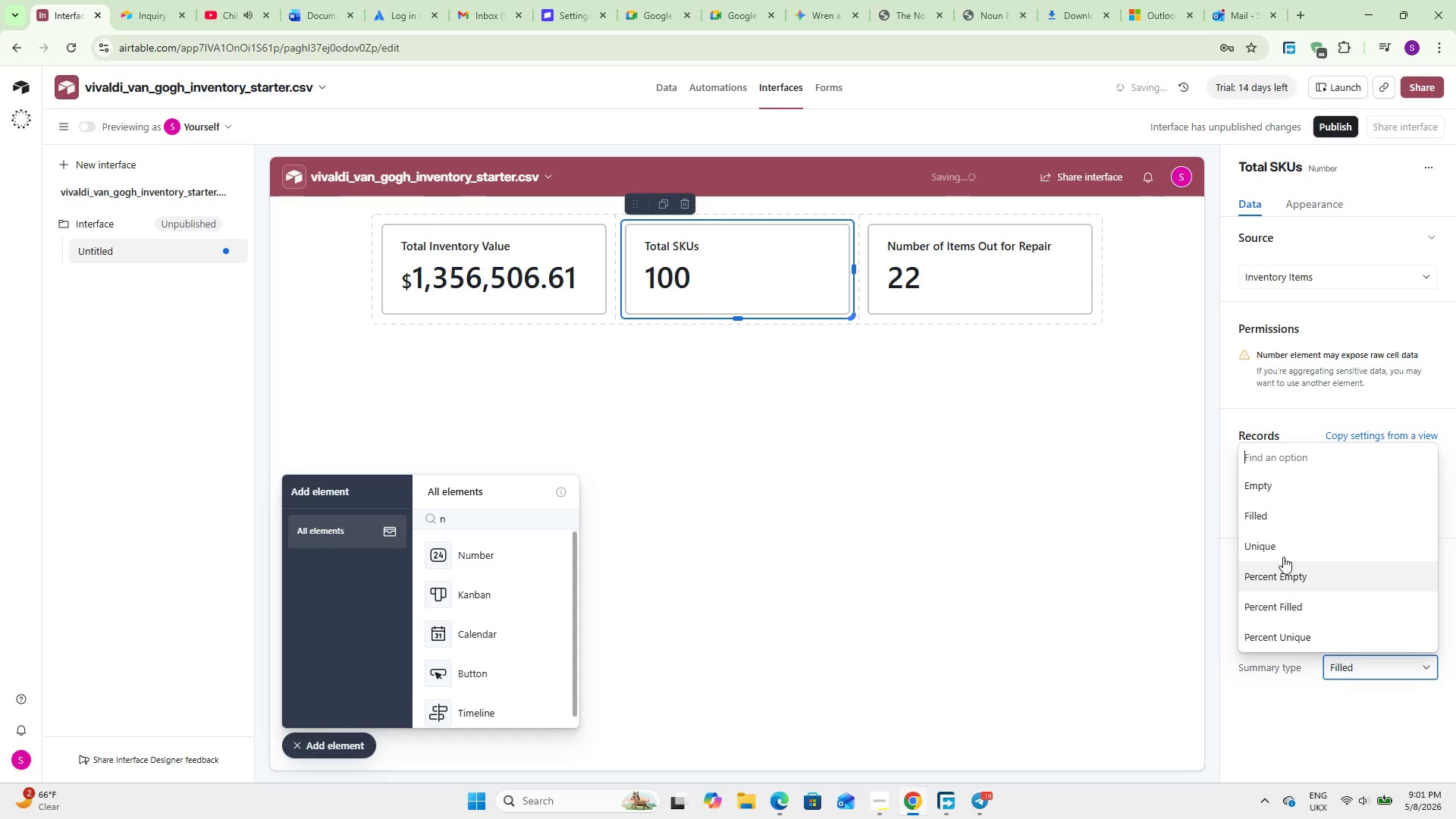 
left_click([1281, 540])
 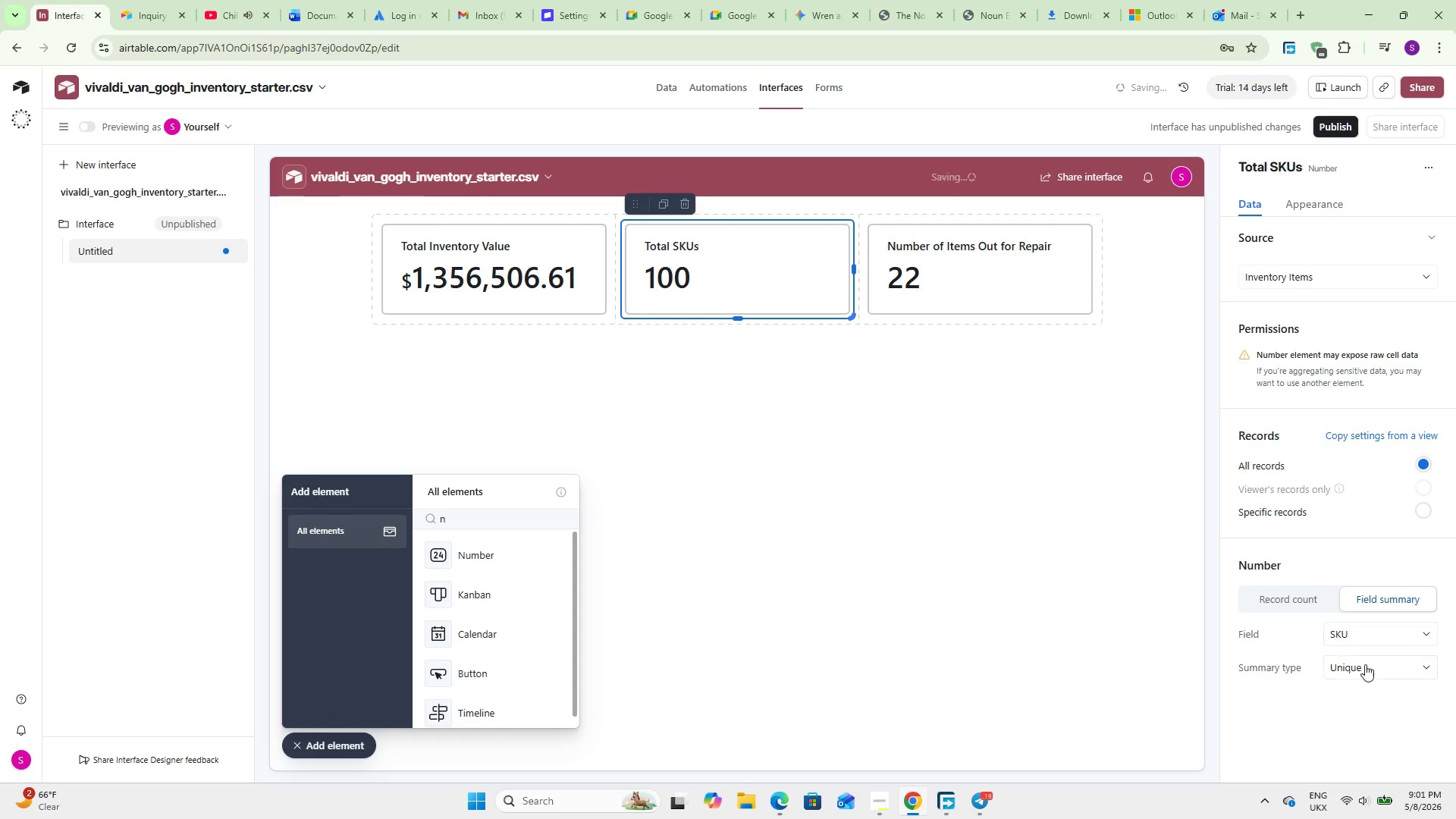 
left_click([1366, 666])
 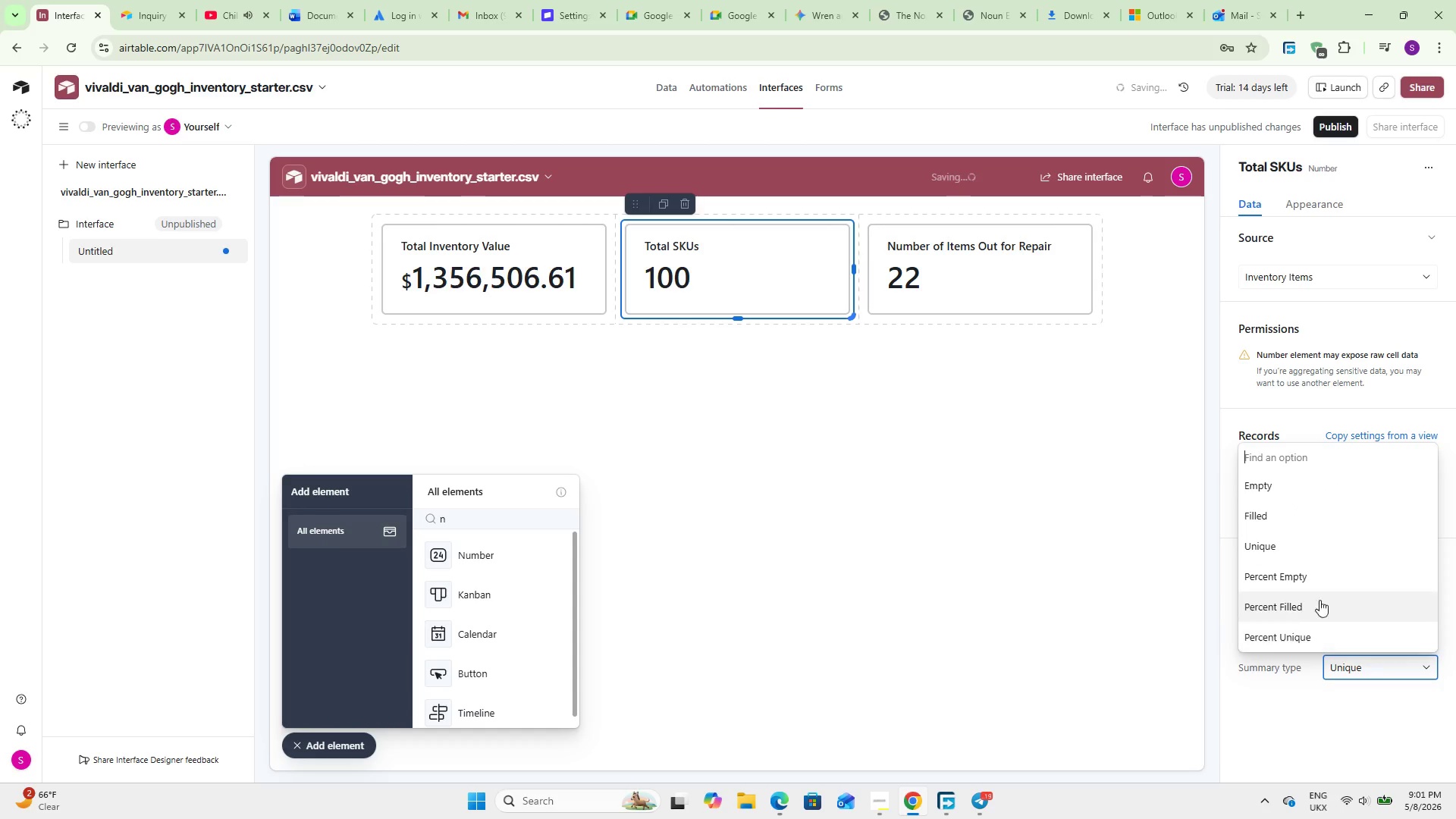 
scroll: coordinate [1313, 593], scroll_direction: down, amount: 6.0
 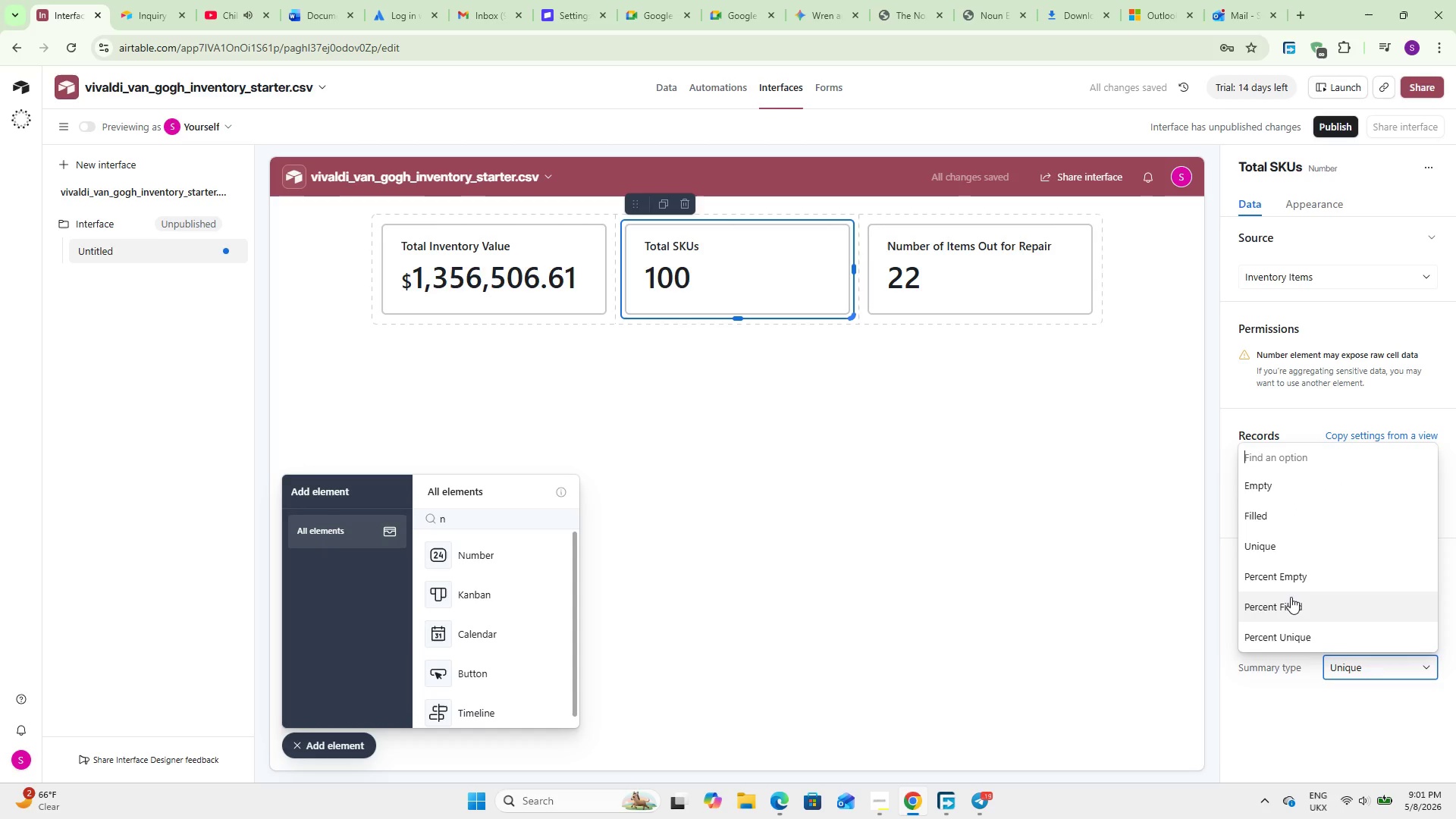 
scroll: coordinate [1291, 595], scroll_direction: up, amount: 4.0
 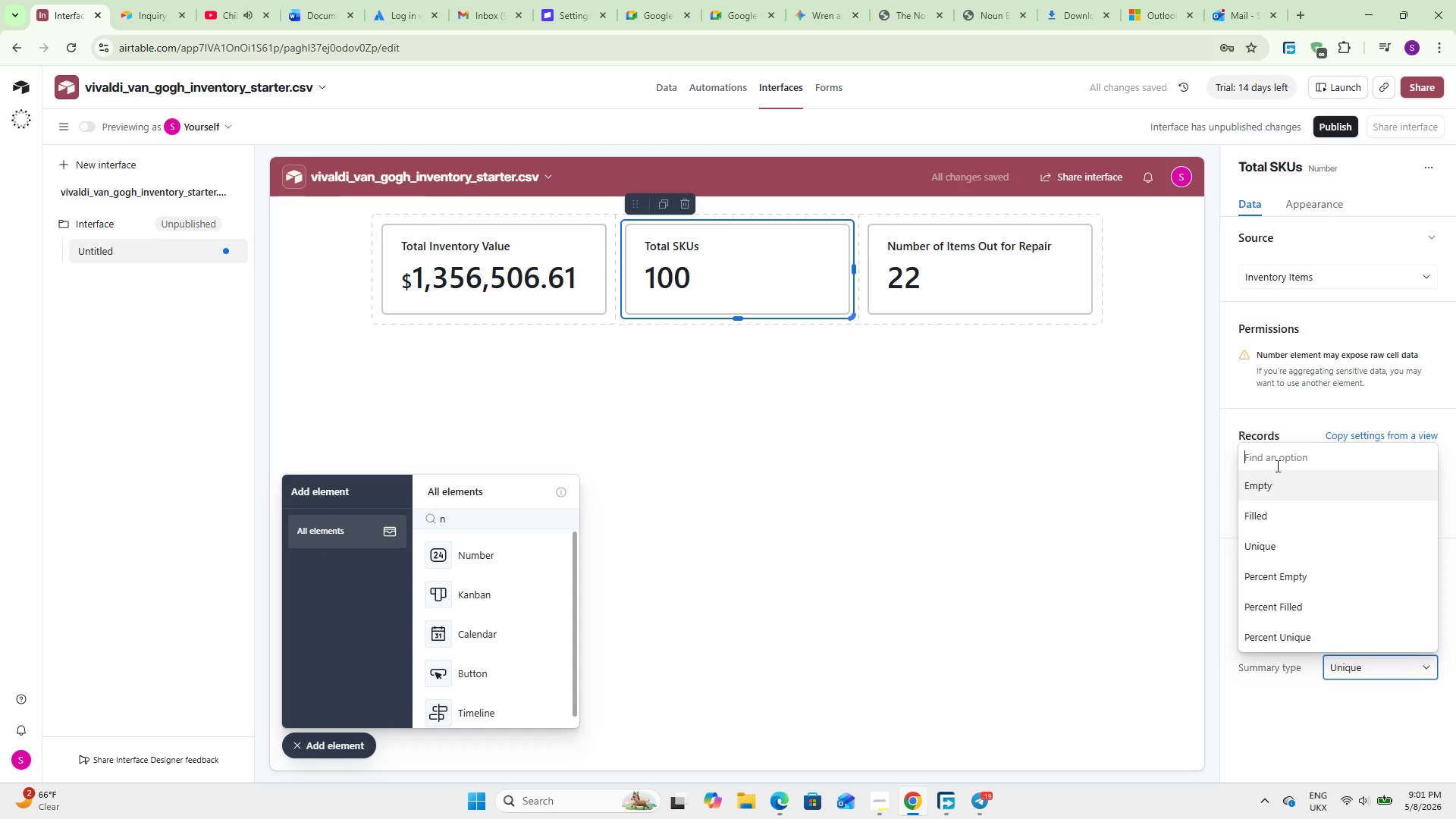 
left_click([1276, 457])
 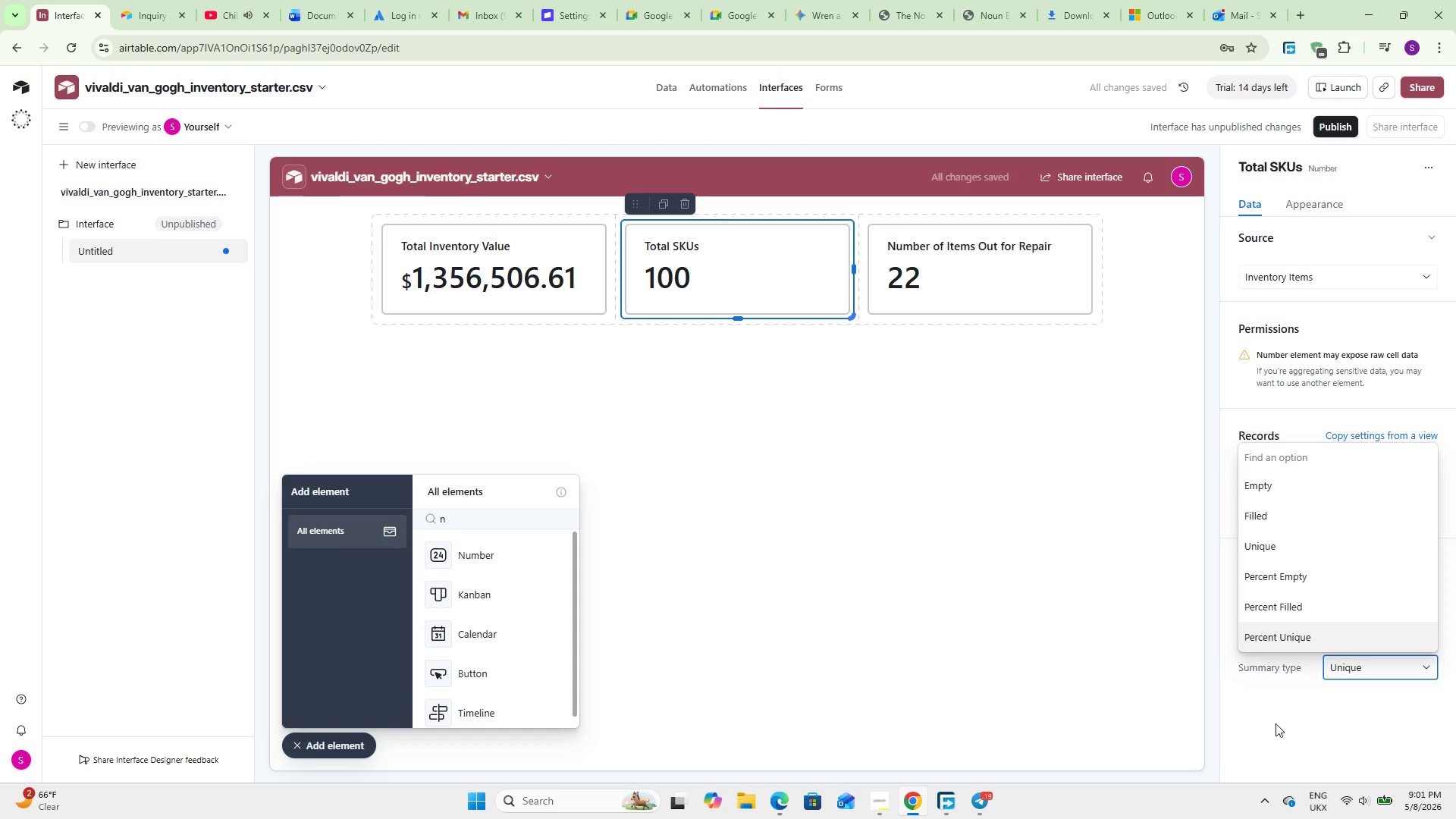 
left_click([1285, 742])
 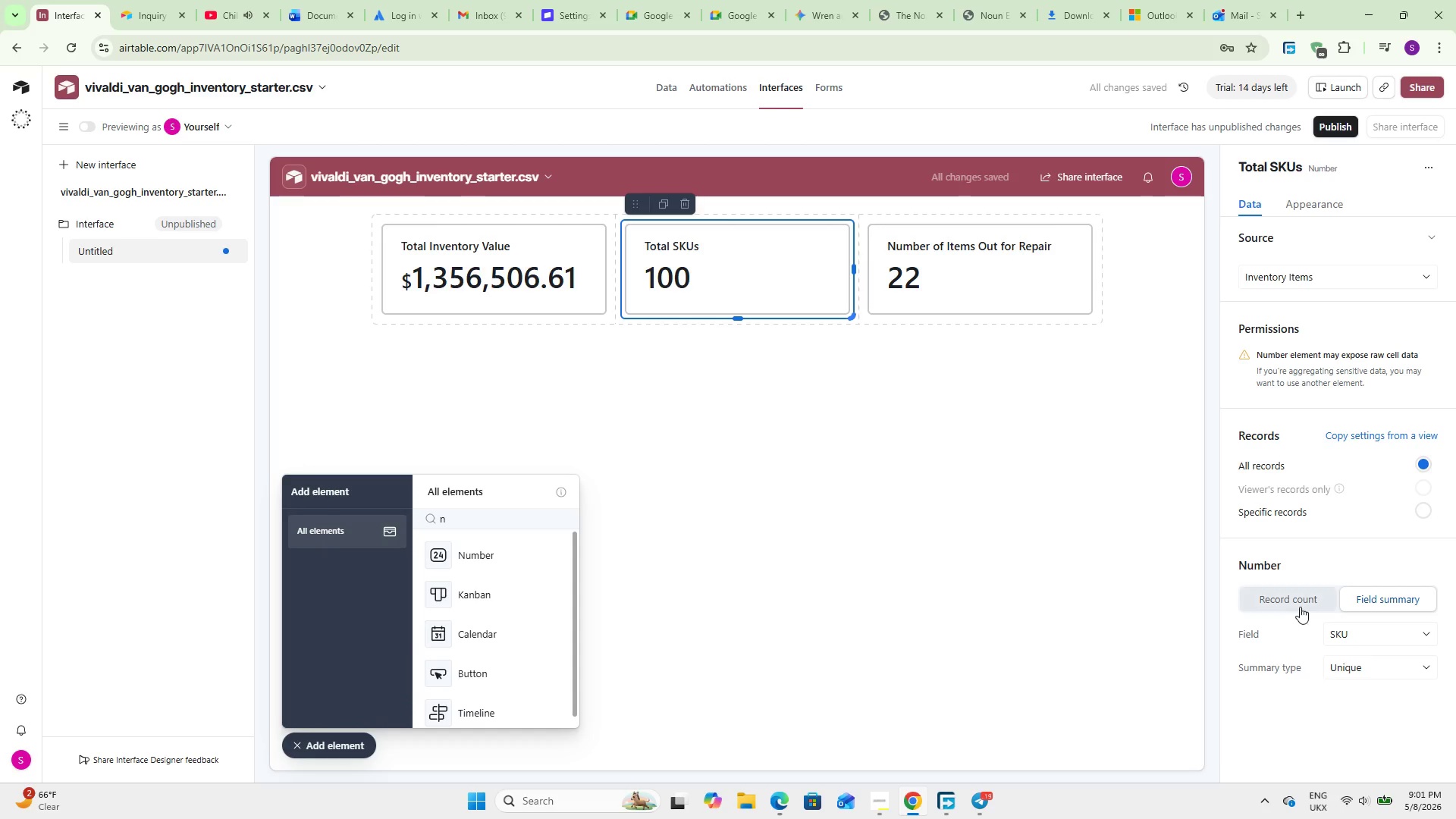 
left_click([1299, 606])
 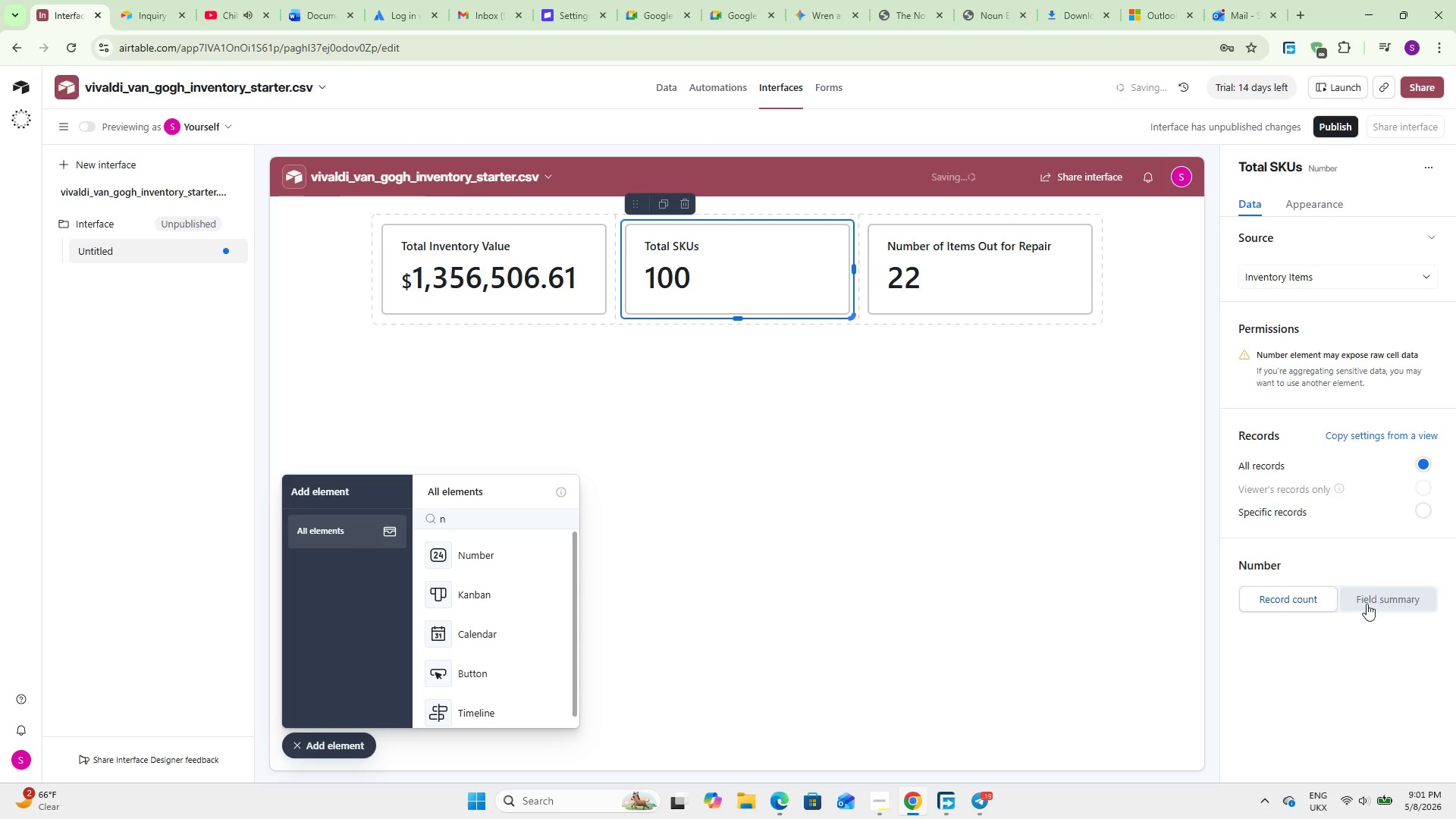 
left_click([1000, 509])
 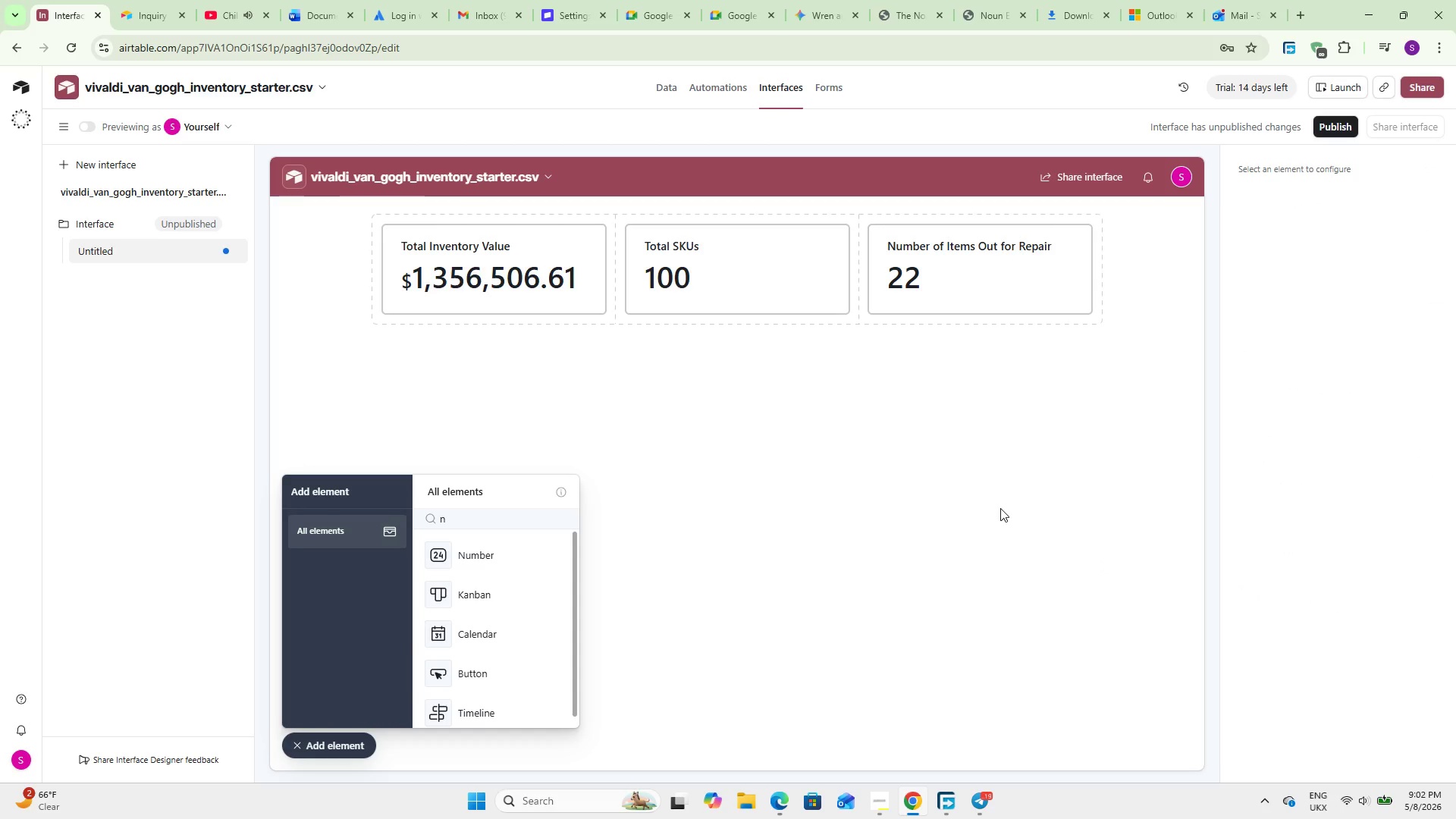 
wait(12.38)
 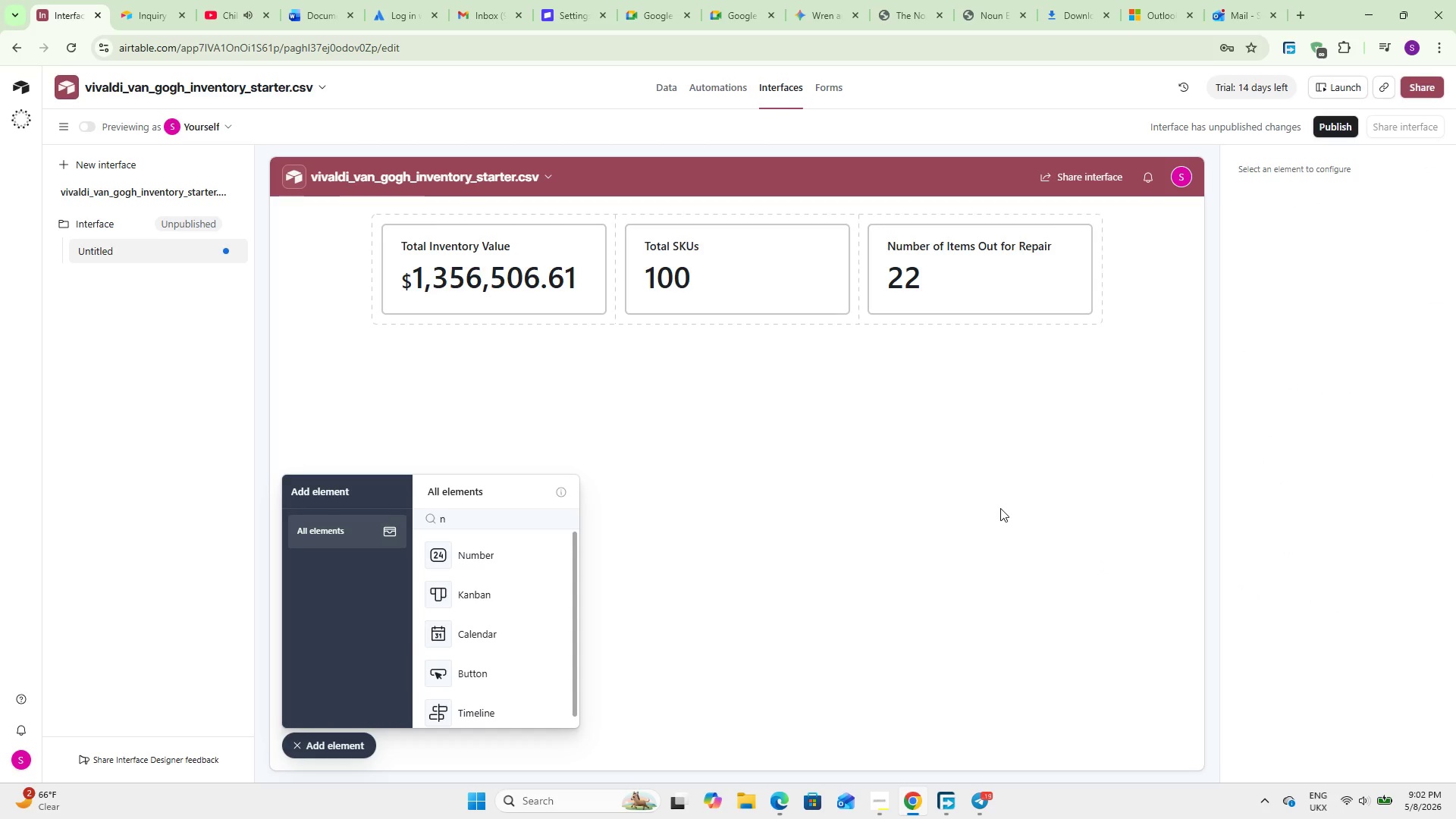 
double_click([482, 515])
 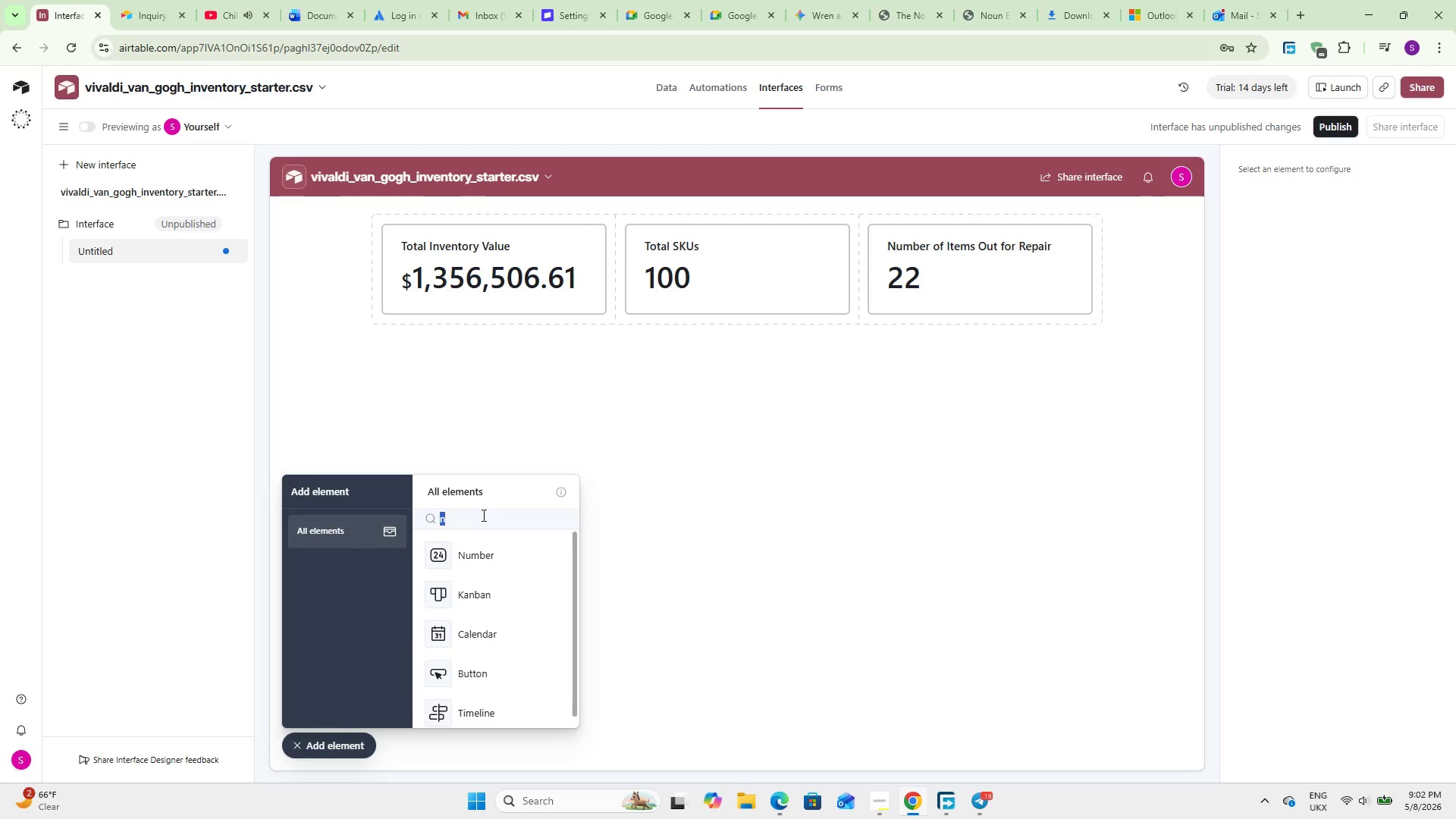 
type(cha)
 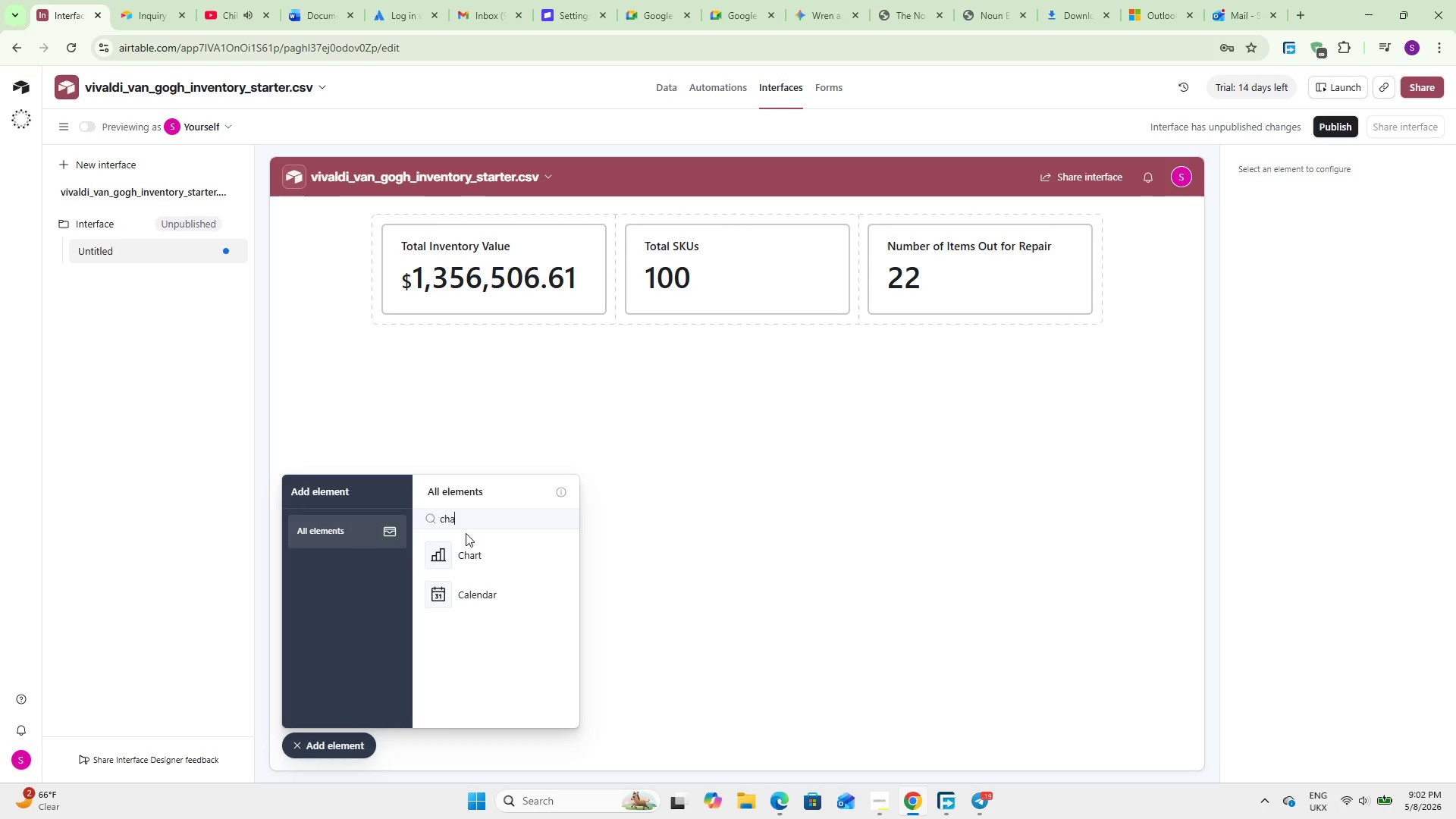 
left_click([470, 557])
 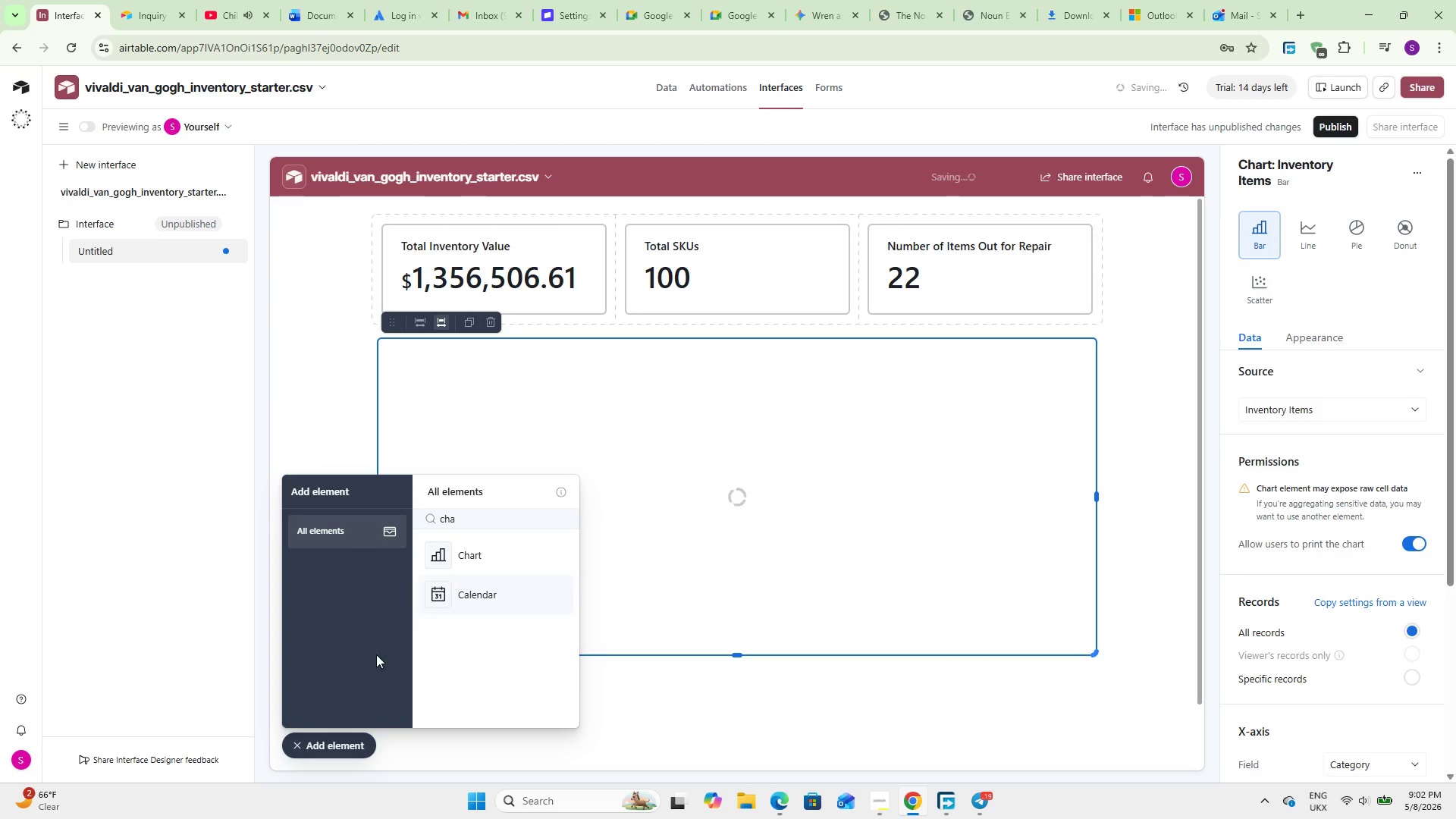 
left_click([332, 748])
 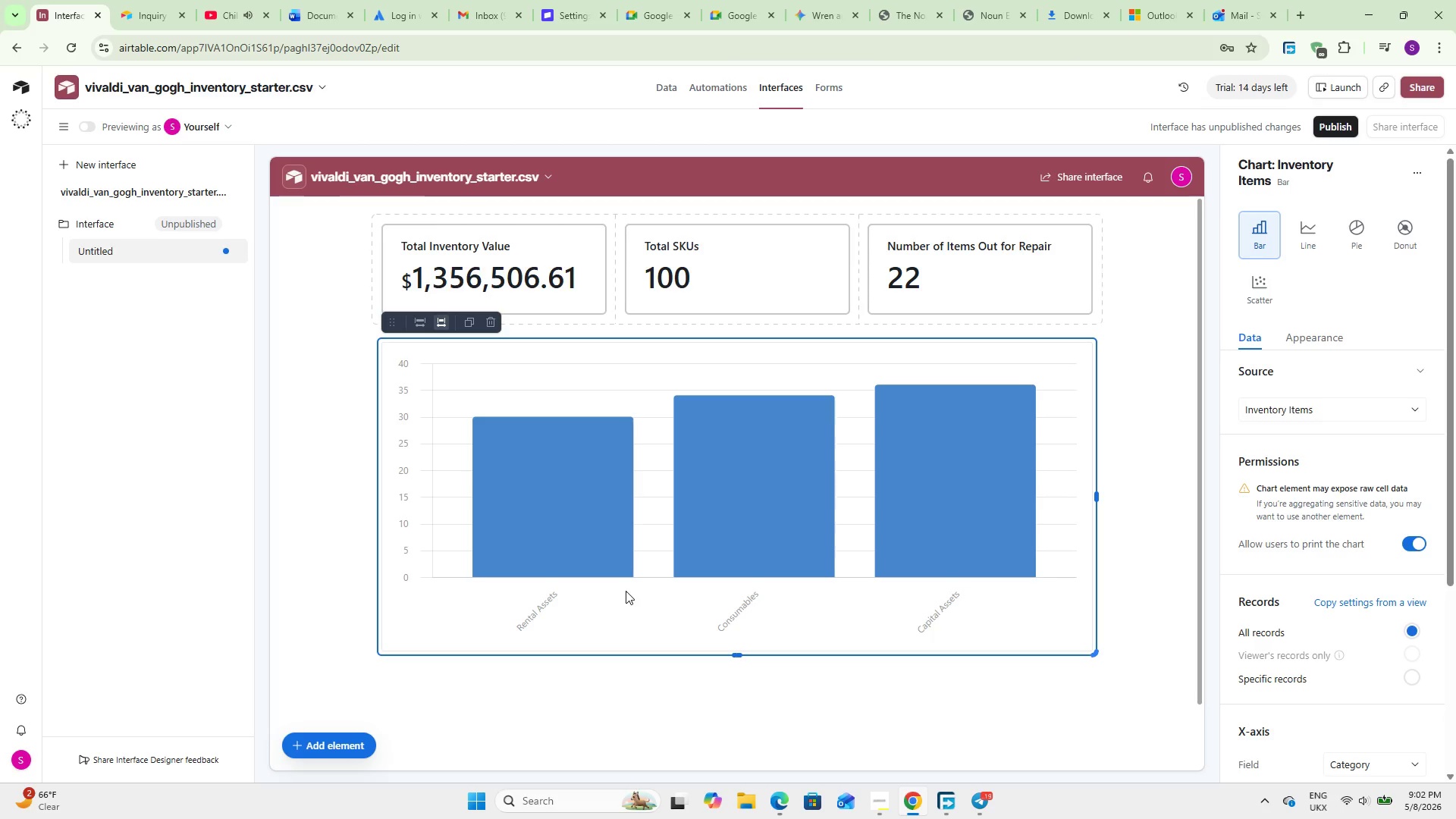 
wait(14.12)
 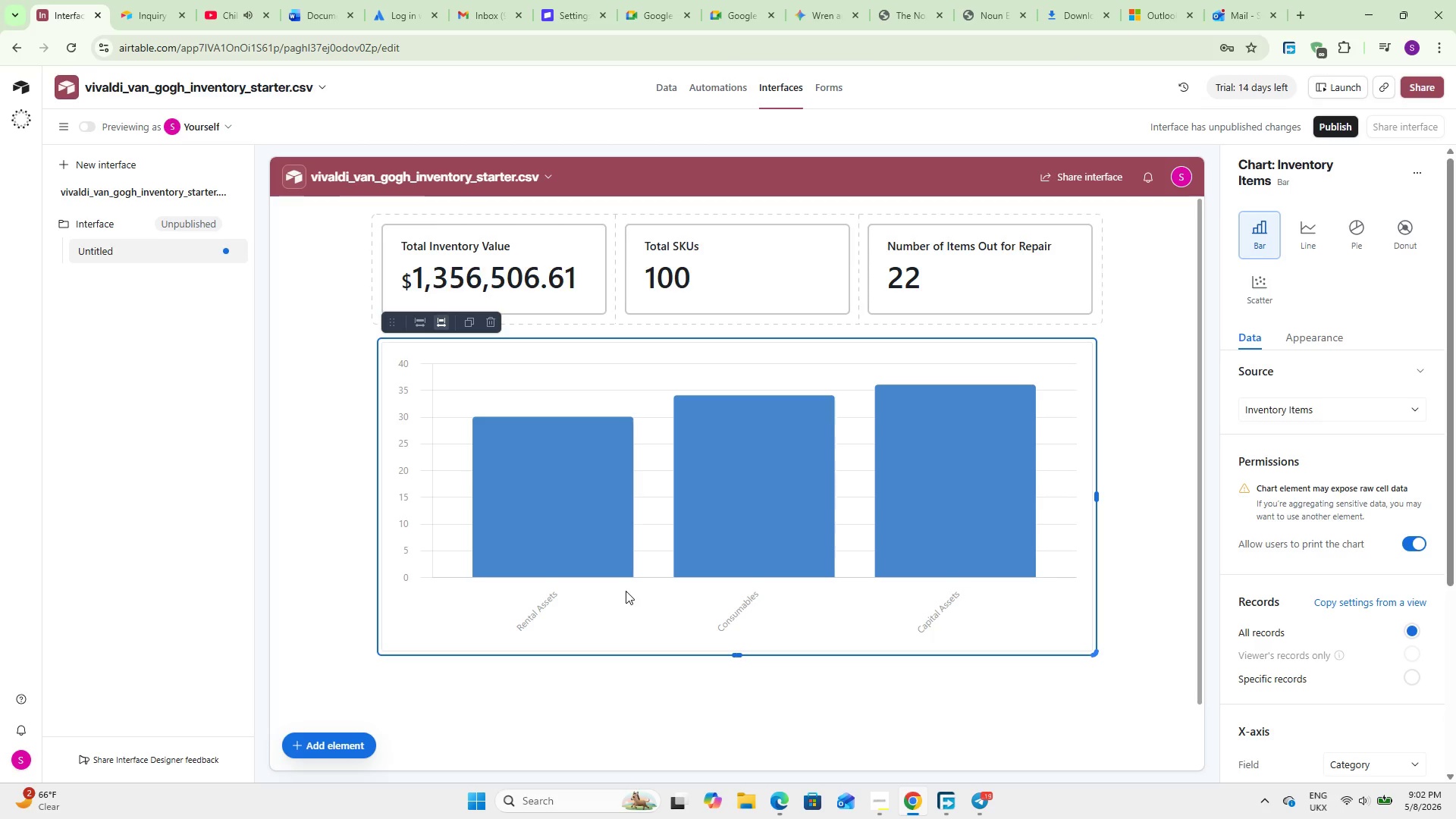 
left_click([1282, 408])
 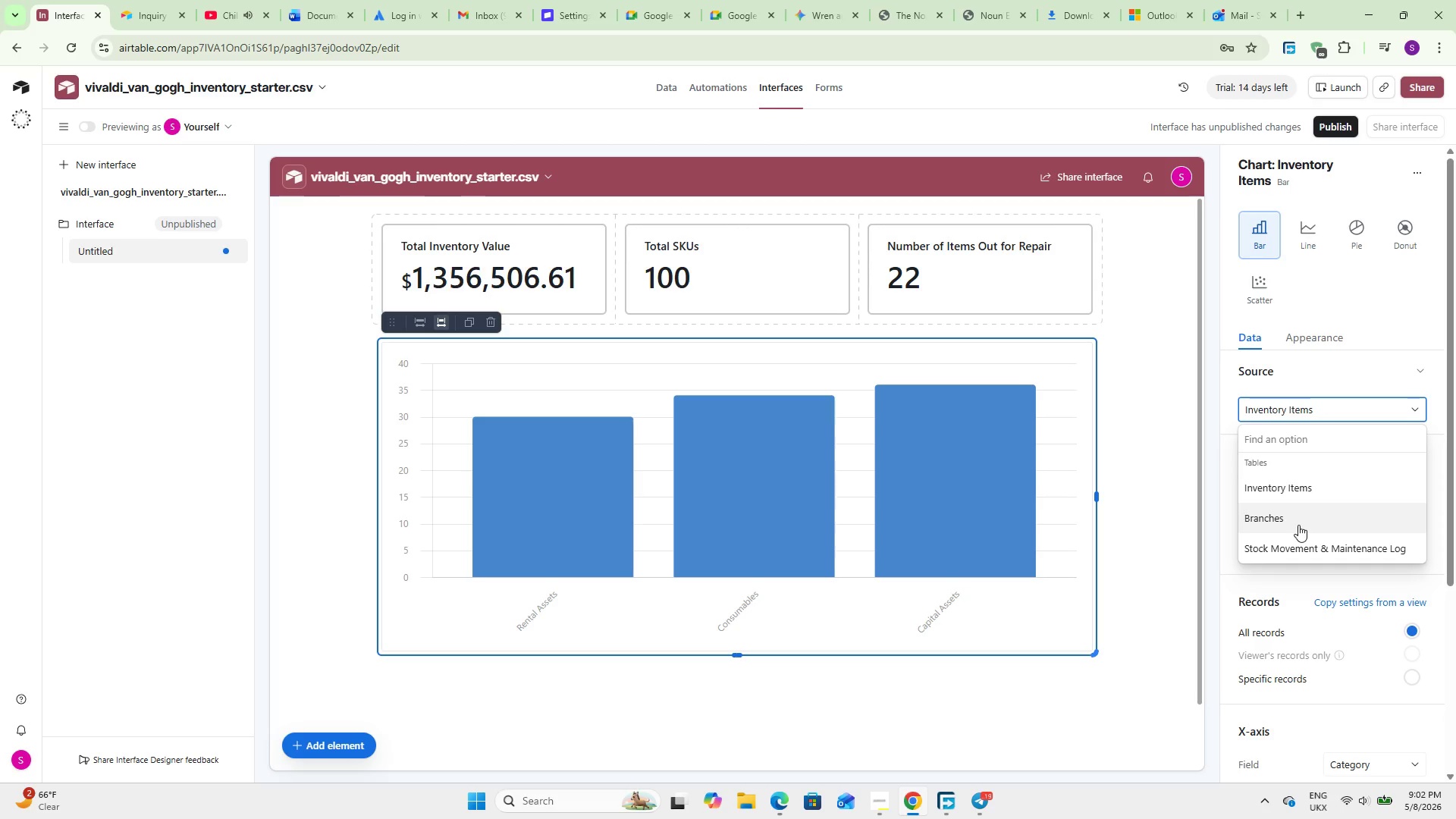 
left_click([1298, 516])
 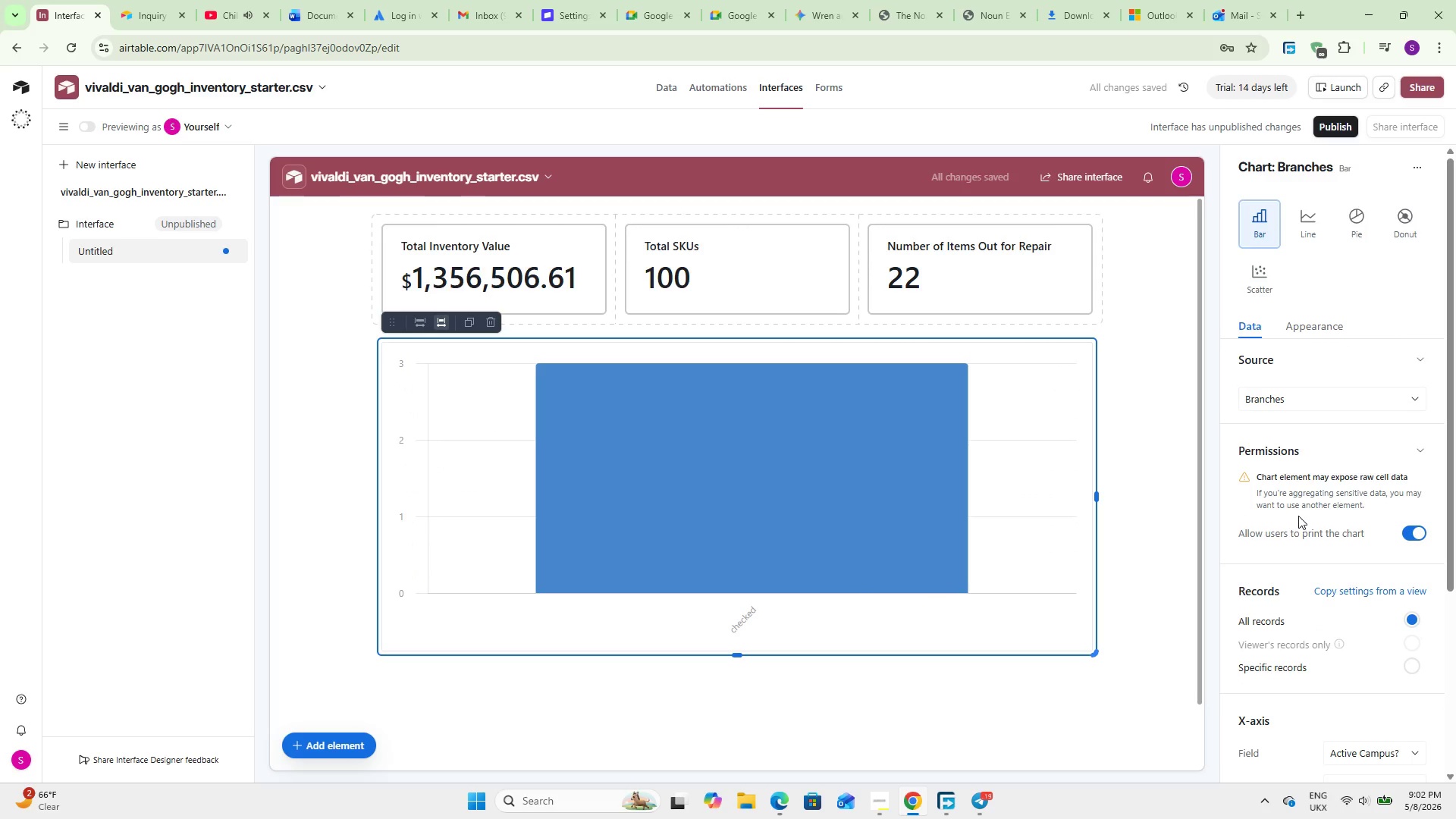 
left_click([1303, 396])
 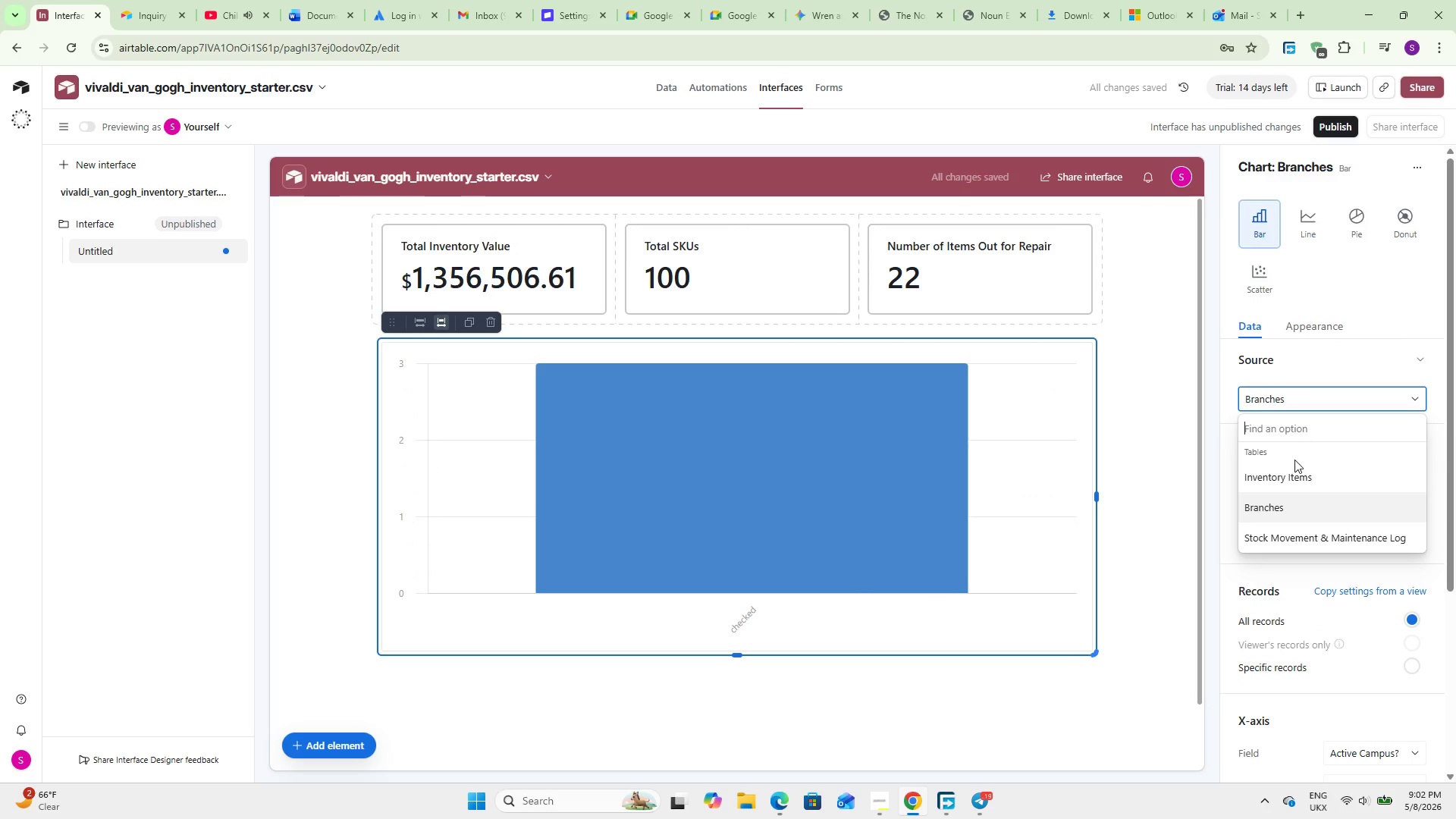 
left_click([1294, 465])
 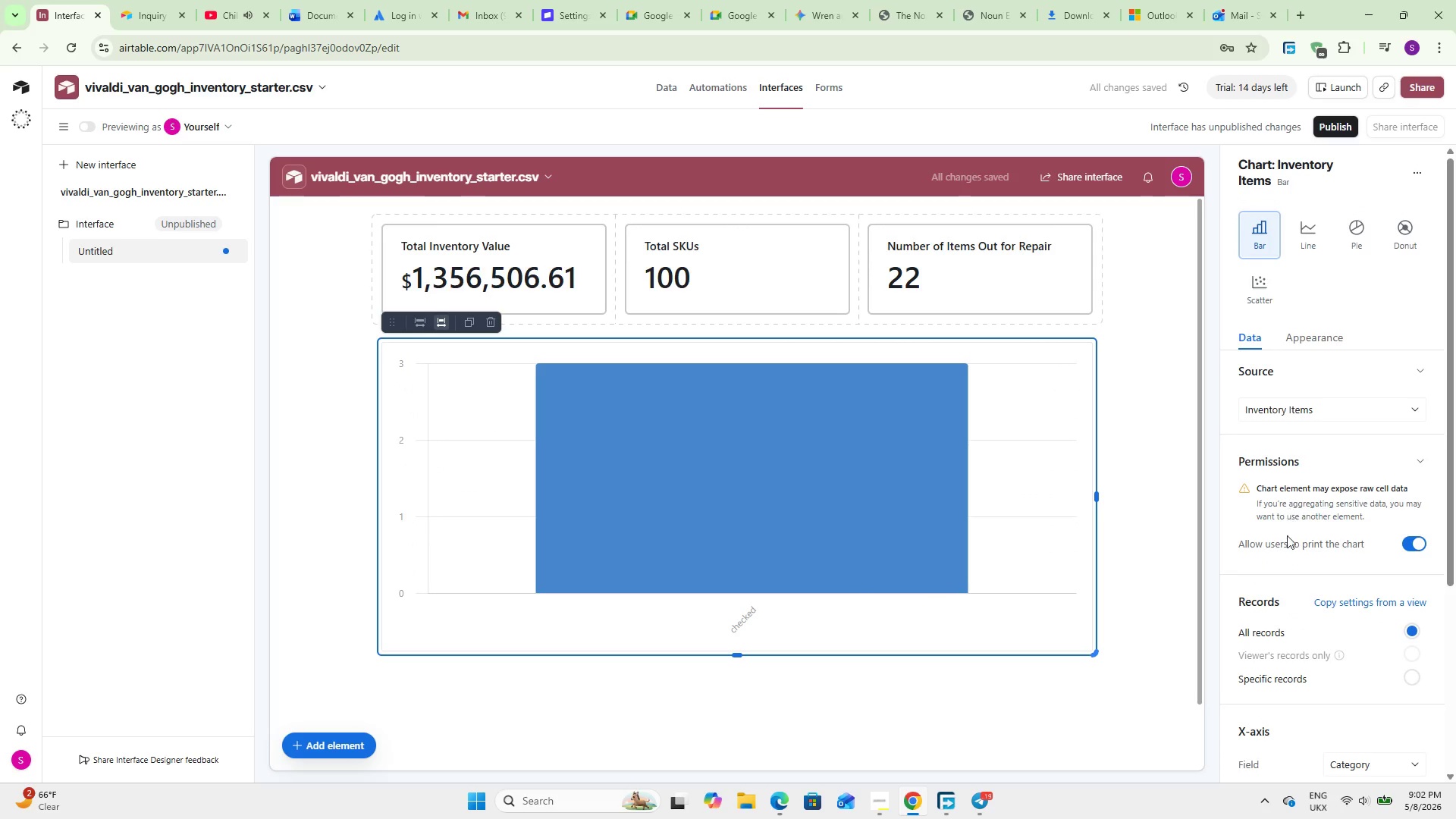 
scroll: coordinate [1275, 505], scroll_direction: down, amount: 9.0
 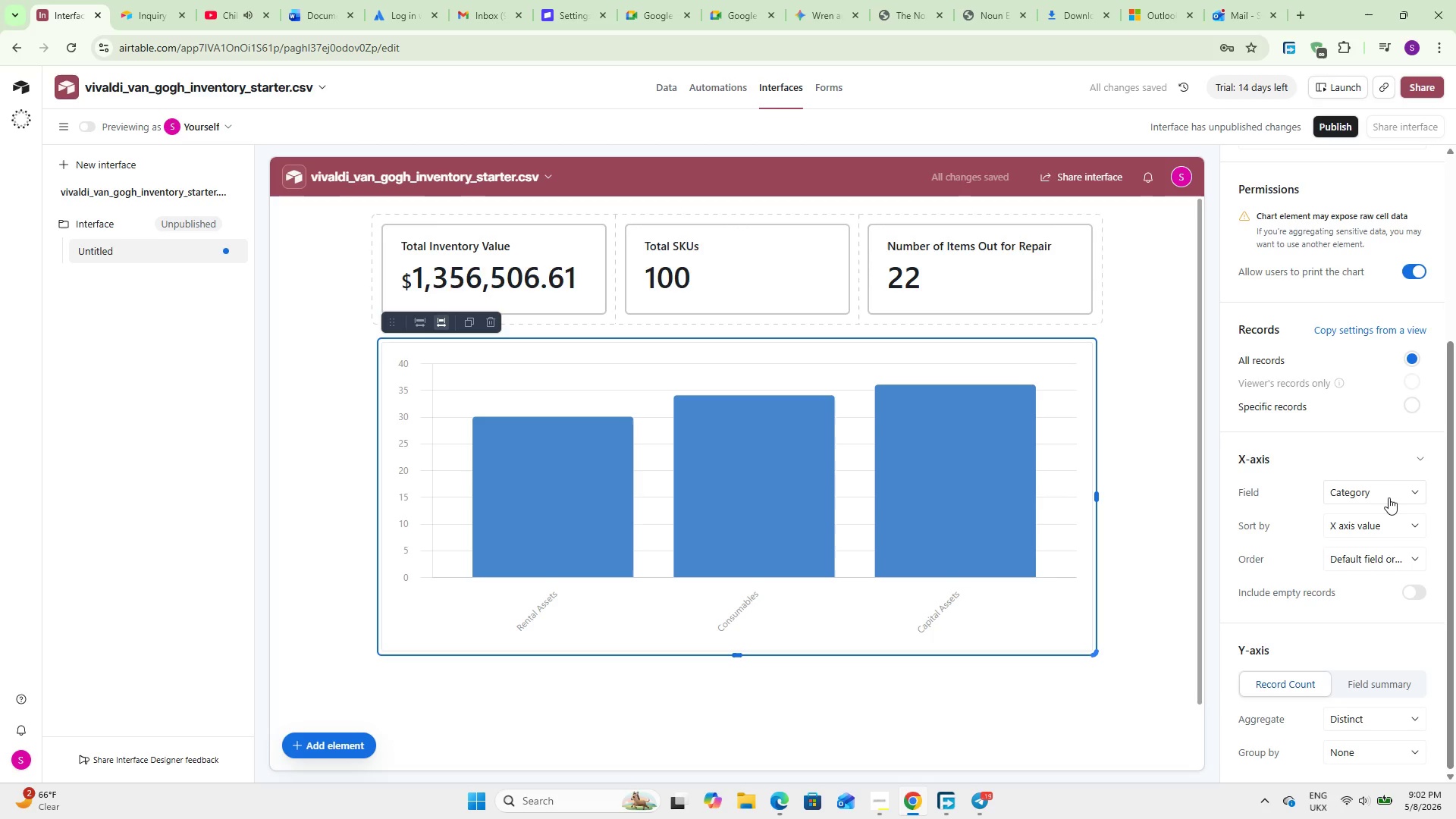 
left_click([1389, 491])
 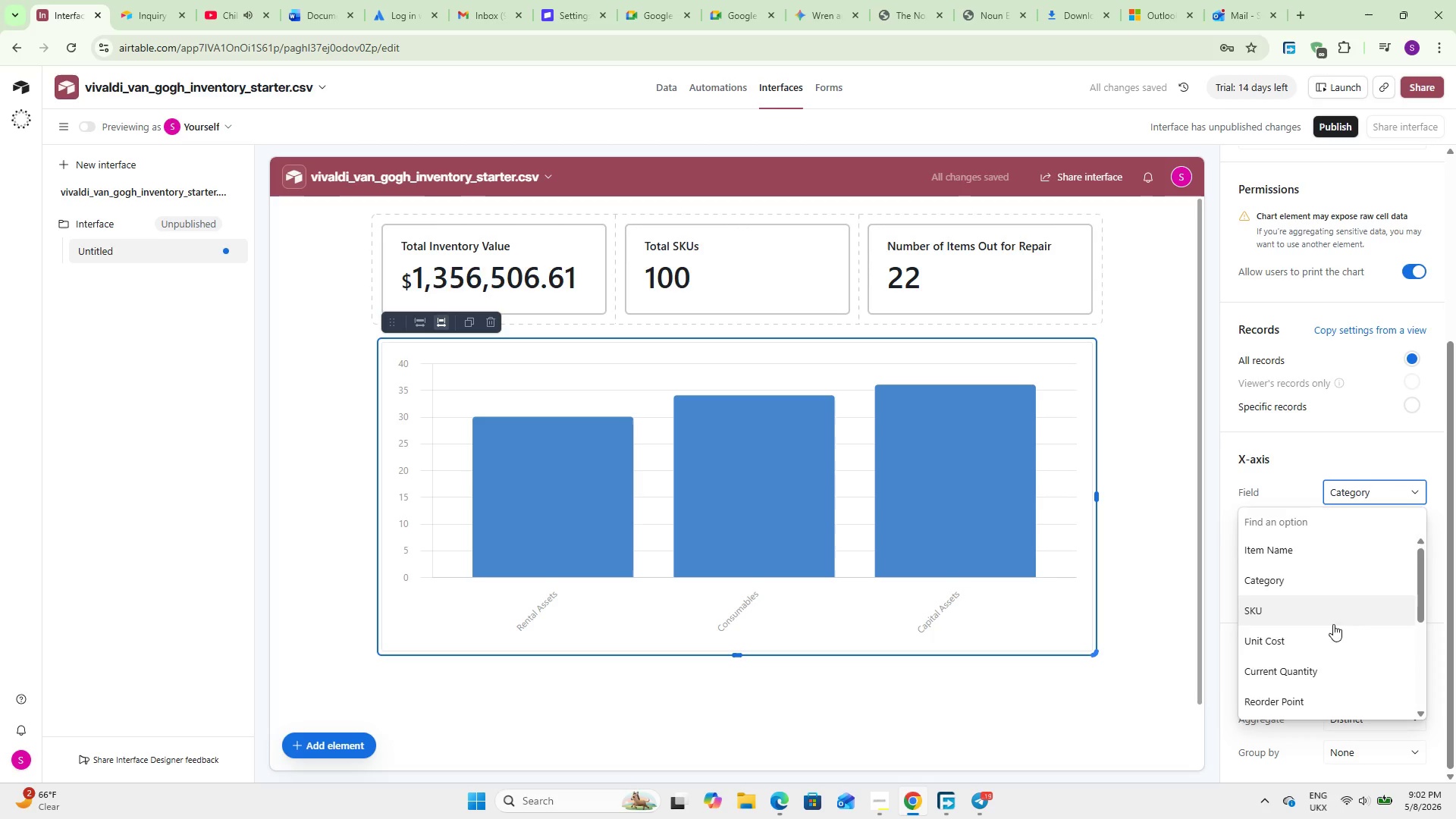 
scroll: coordinate [1313, 662], scroll_direction: down, amount: 6.0
 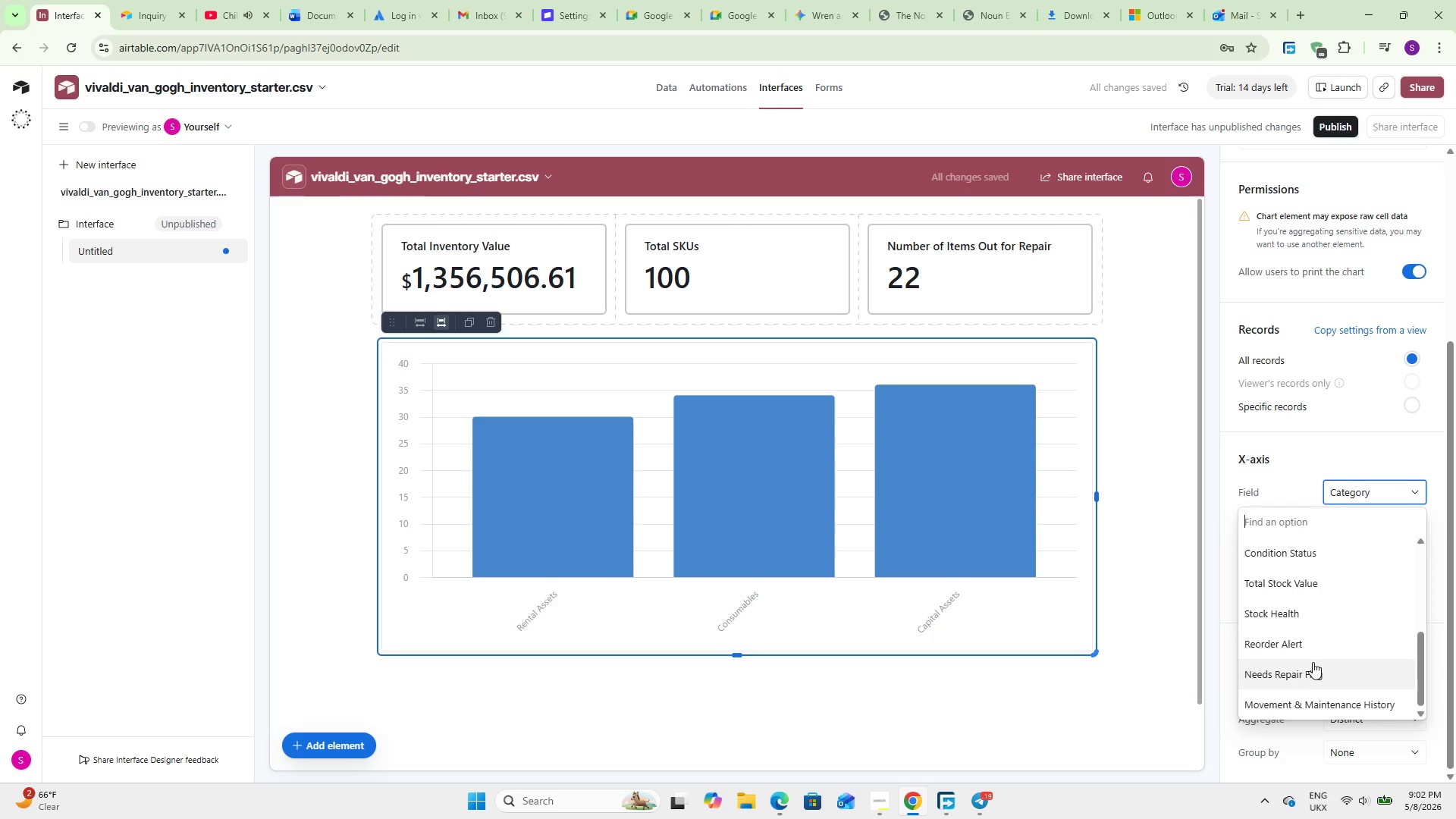 
scroll: coordinate [1313, 662], scroll_direction: up, amount: 2.0
 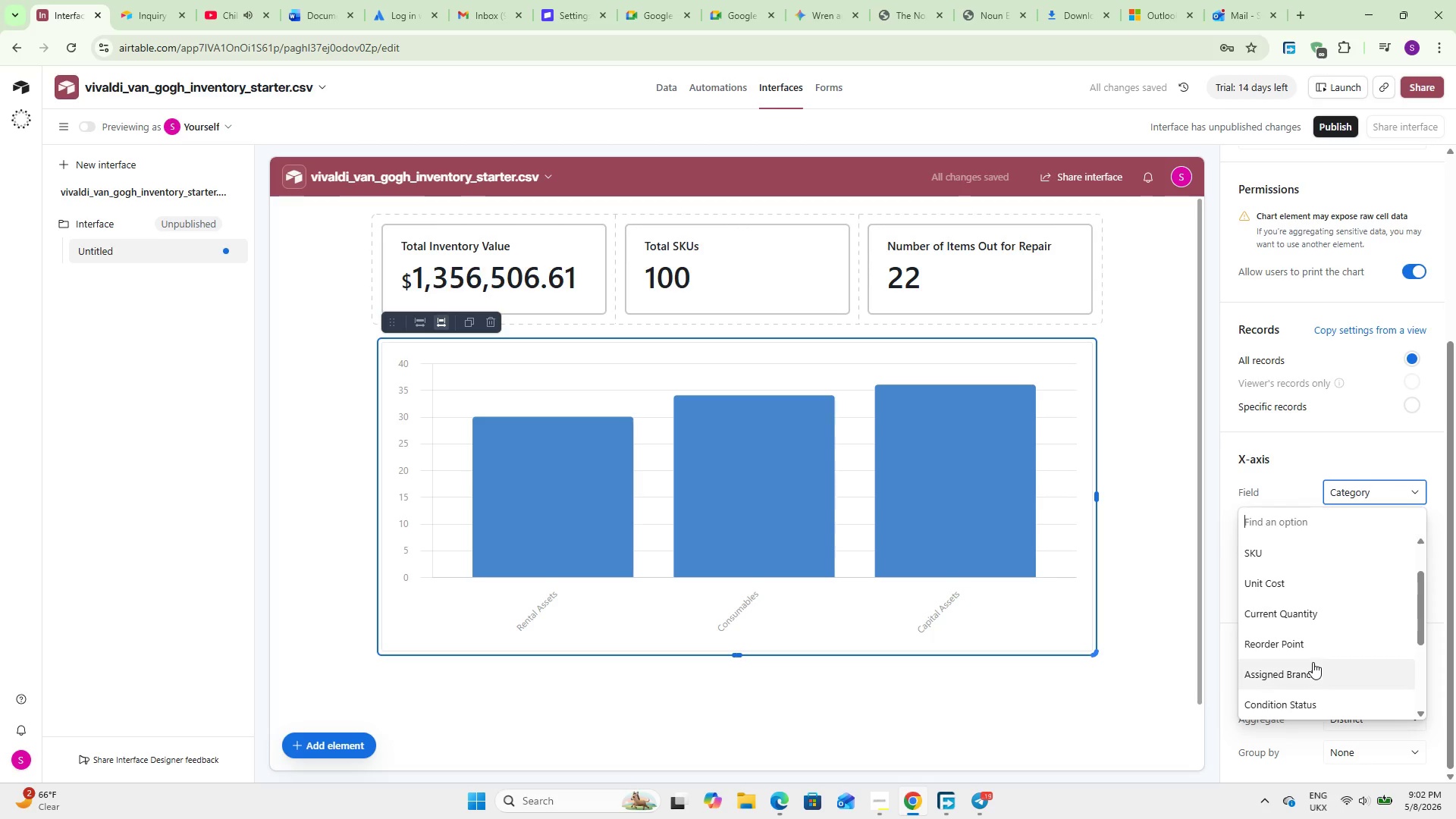 
scroll: coordinate [1313, 662], scroll_direction: down, amount: 1.0
 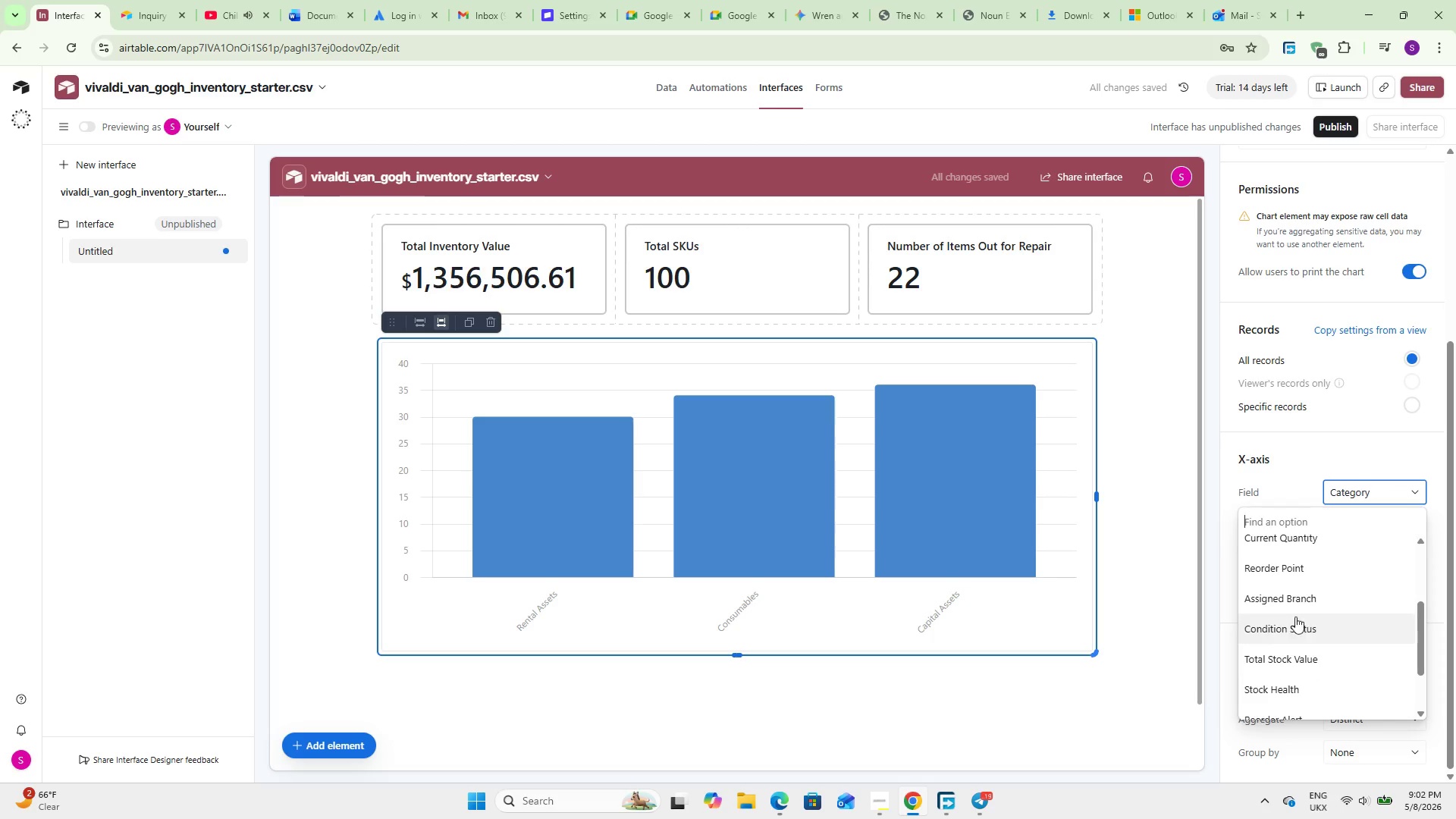 
left_click([1301, 598])
 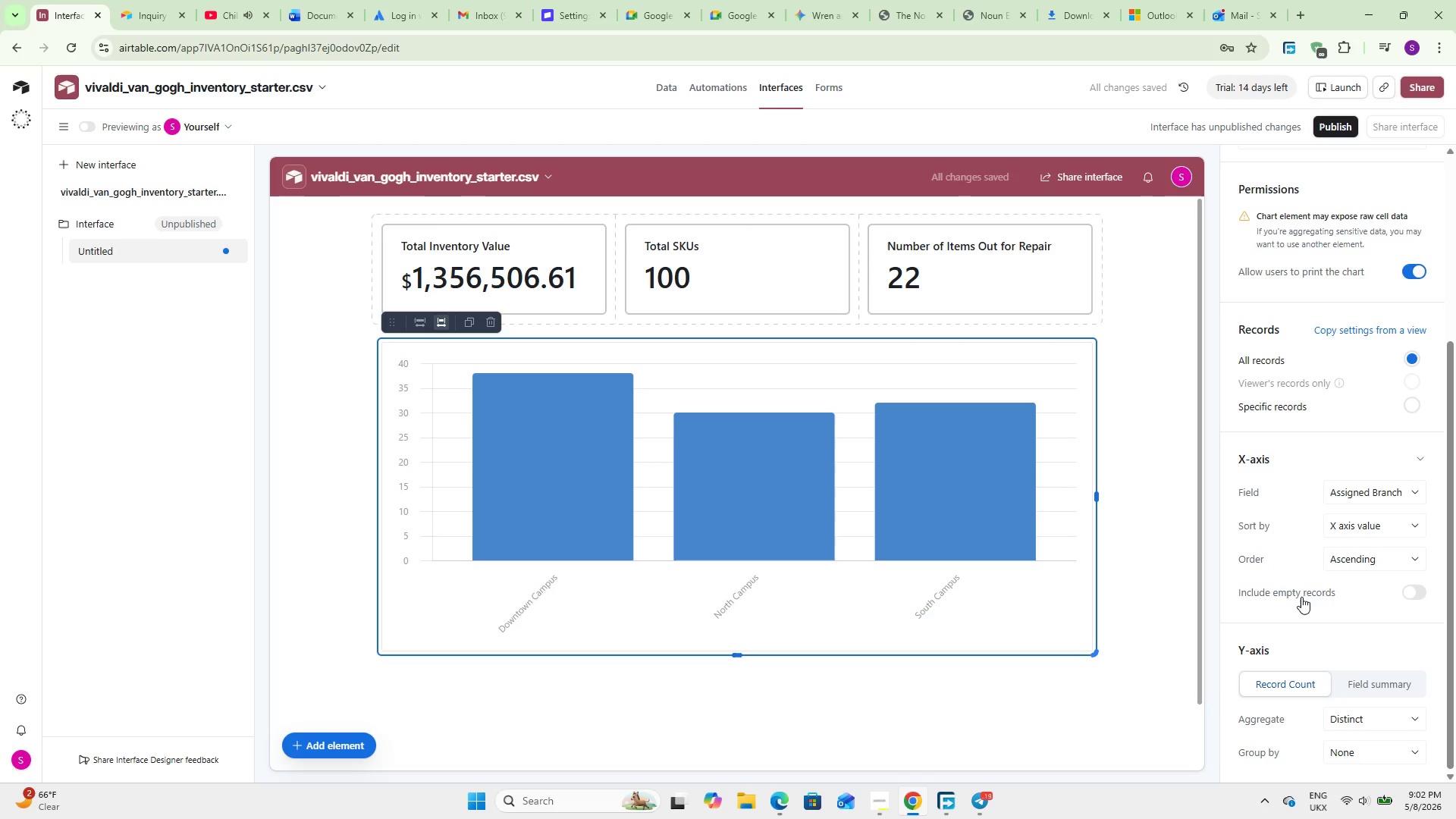 
scroll: coordinate [1341, 676], scroll_direction: down, amount: 6.0
 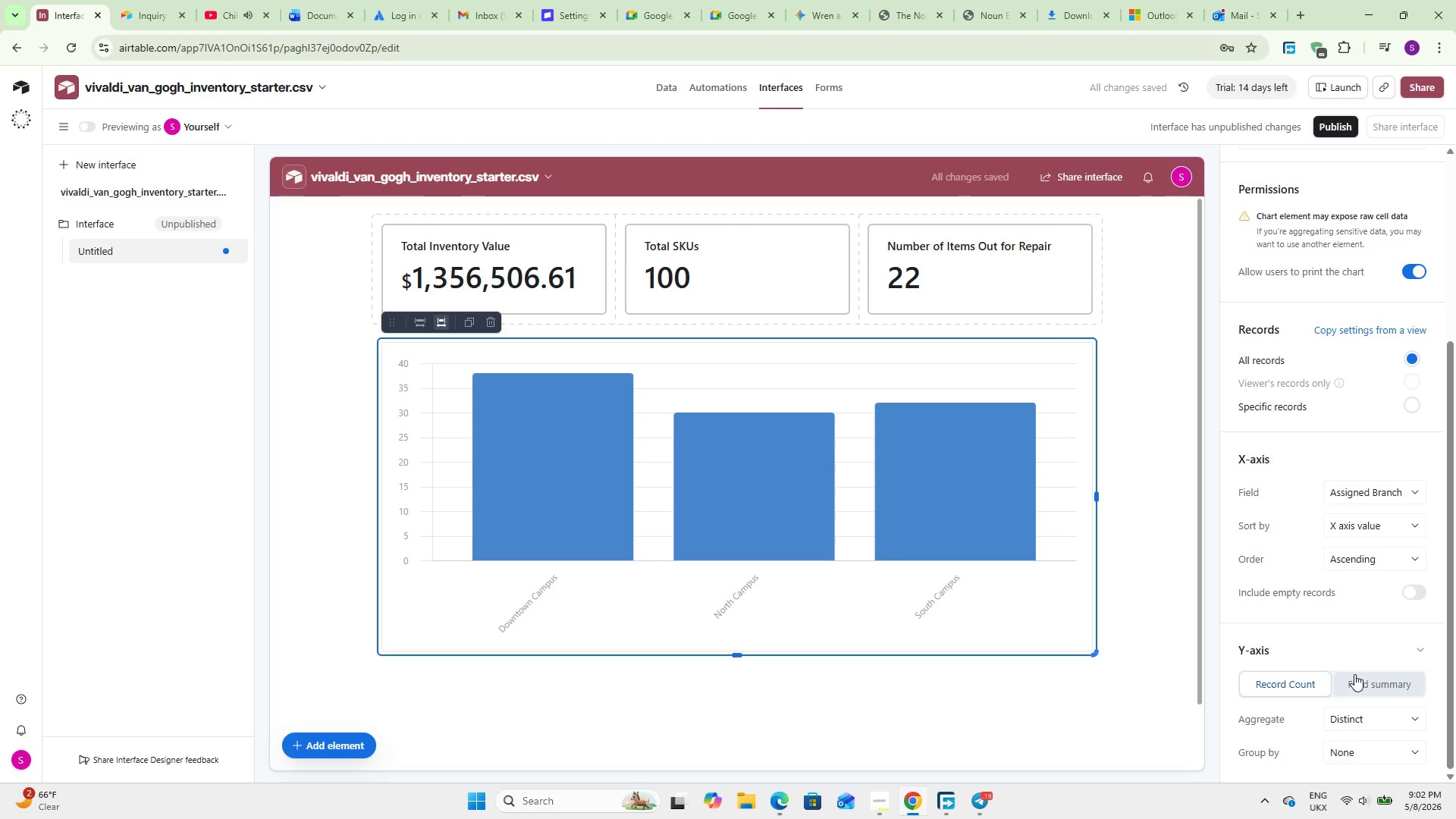 
left_click([1354, 674])
 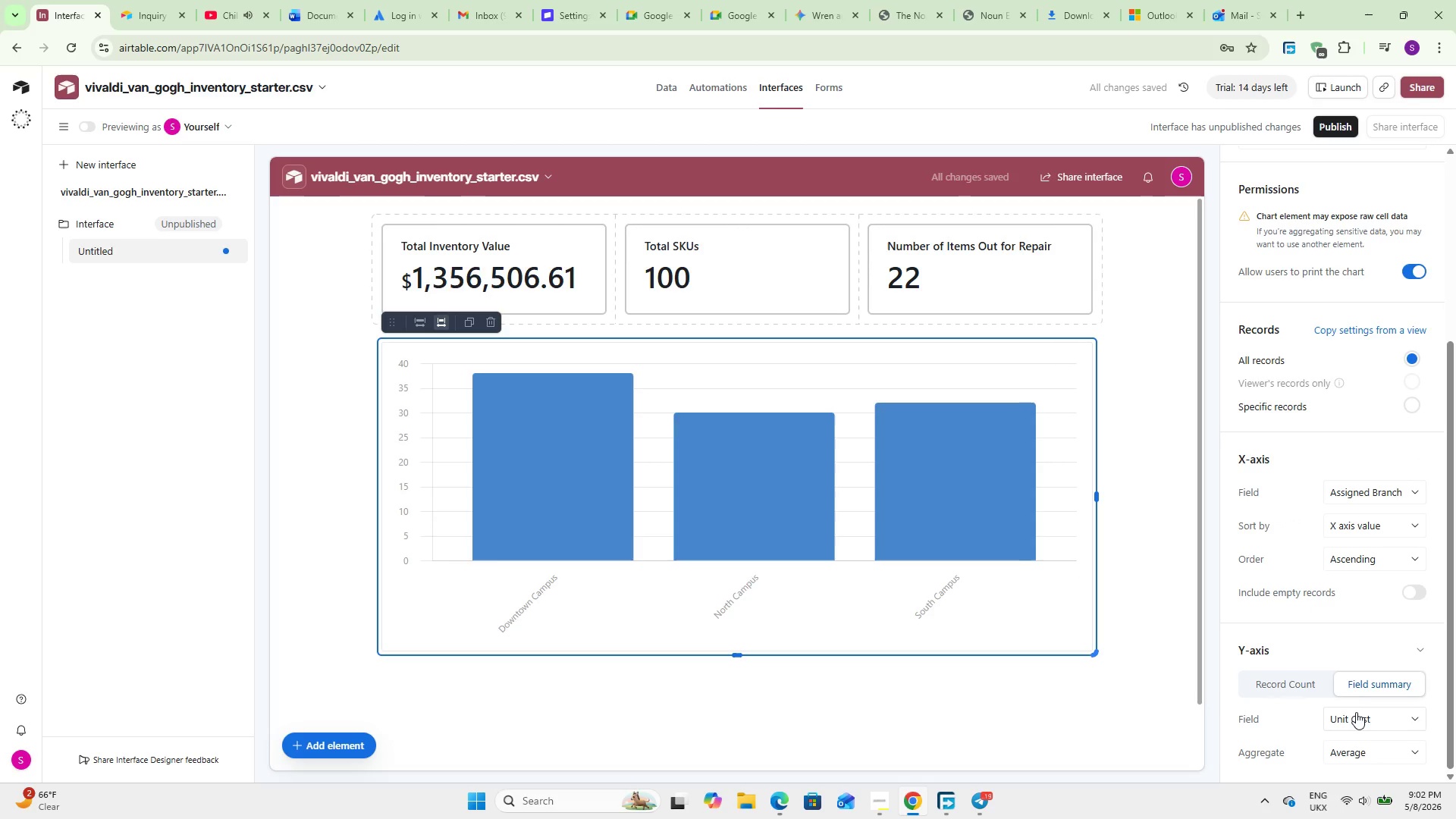 
left_click([1356, 712])
 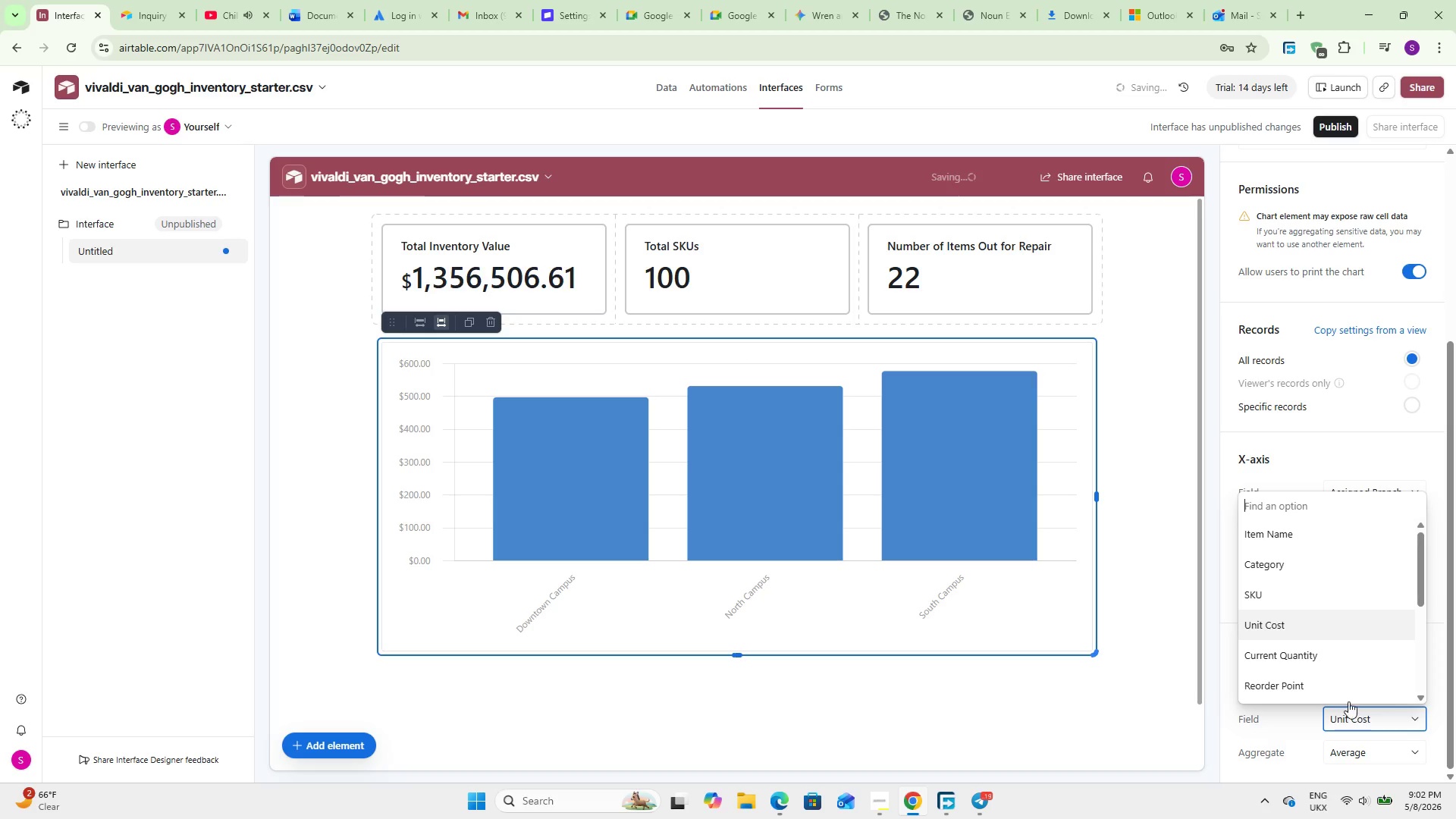 
scroll: coordinate [1292, 670], scroll_direction: down, amount: 13.0
 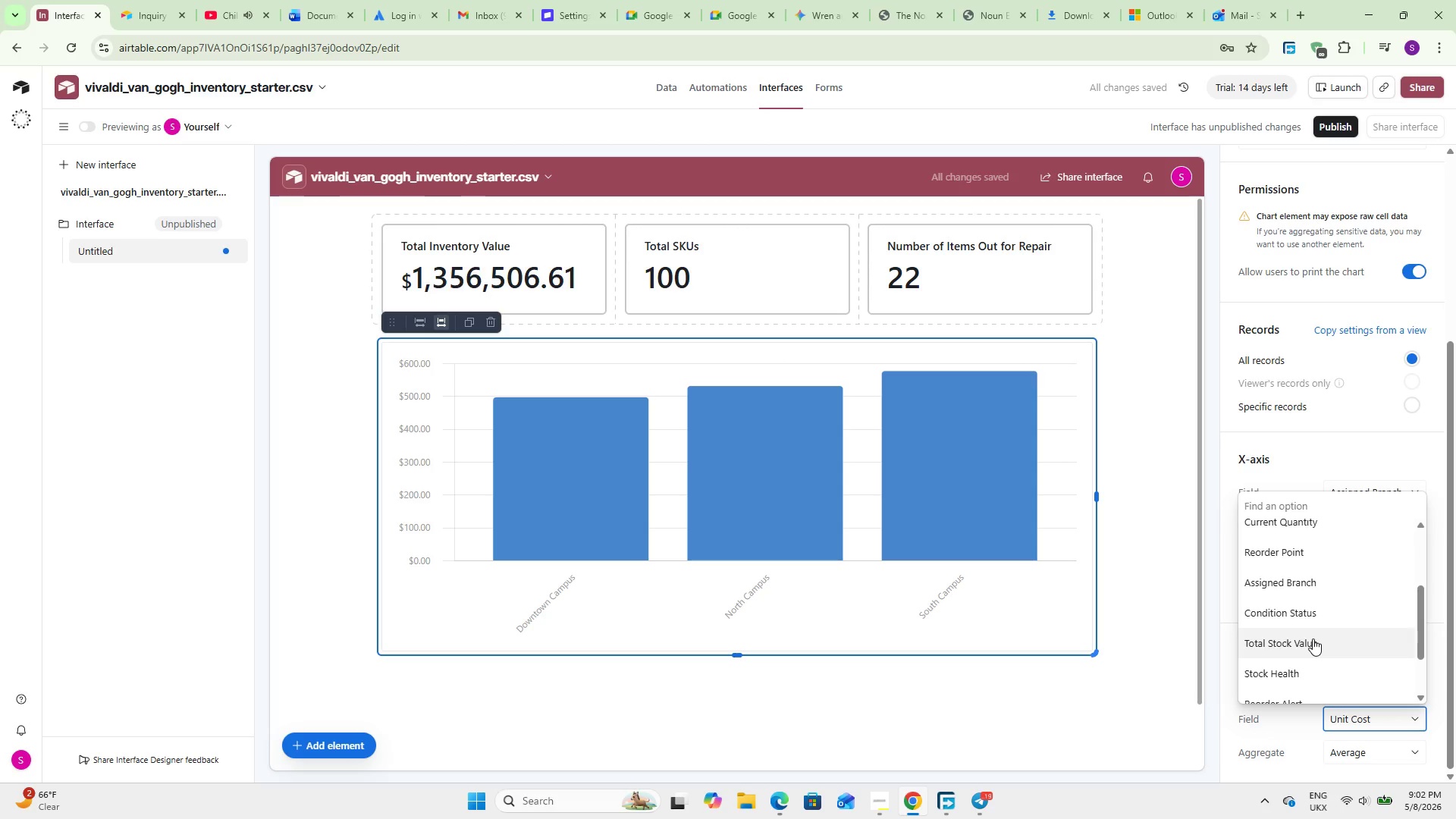 
left_click([1313, 639])
 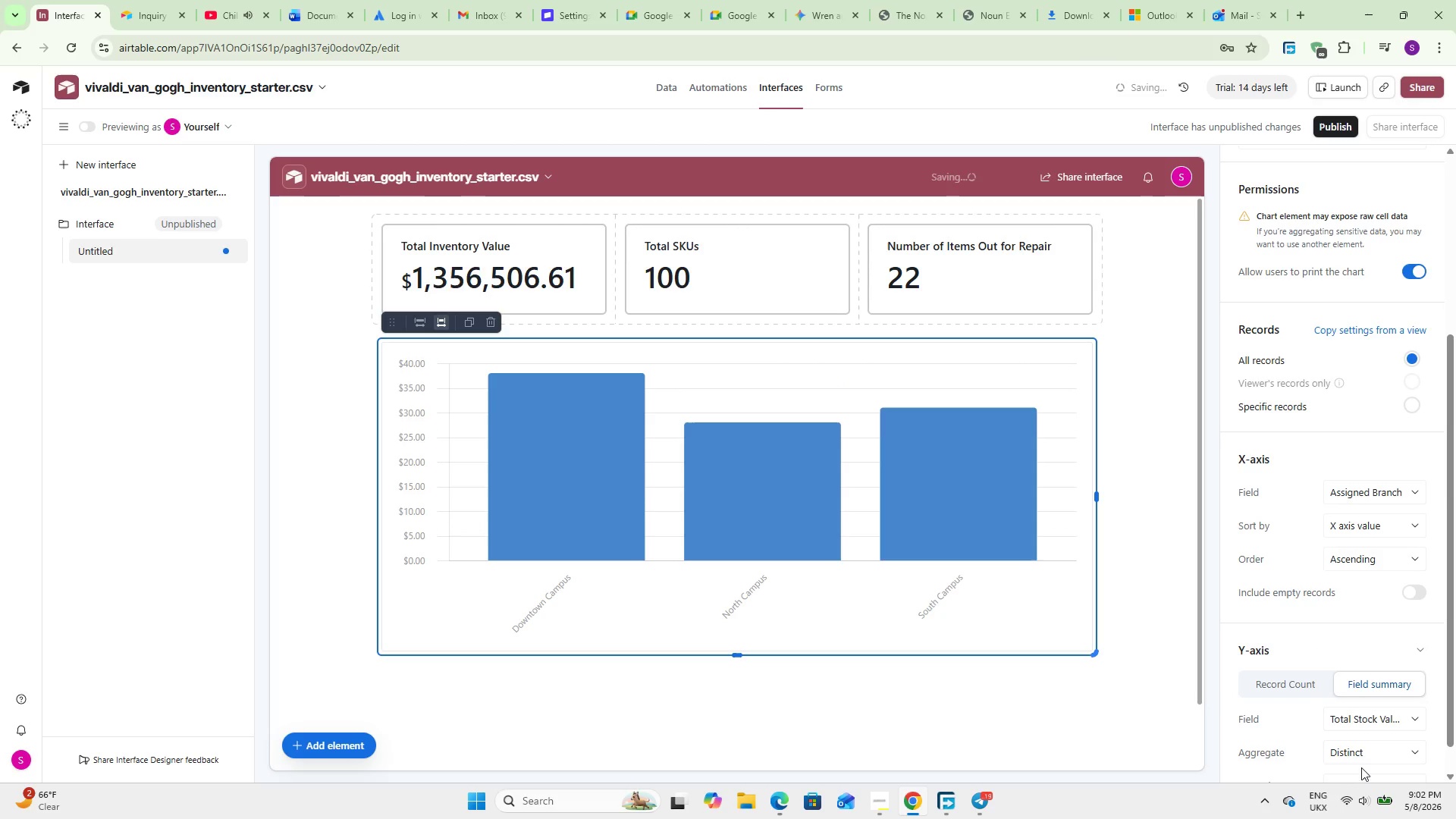 
left_click([1361, 754])
 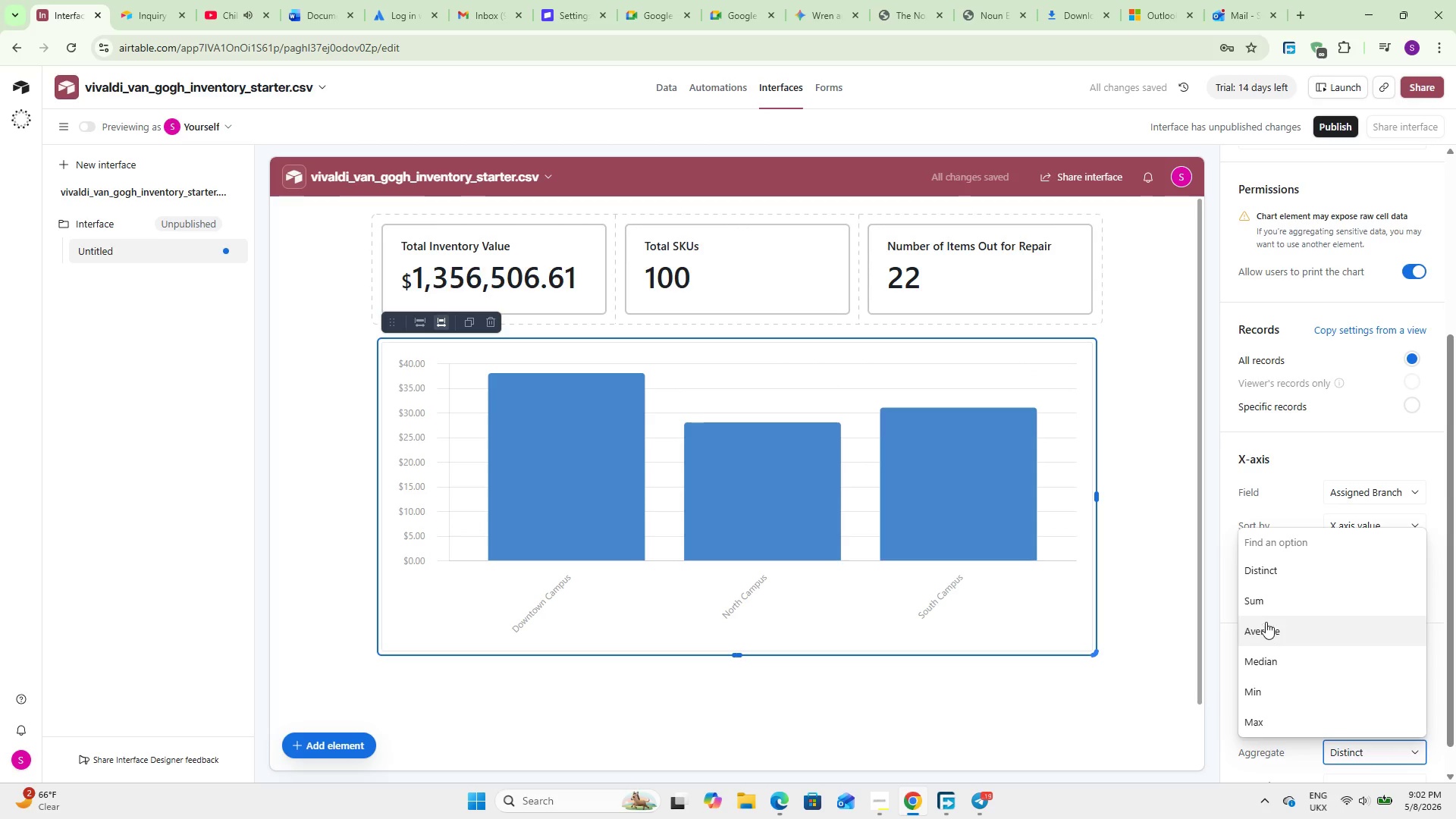 
left_click([1266, 603])
 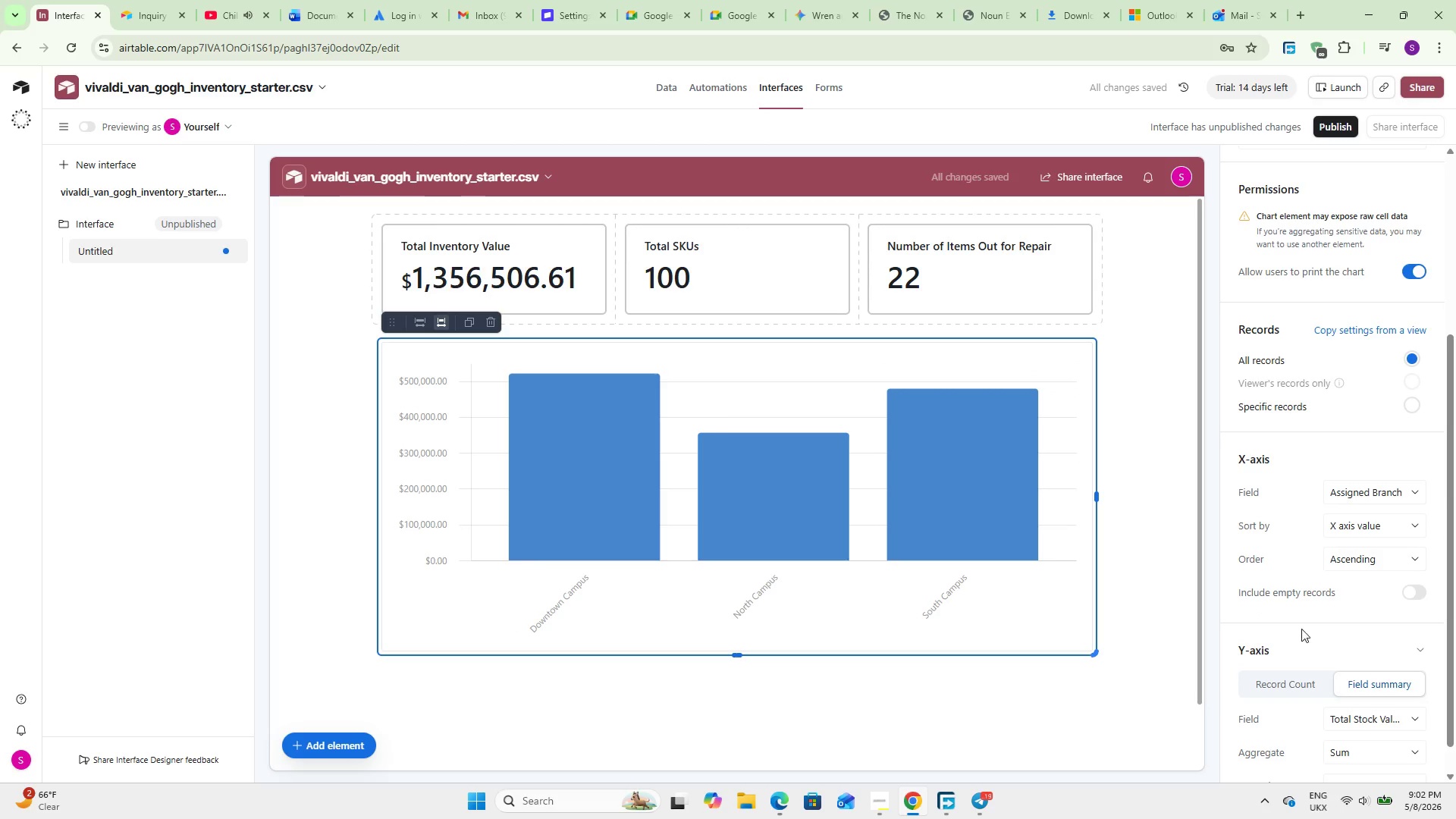 
left_click([1306, 613])
 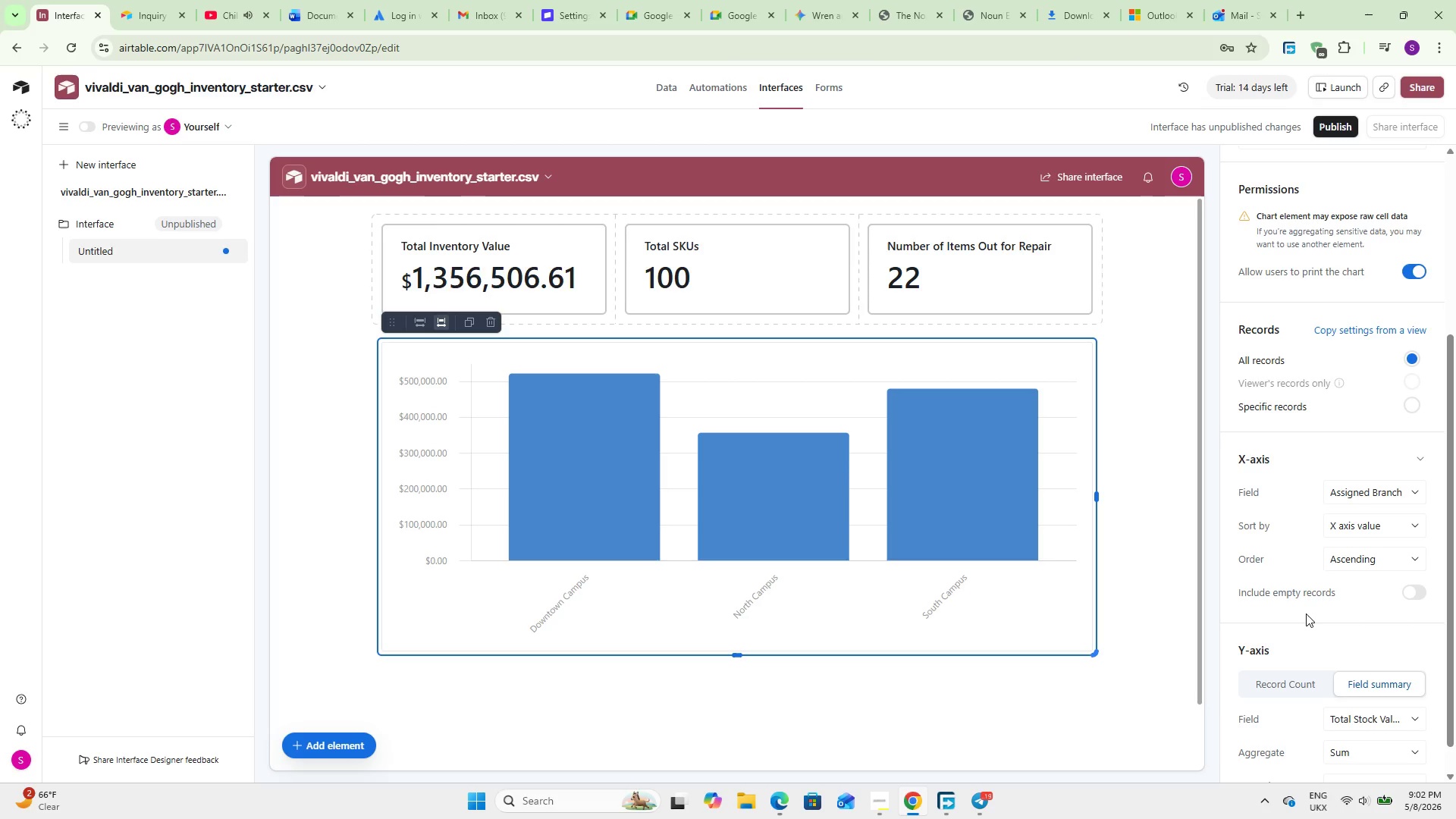 
wait(12.28)
 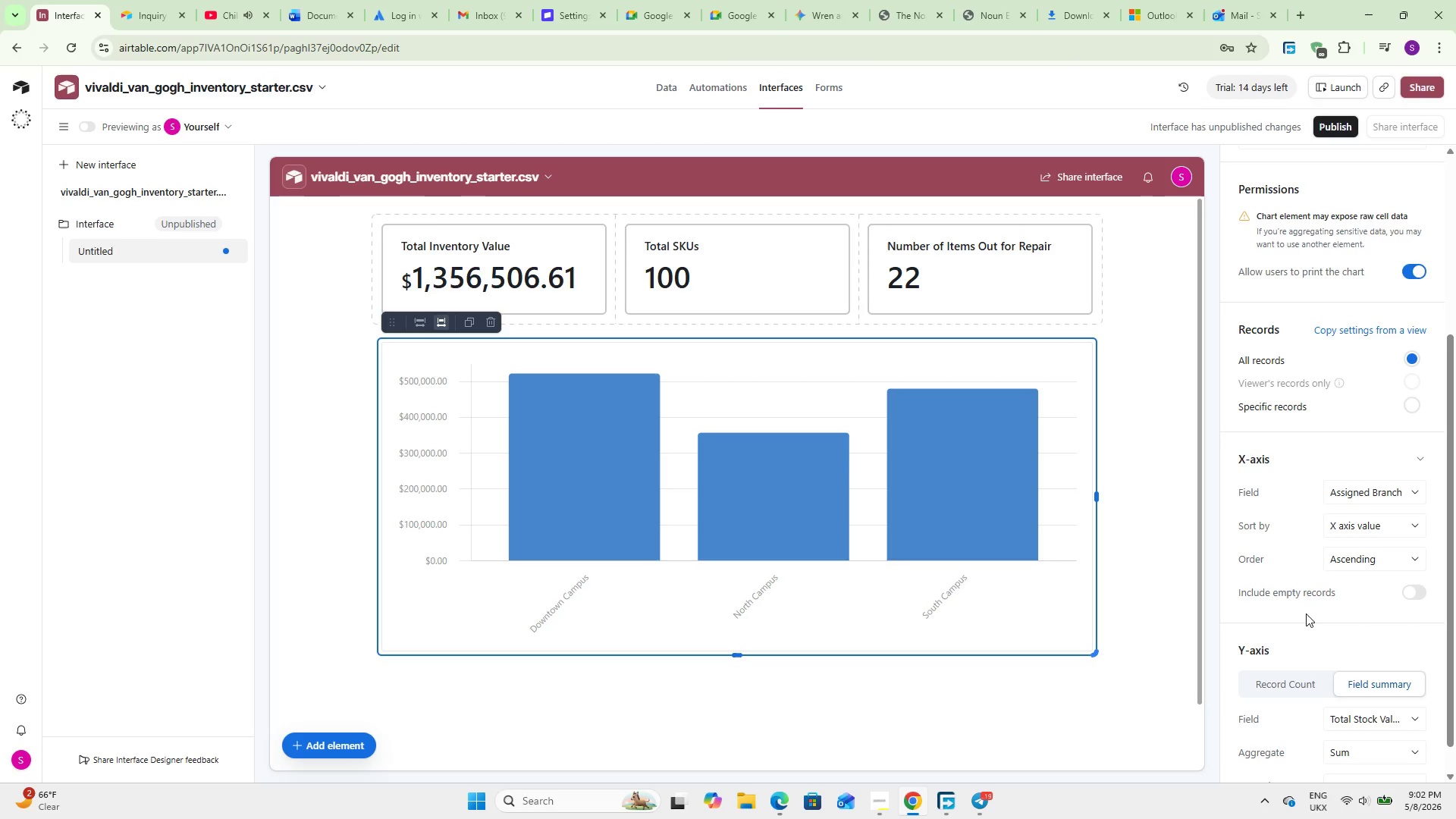 
left_click([362, 748])
 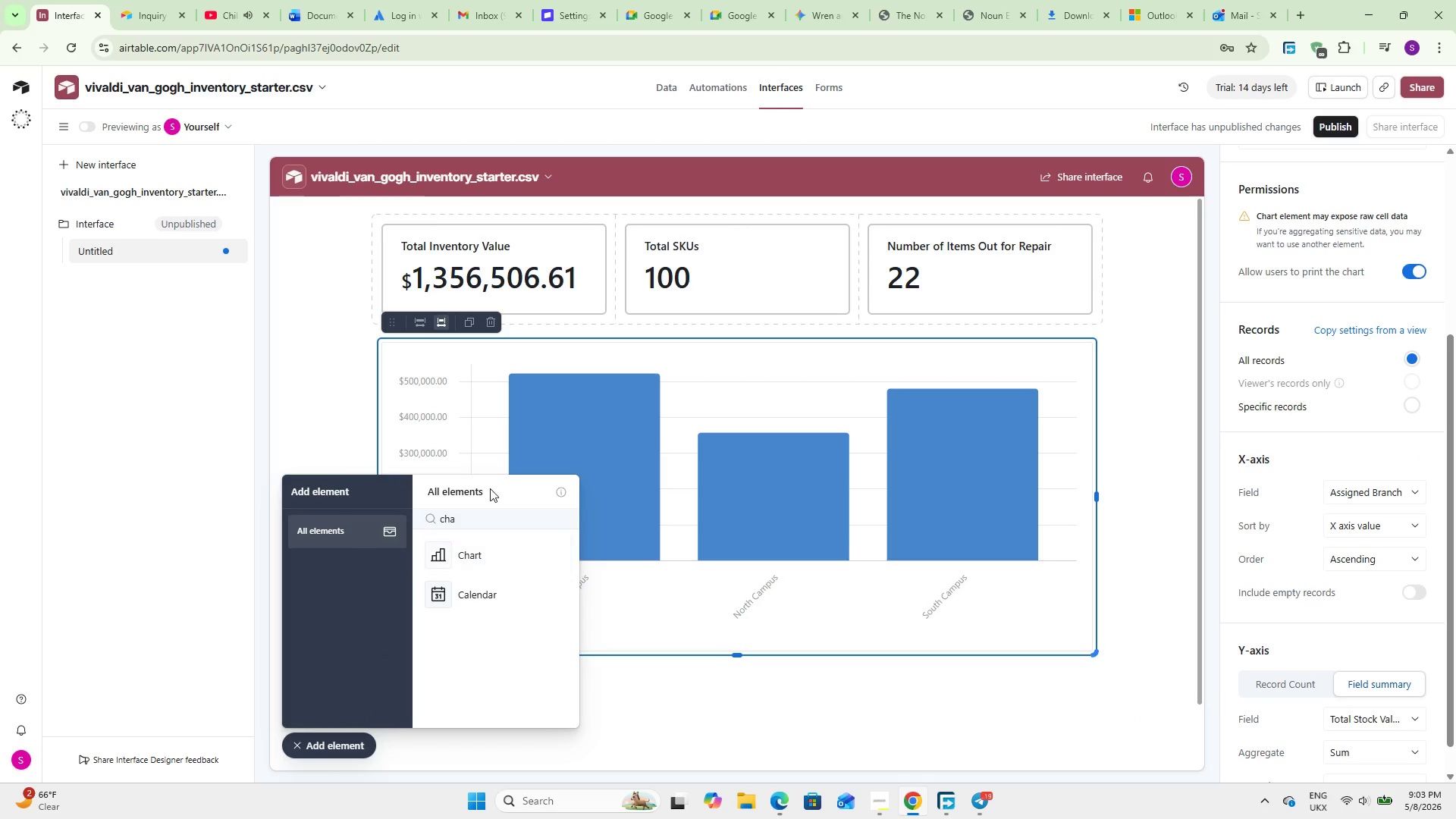 
double_click([473, 511])
 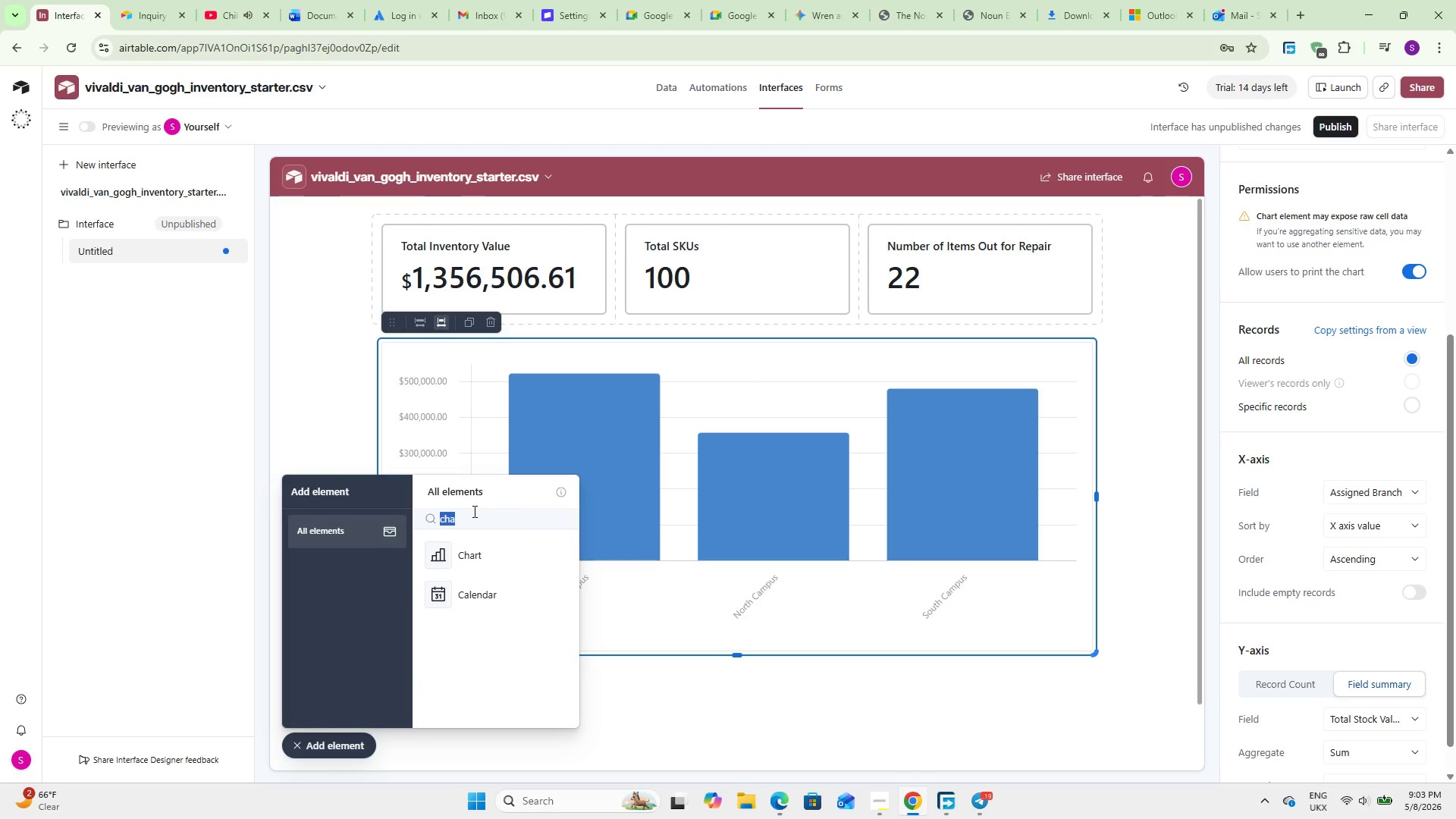 
type(Gi)
key(Backspace)
type(r)
 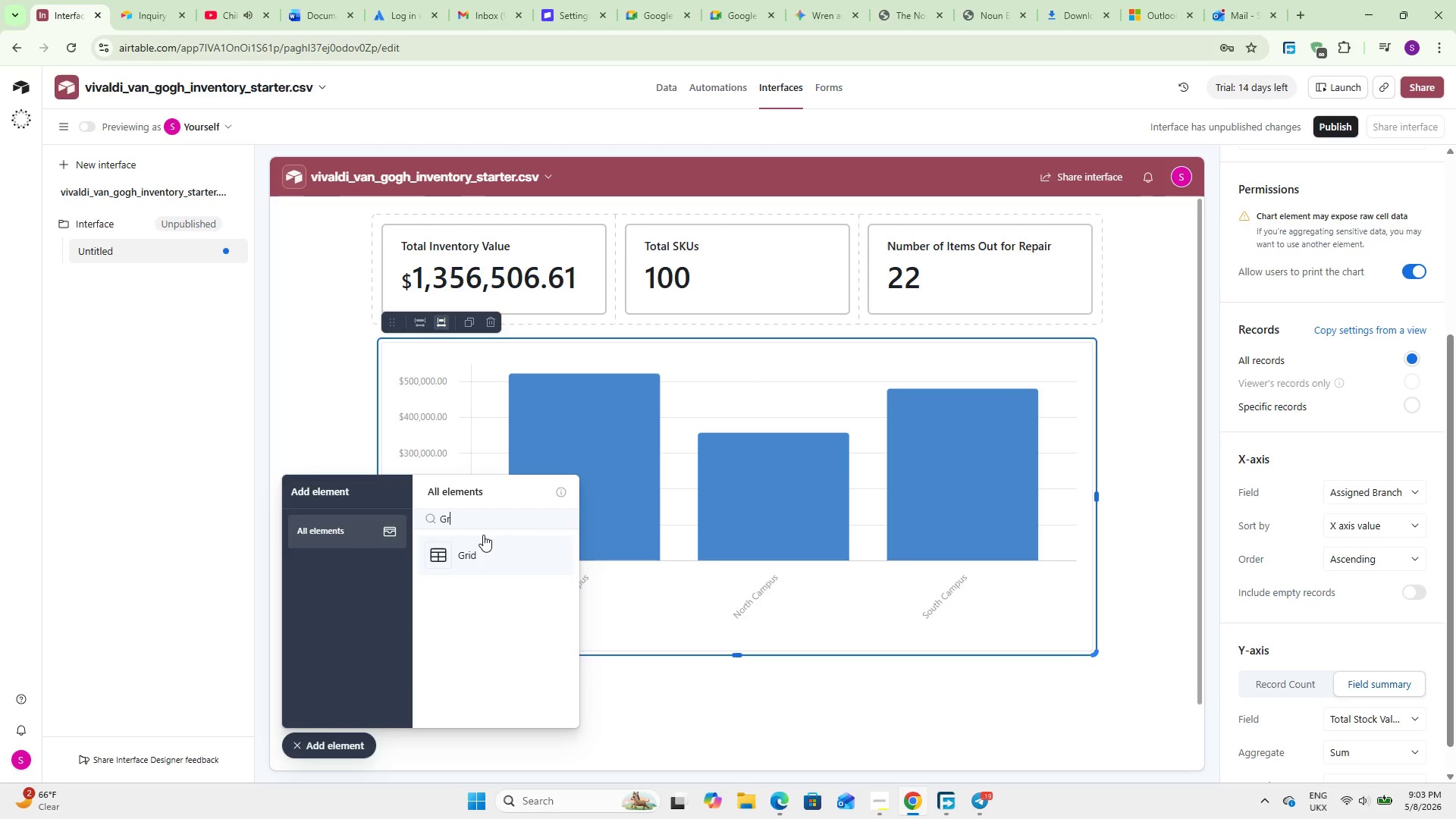 
left_click([491, 563])
 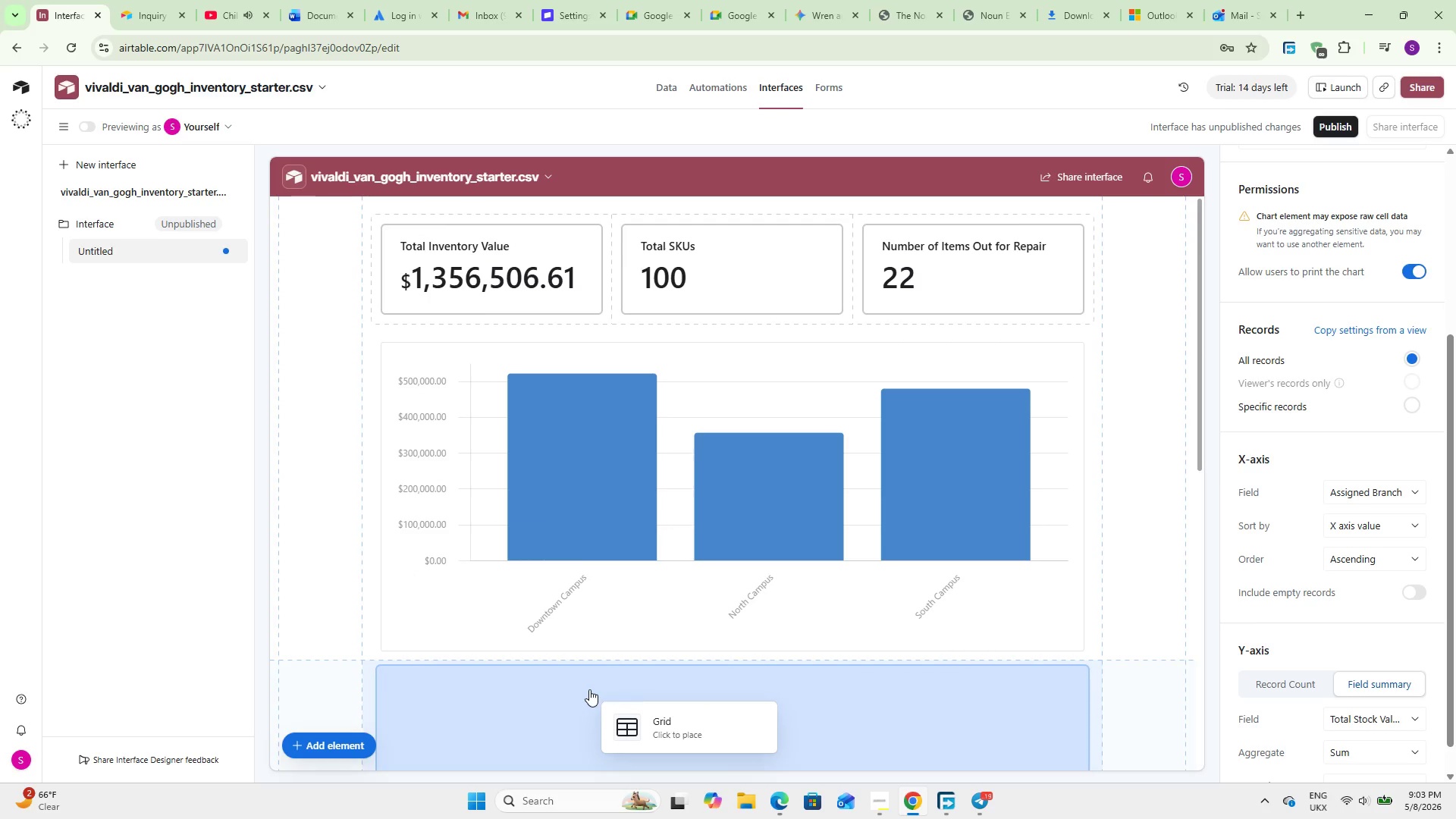 
left_click([589, 689])
 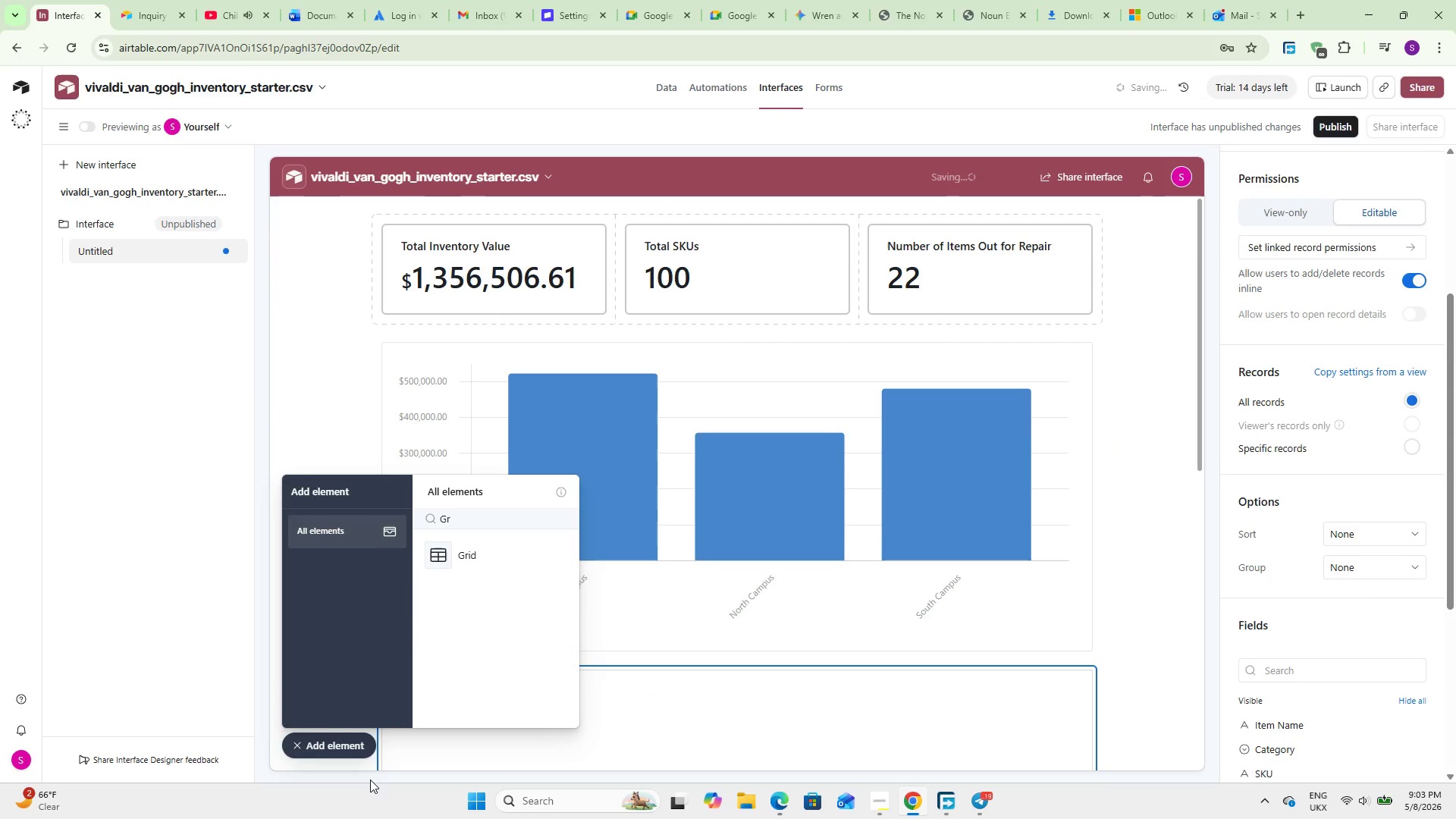 
left_click([356, 752])
 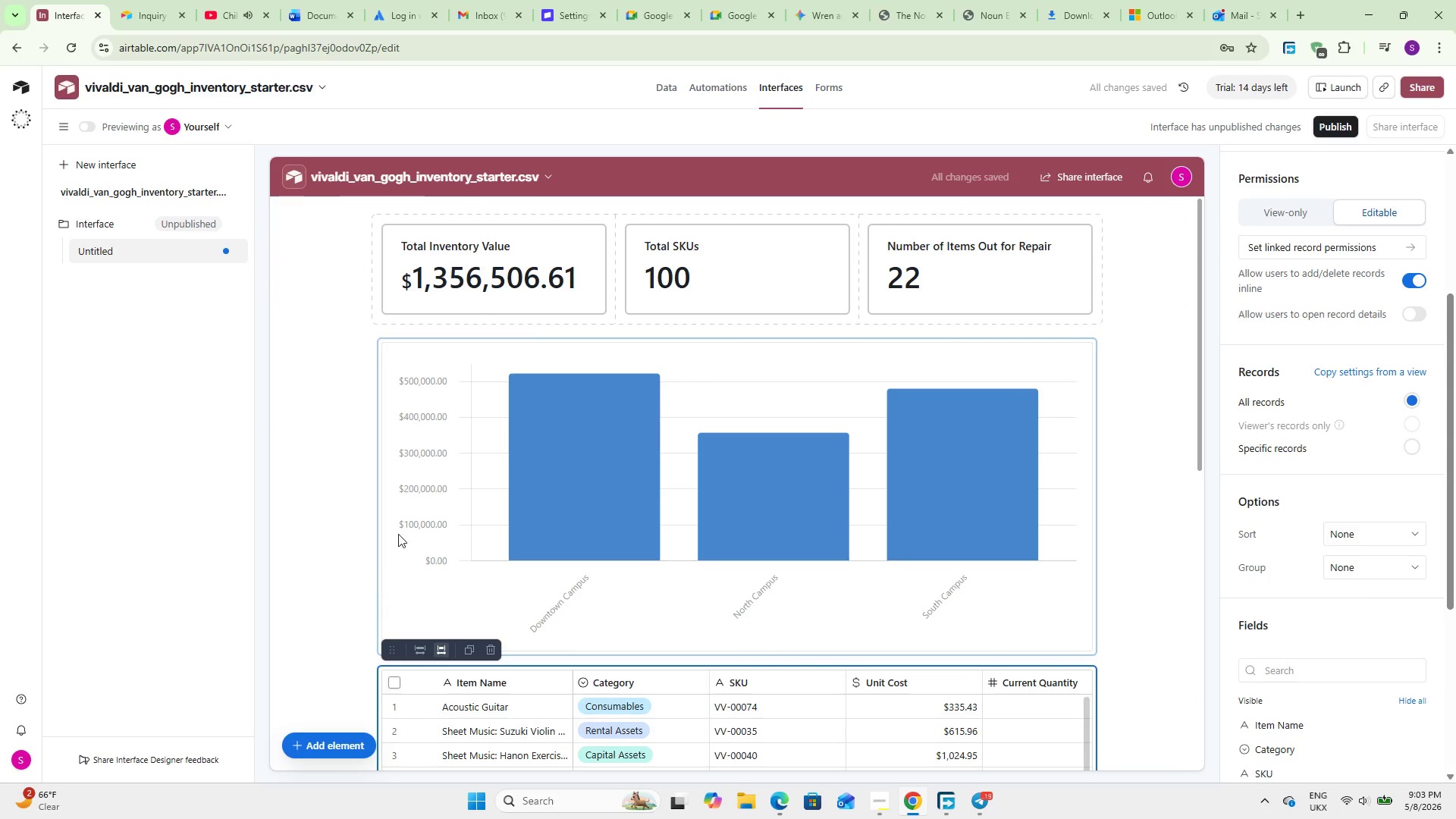 
scroll: coordinate [403, 489], scroll_direction: down, amount: 4.0
 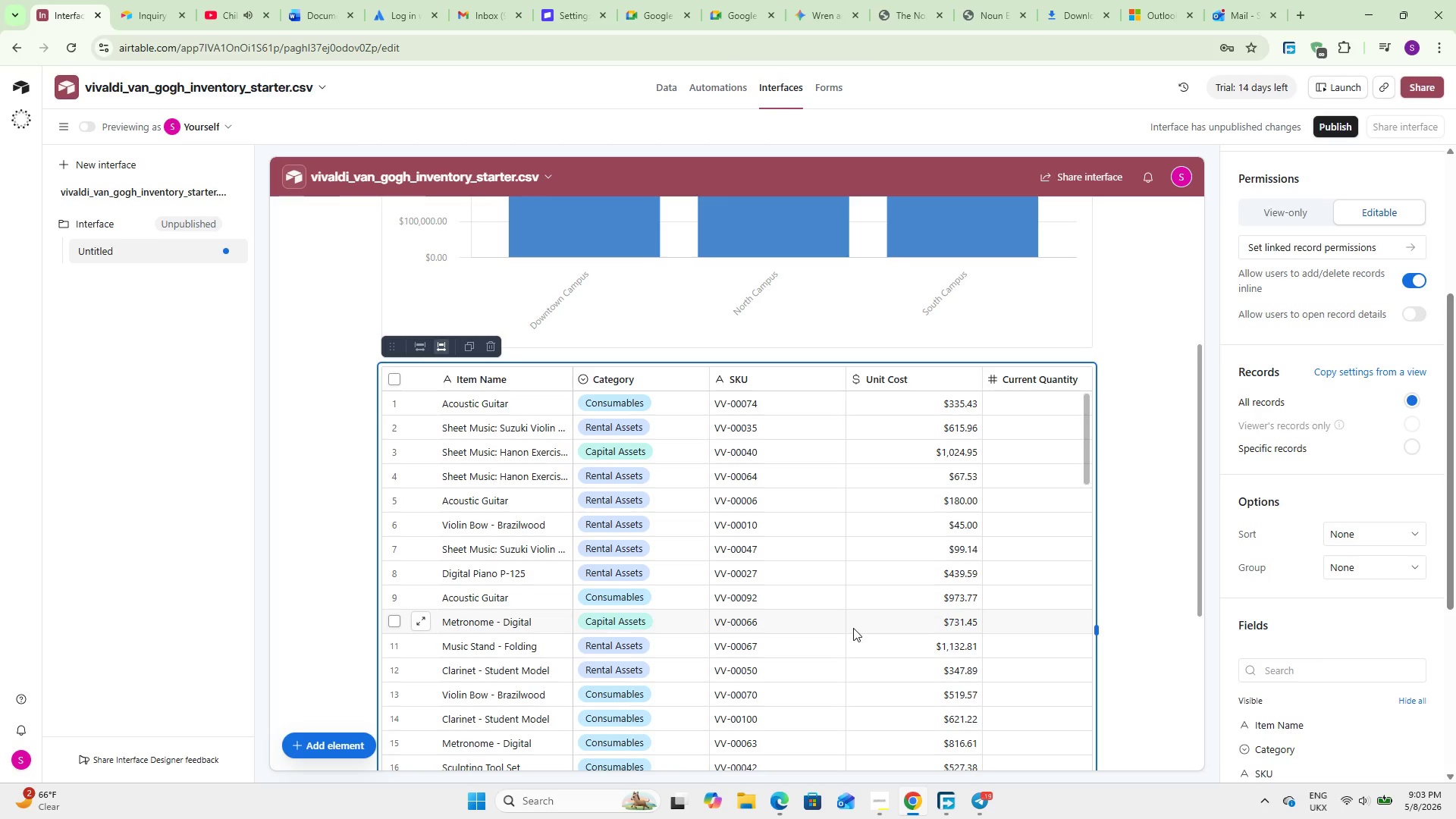 
wait(32.2)
 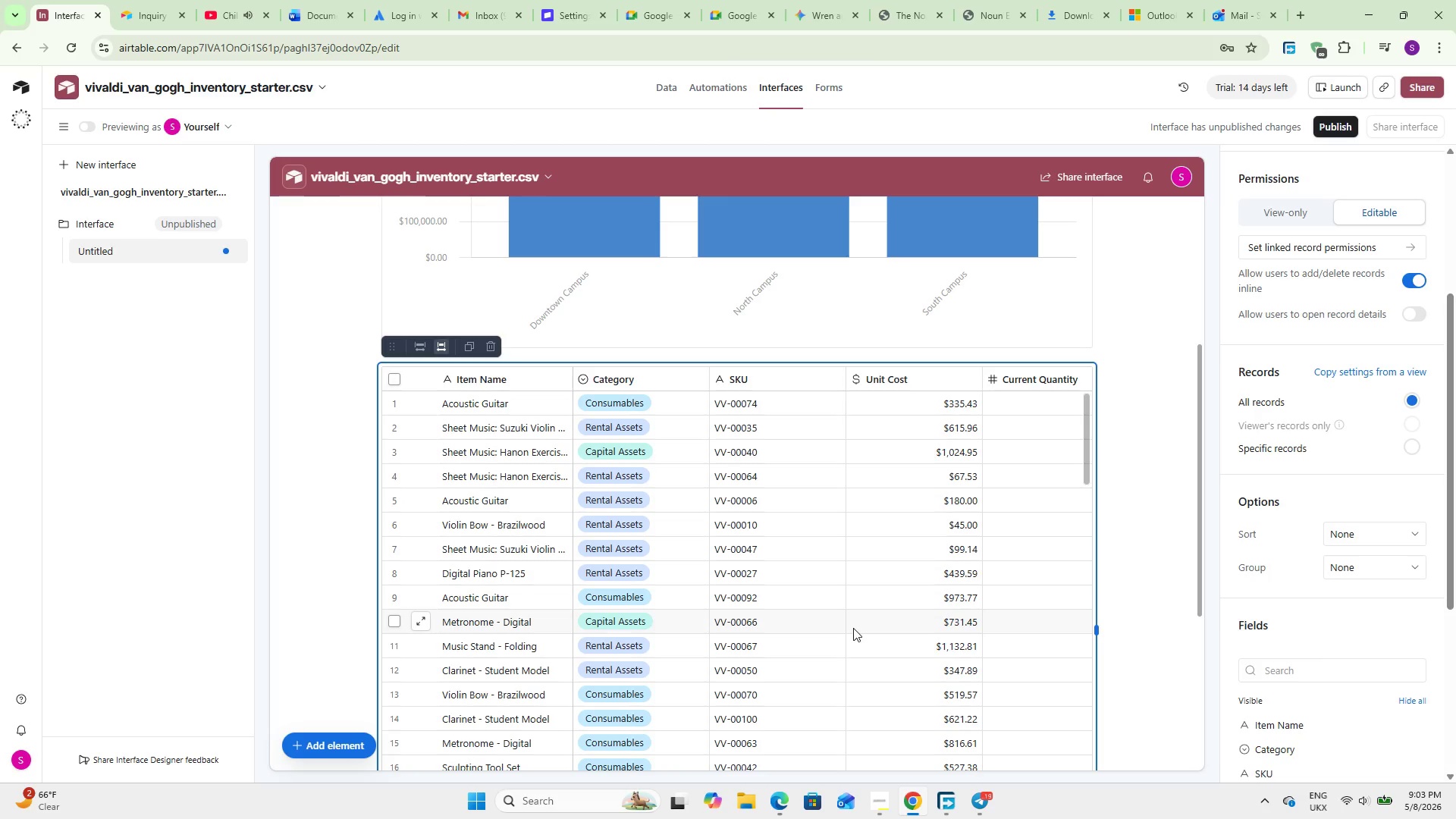 
scroll: coordinate [1291, 487], scroll_direction: up, amount: 2.0
 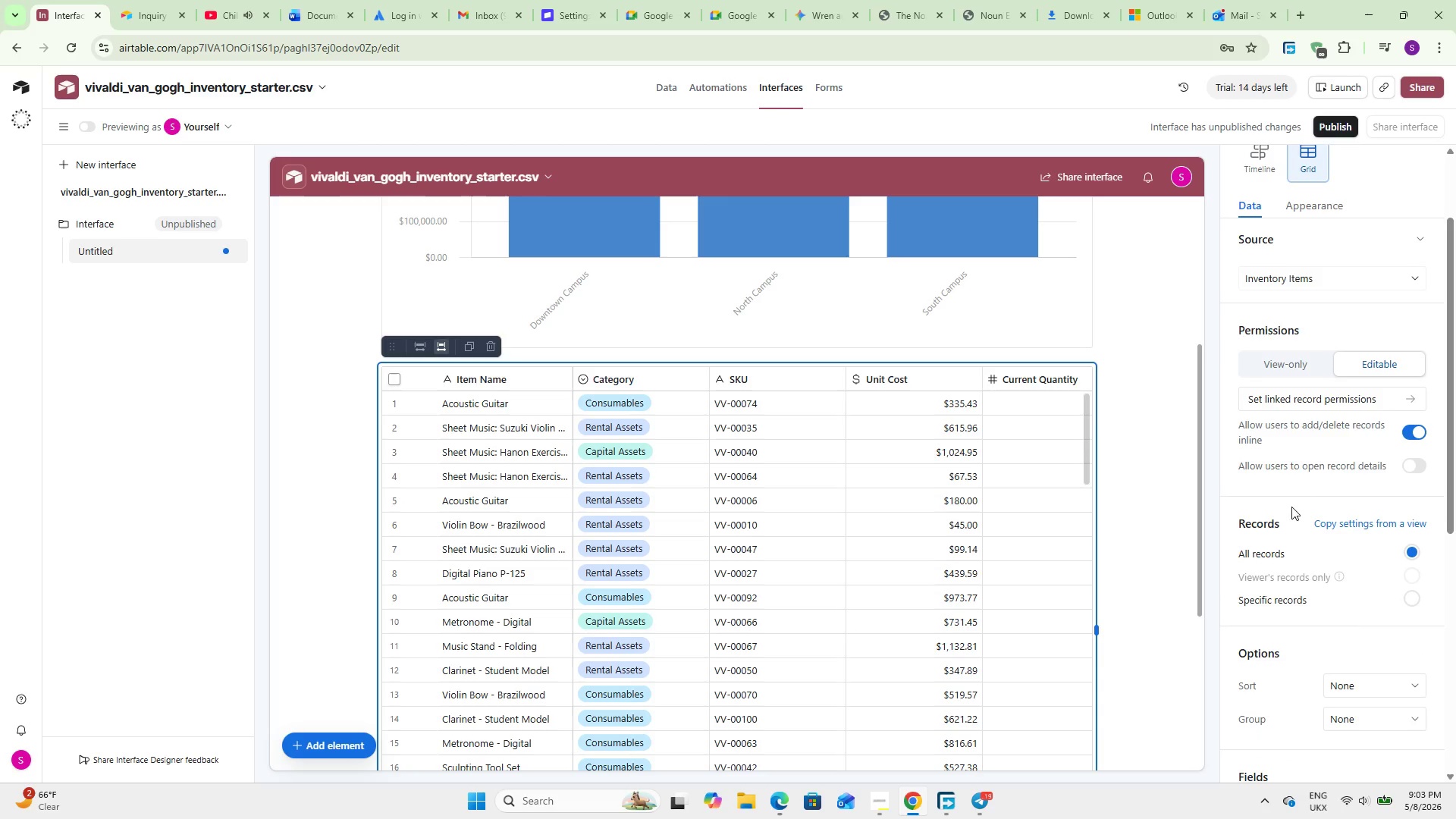 
scroll: coordinate [1288, 529], scroll_direction: down, amount: 1.0
 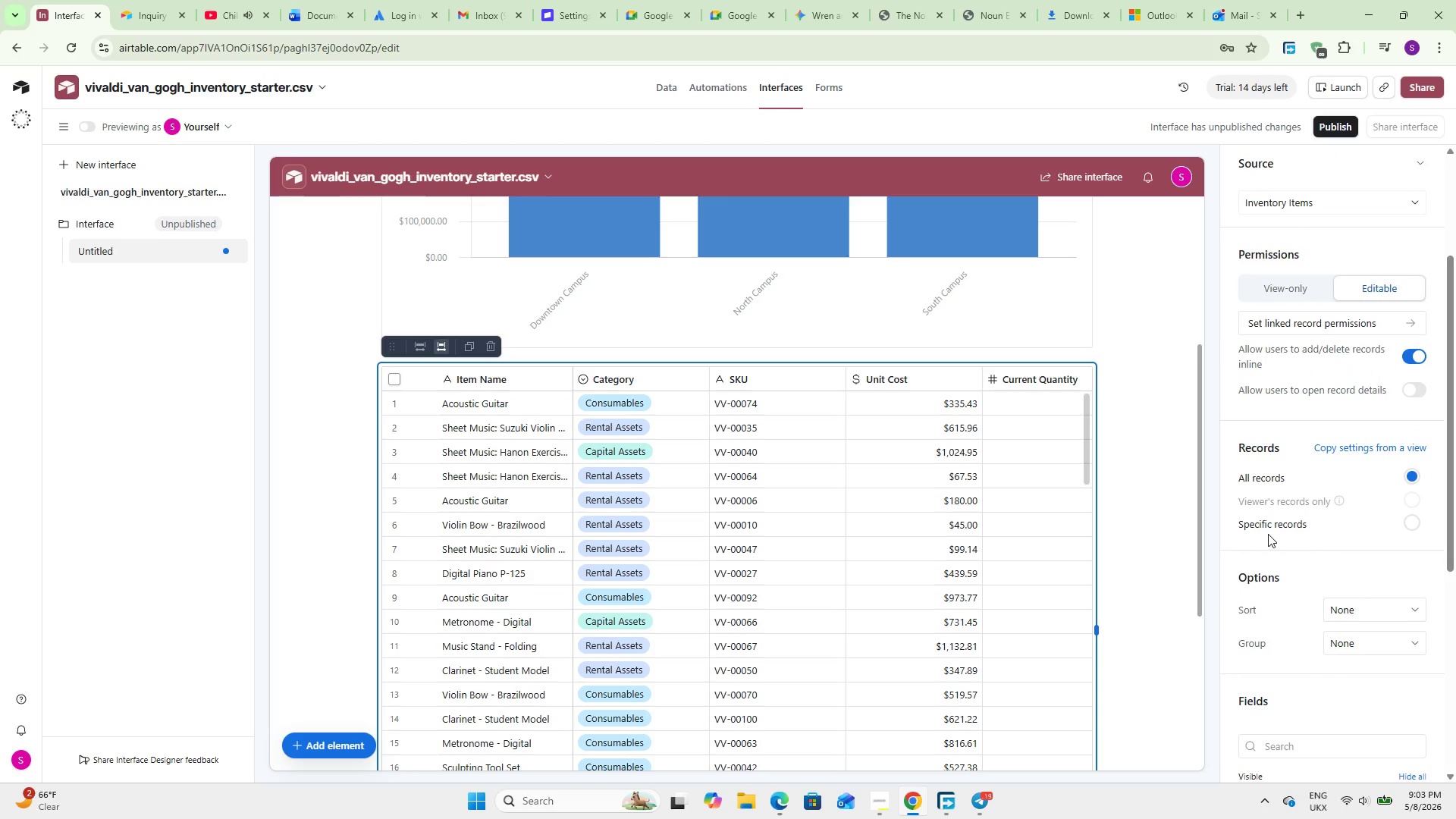 
left_click([1268, 524])
 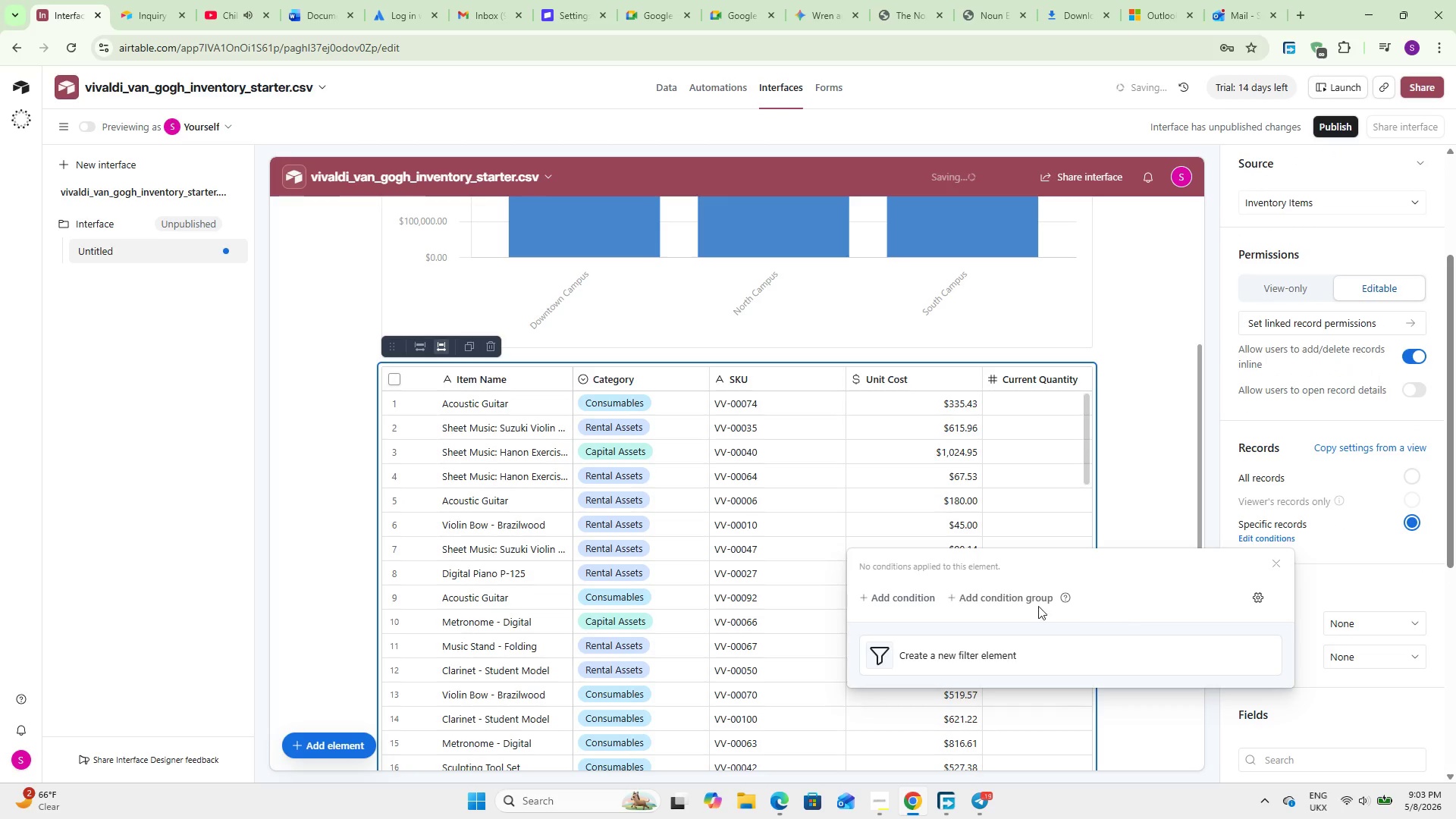 
left_click([893, 593])
 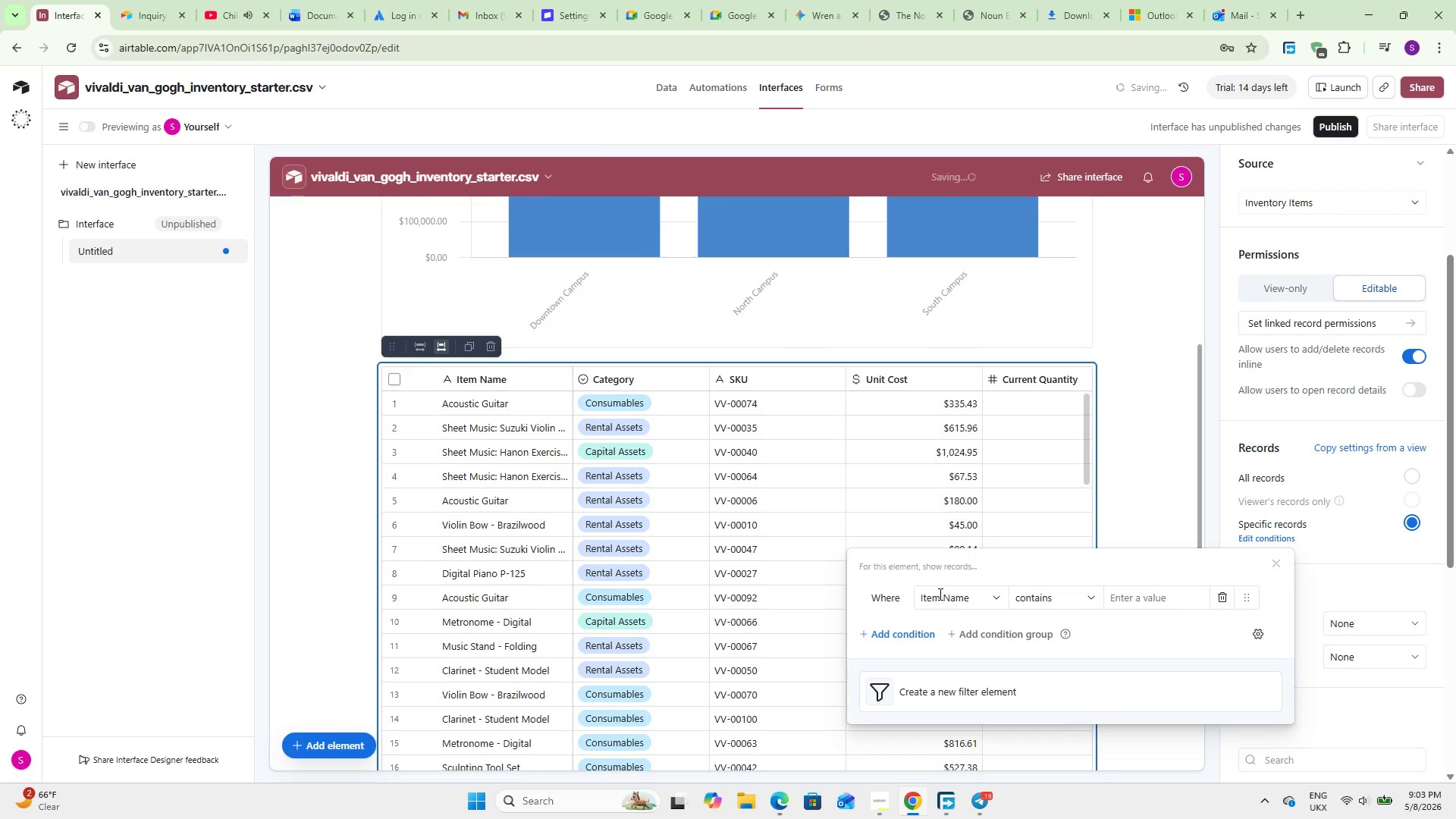 
left_click([949, 594])
 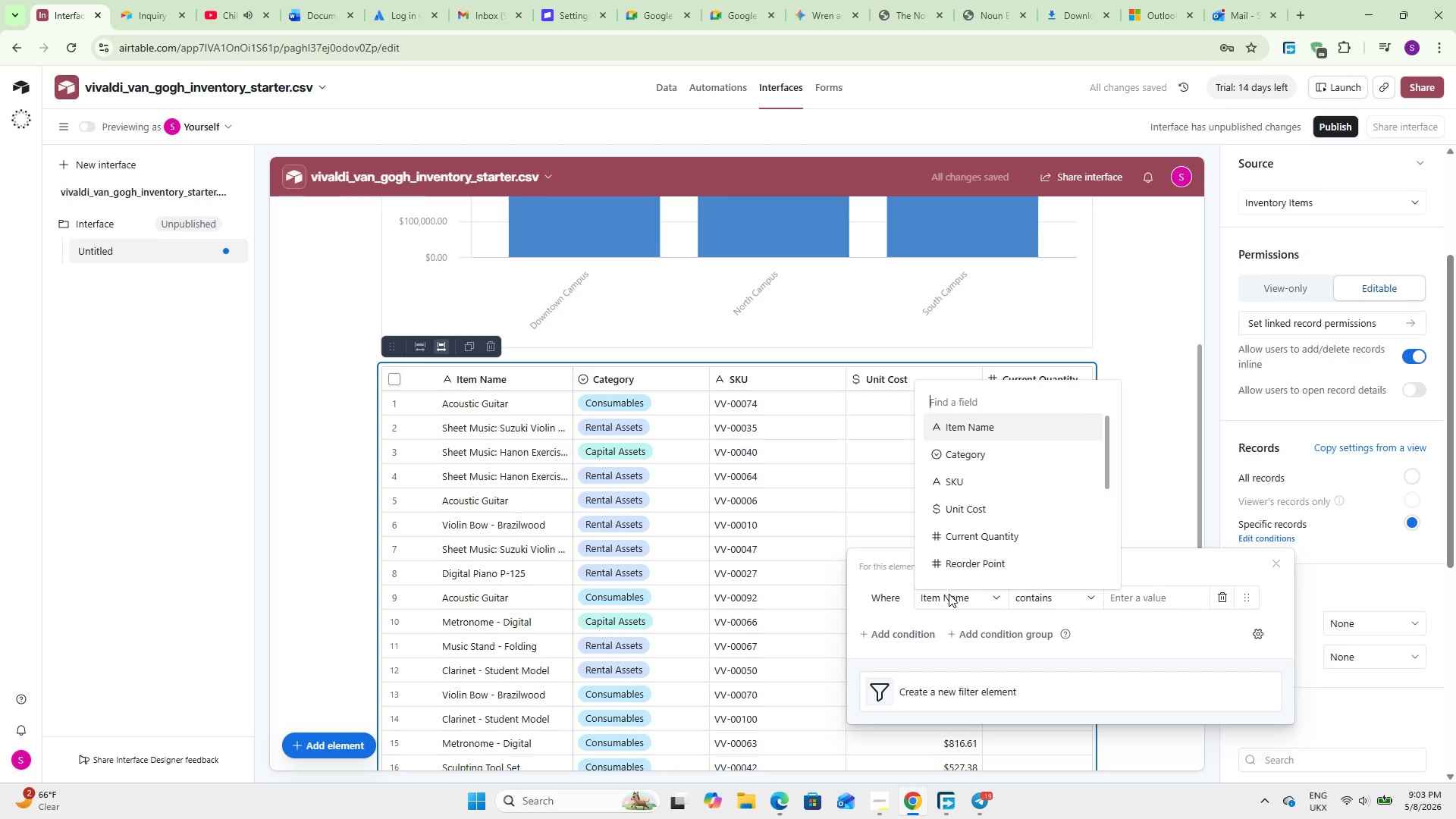 
scroll: coordinate [984, 510], scroll_direction: down, amount: 6.0
 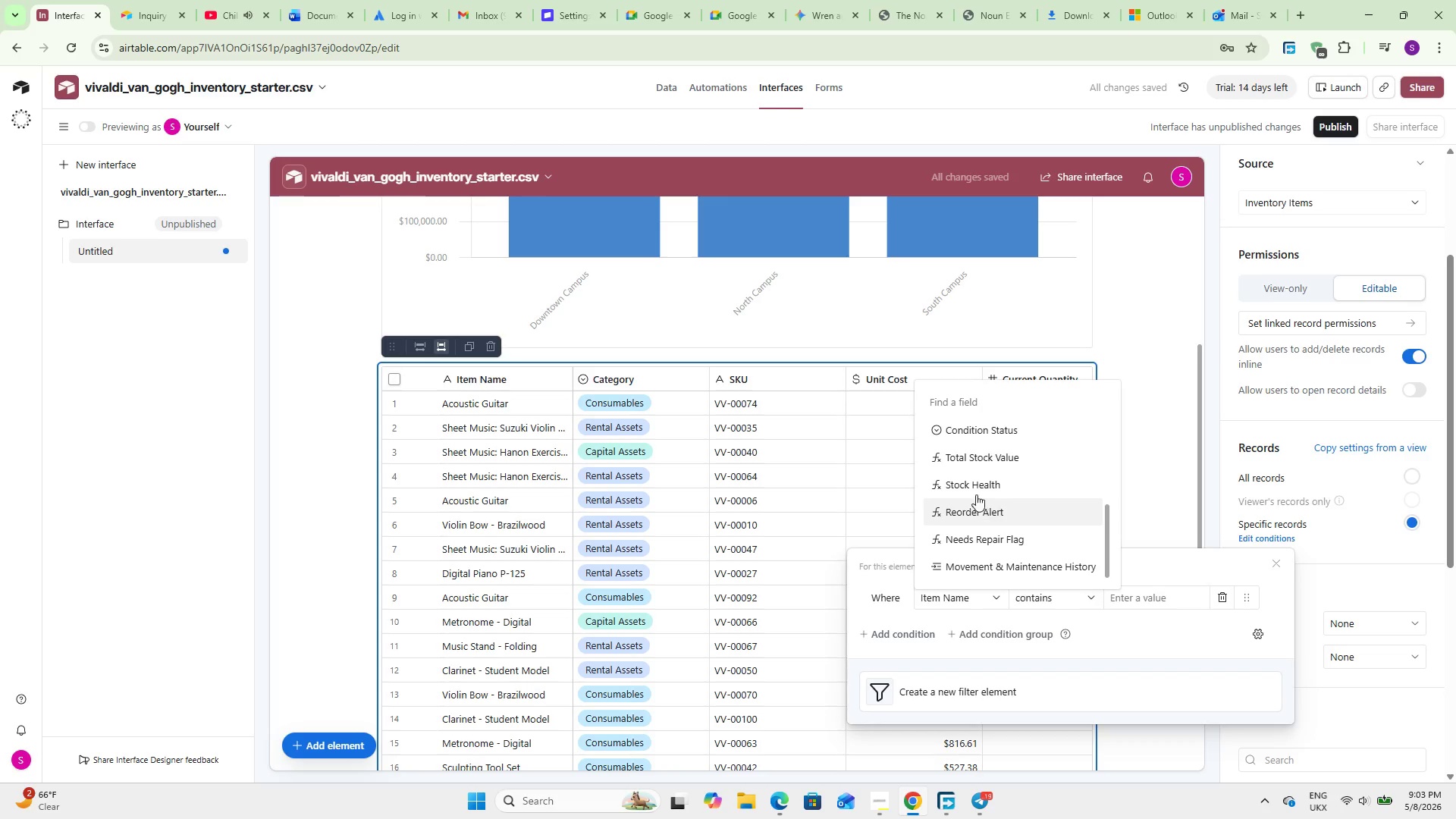 
left_click([975, 485])
 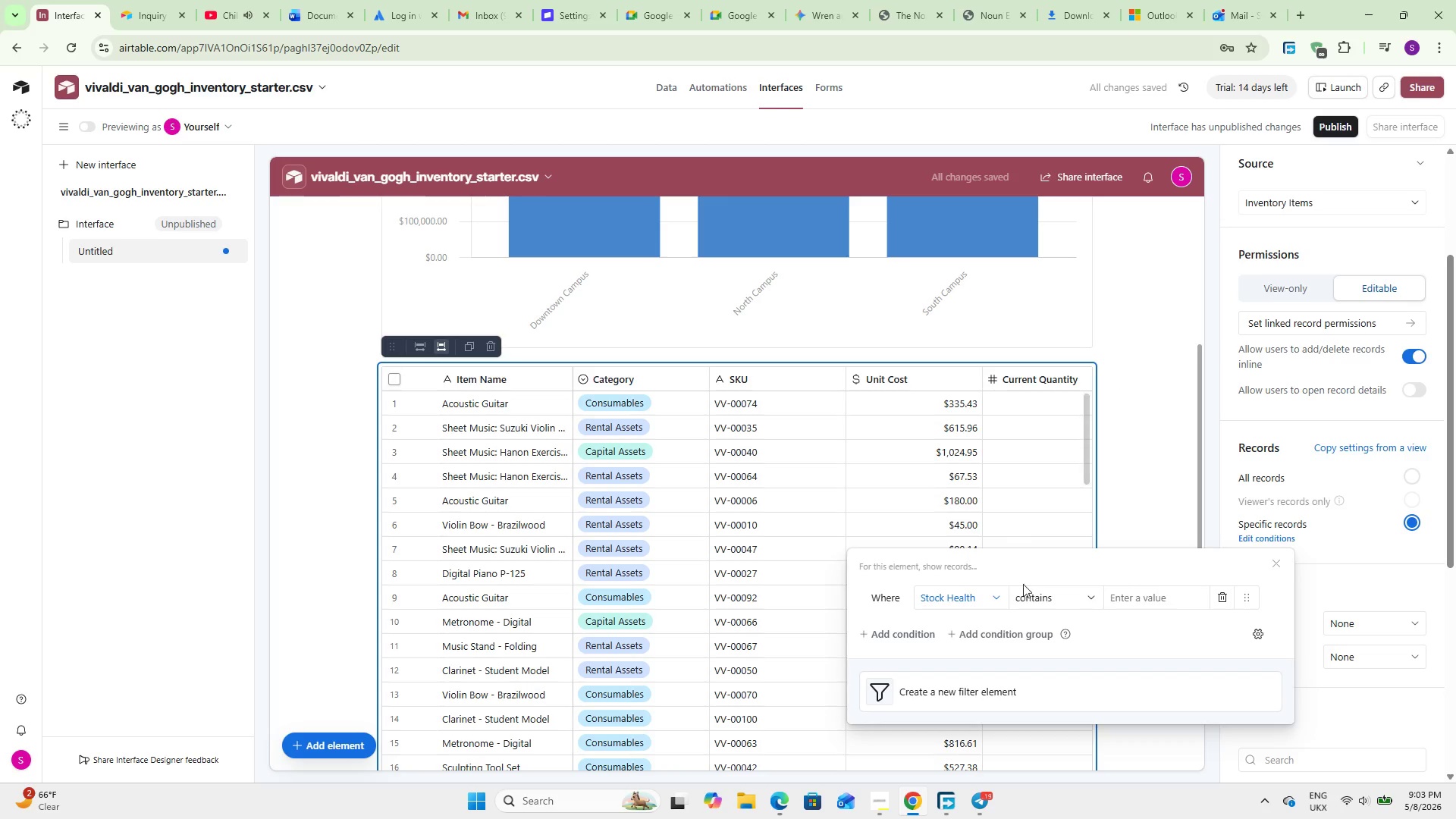 
left_click([1038, 594])
 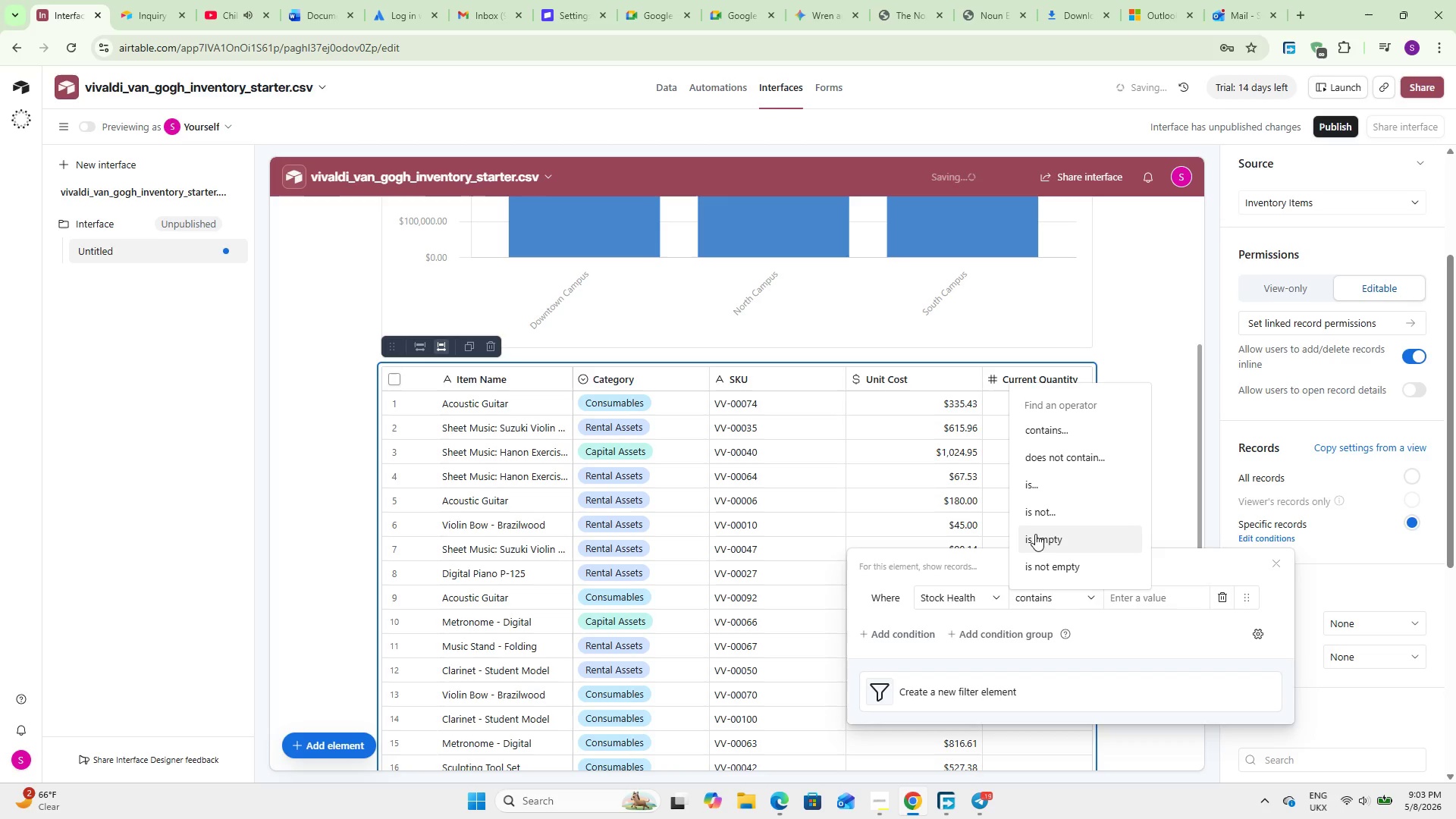 
left_click([1040, 516])
 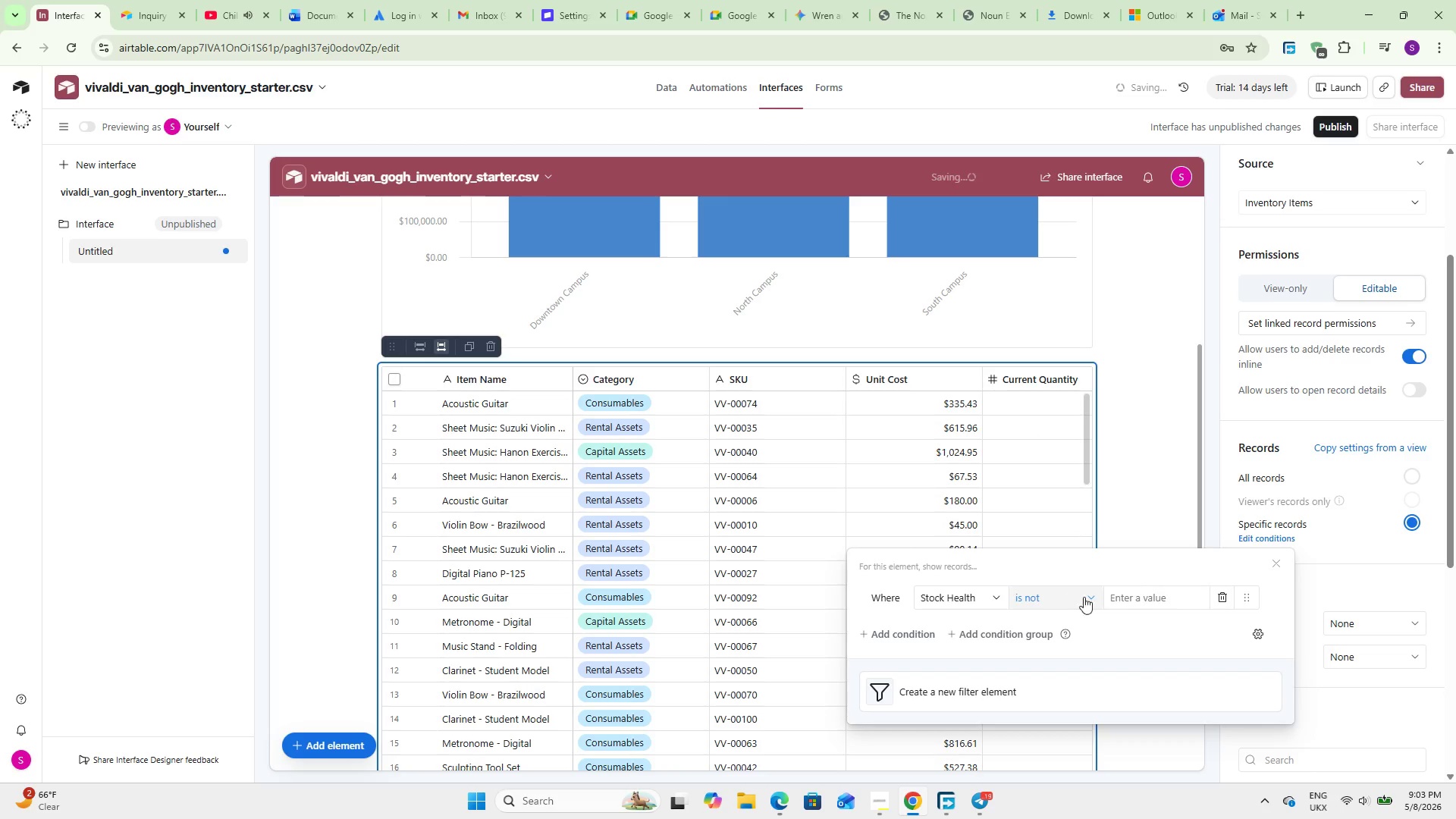 
left_click([1132, 598])
 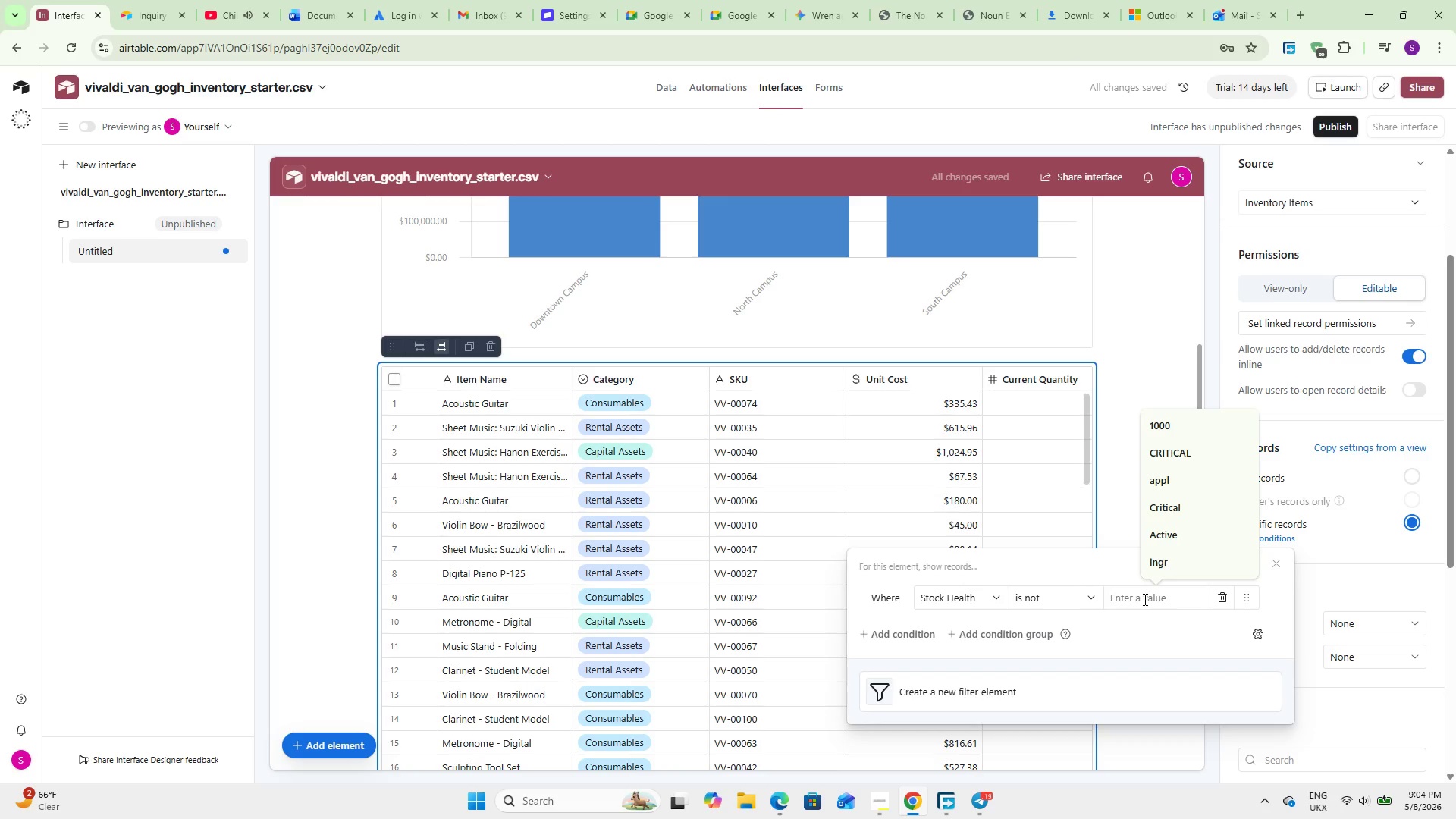 
key(Meta+Period)
 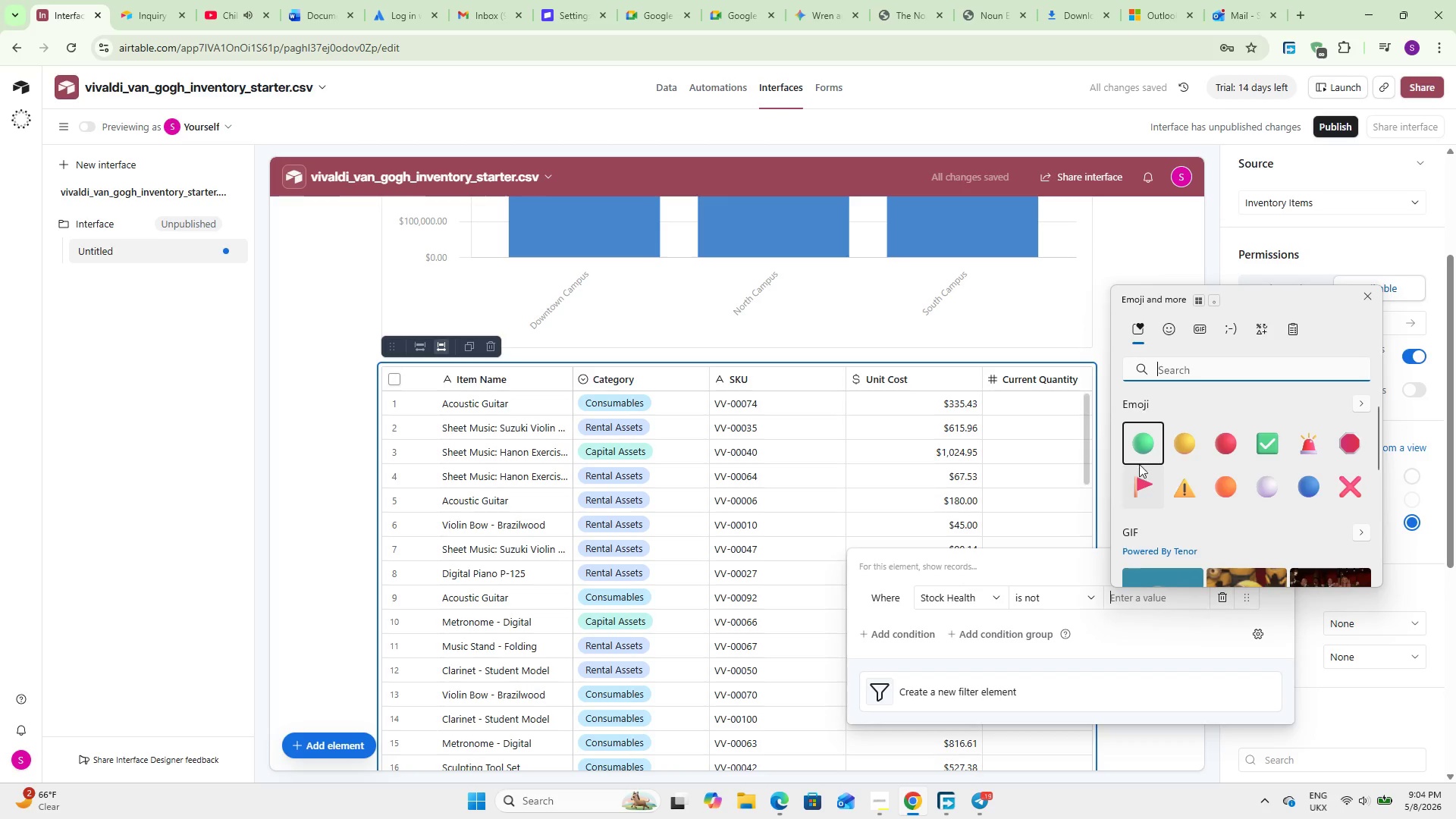 
left_click([1142, 450])
 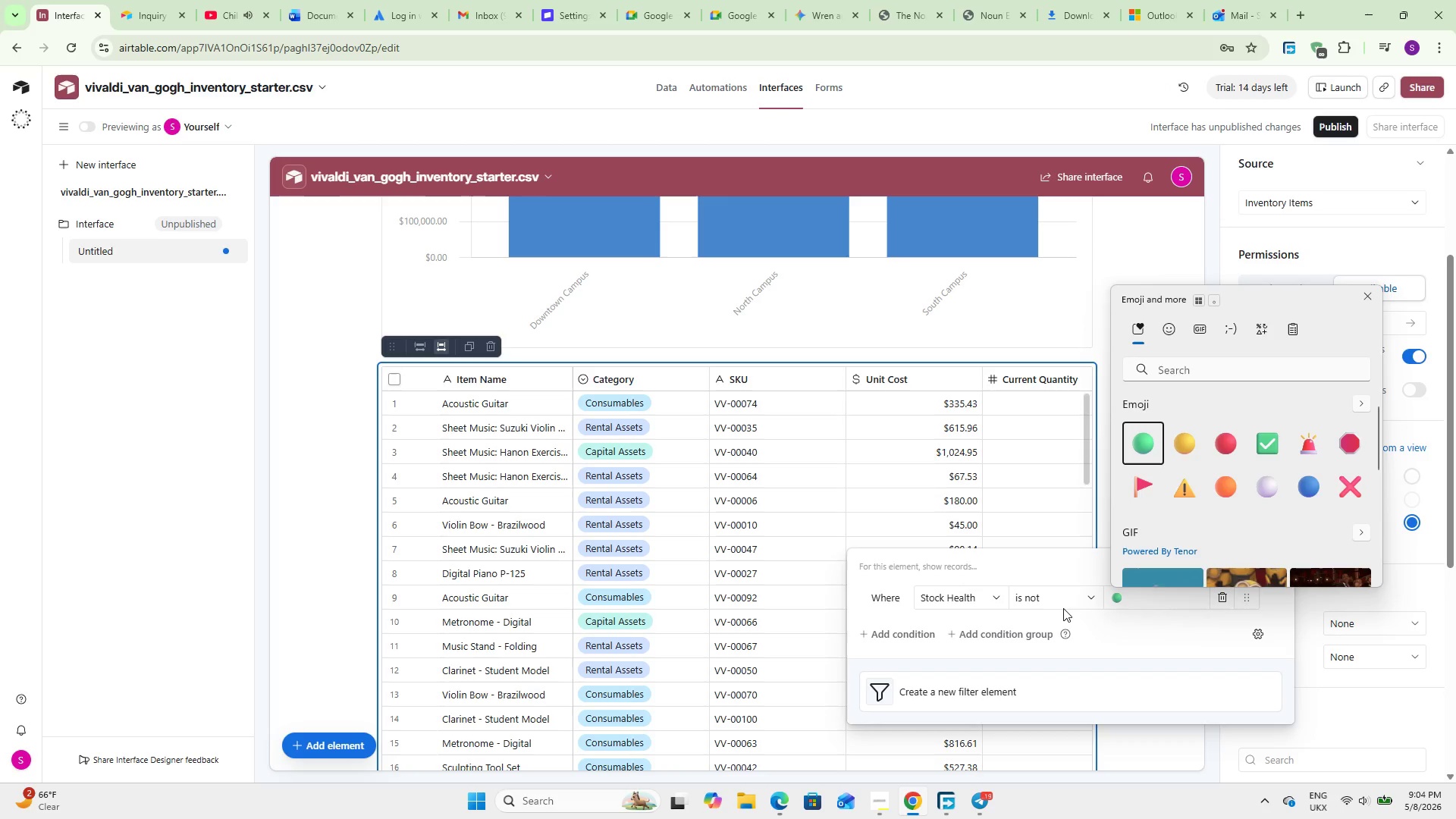 
type( Healthy)
 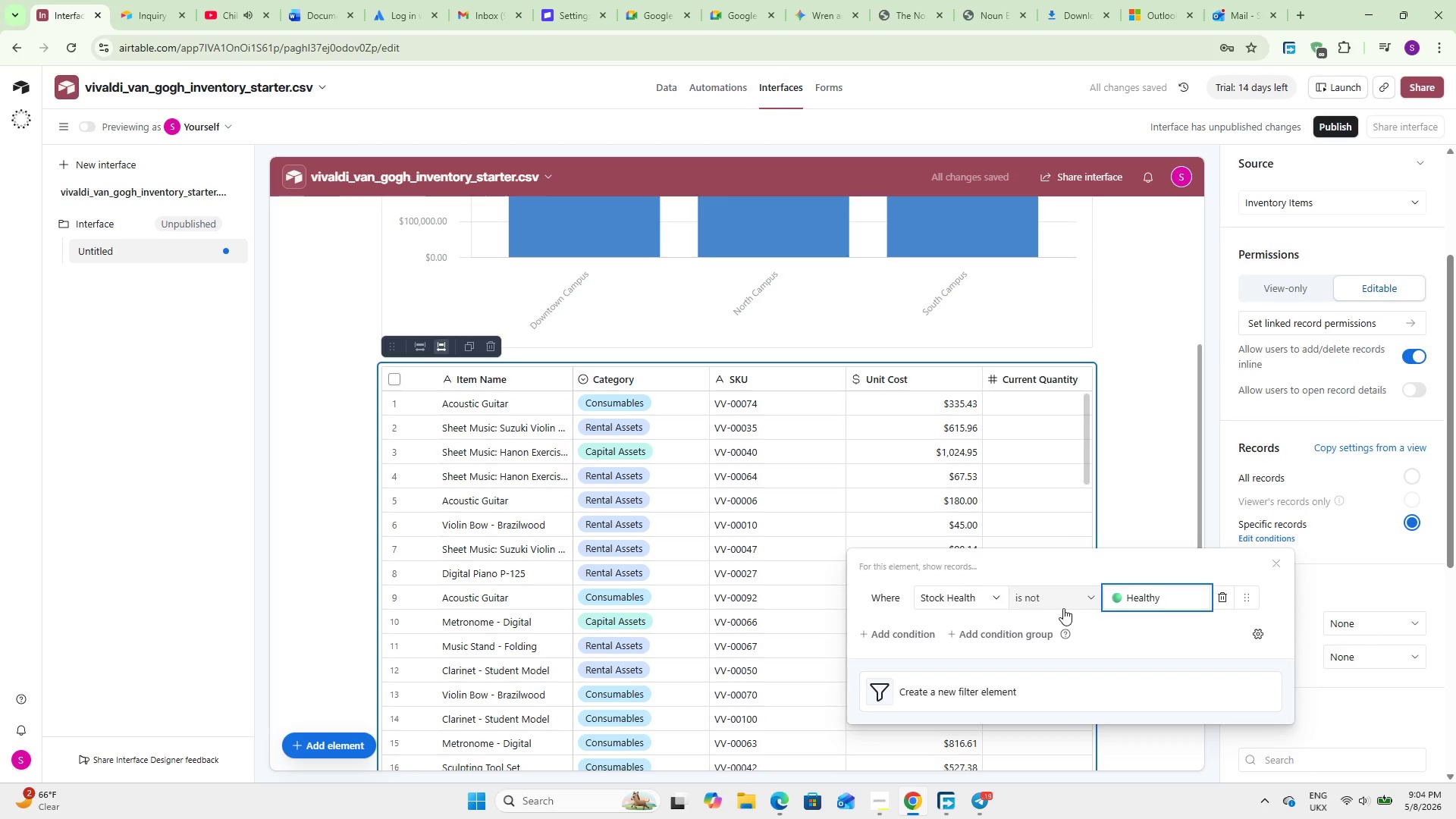 
left_click([1150, 453])
 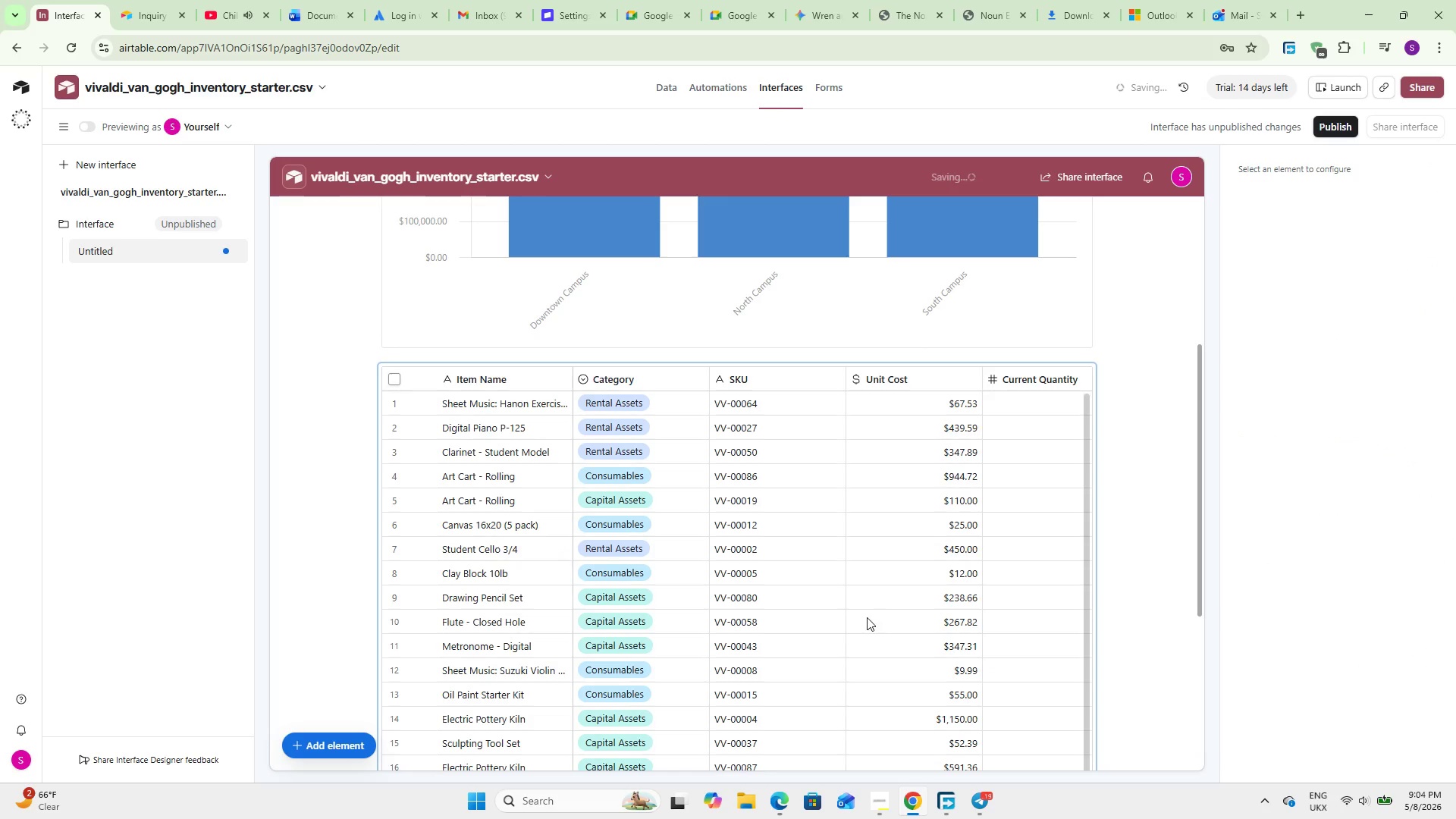 
left_click([867, 617])
 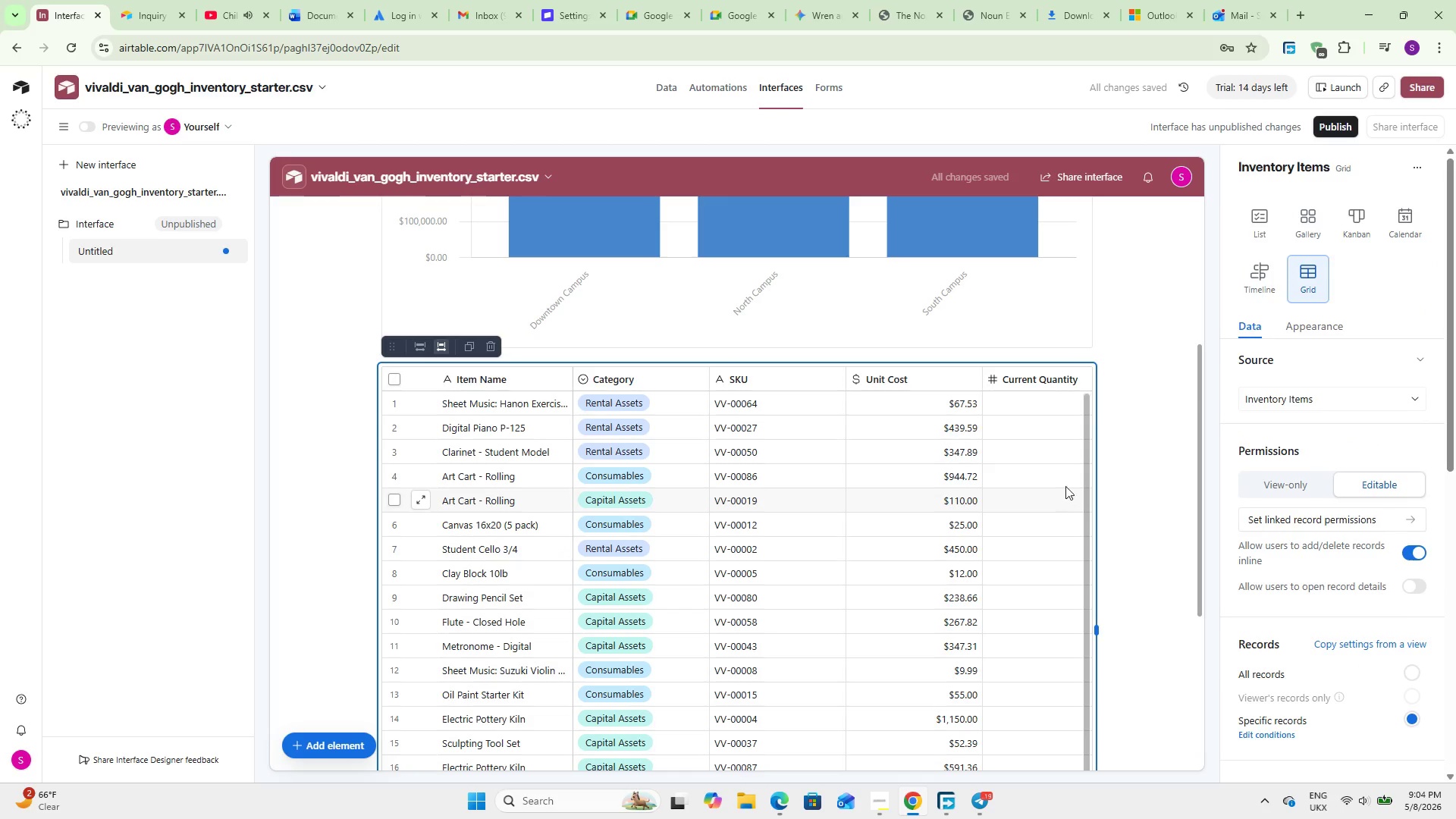 
scroll: coordinate [1389, 566], scroll_direction: down, amount: 17.0
 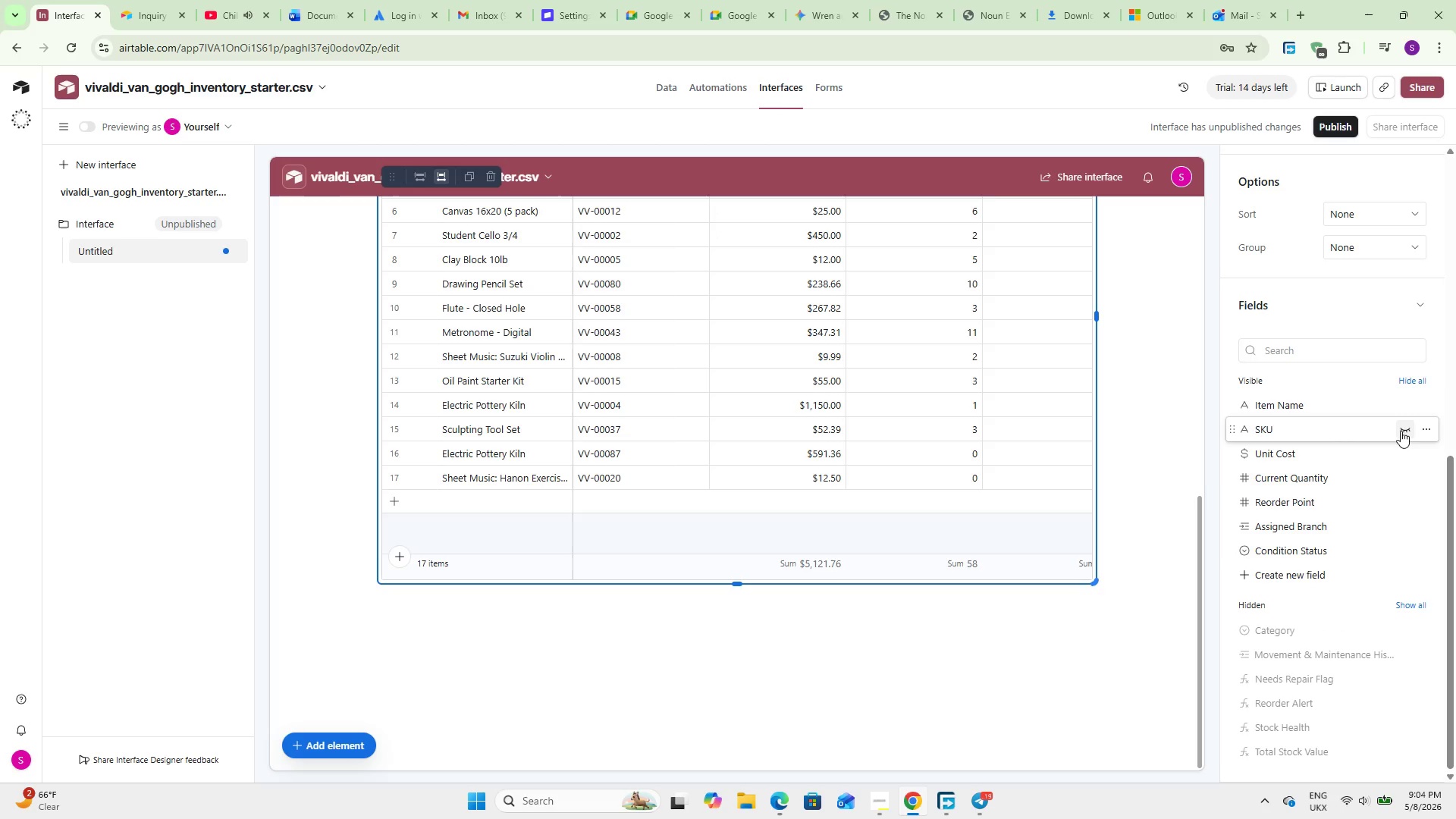 
wait(5.69)
 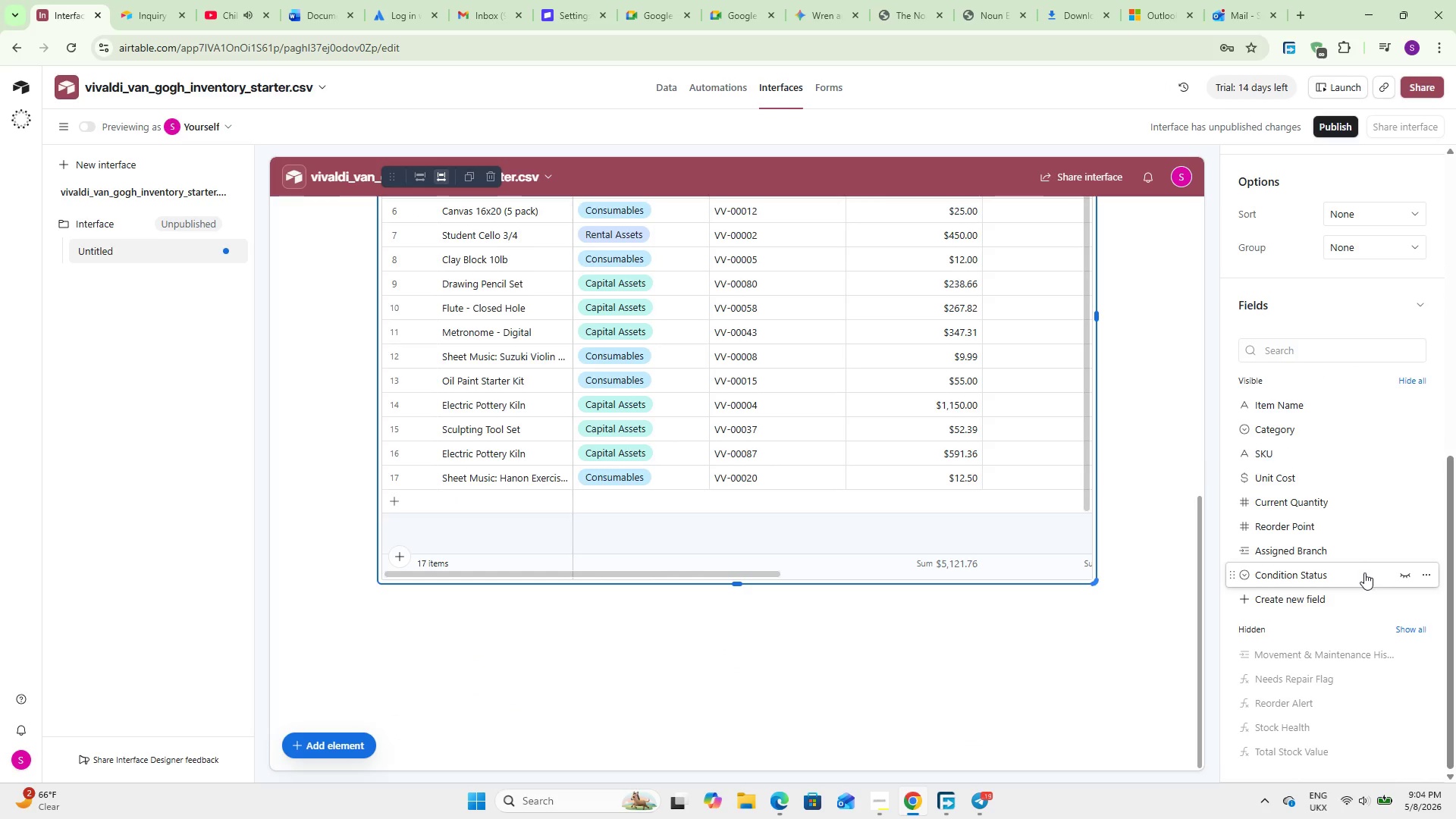 
left_click([1401, 433])
 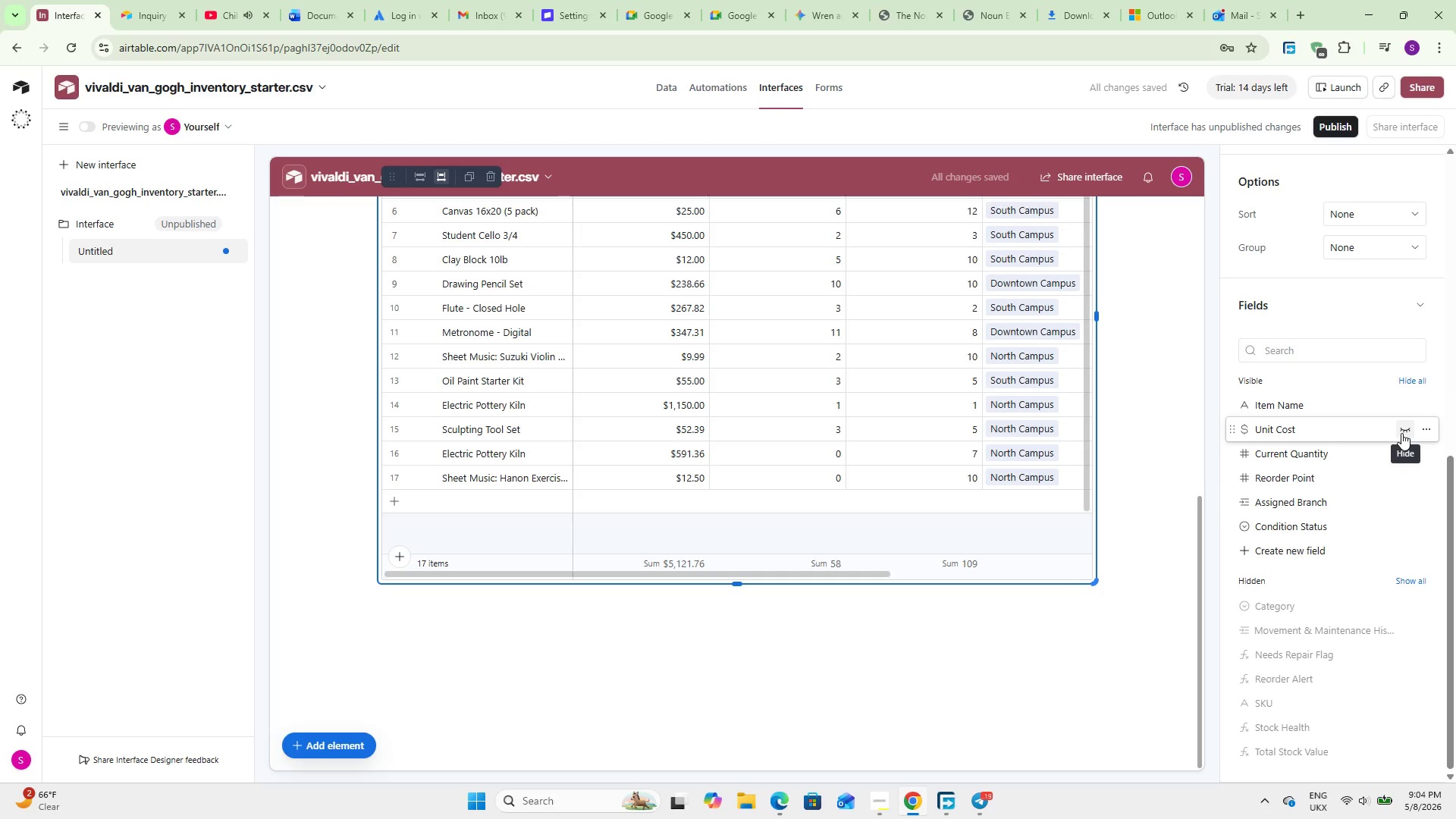 
left_click([1401, 433])
 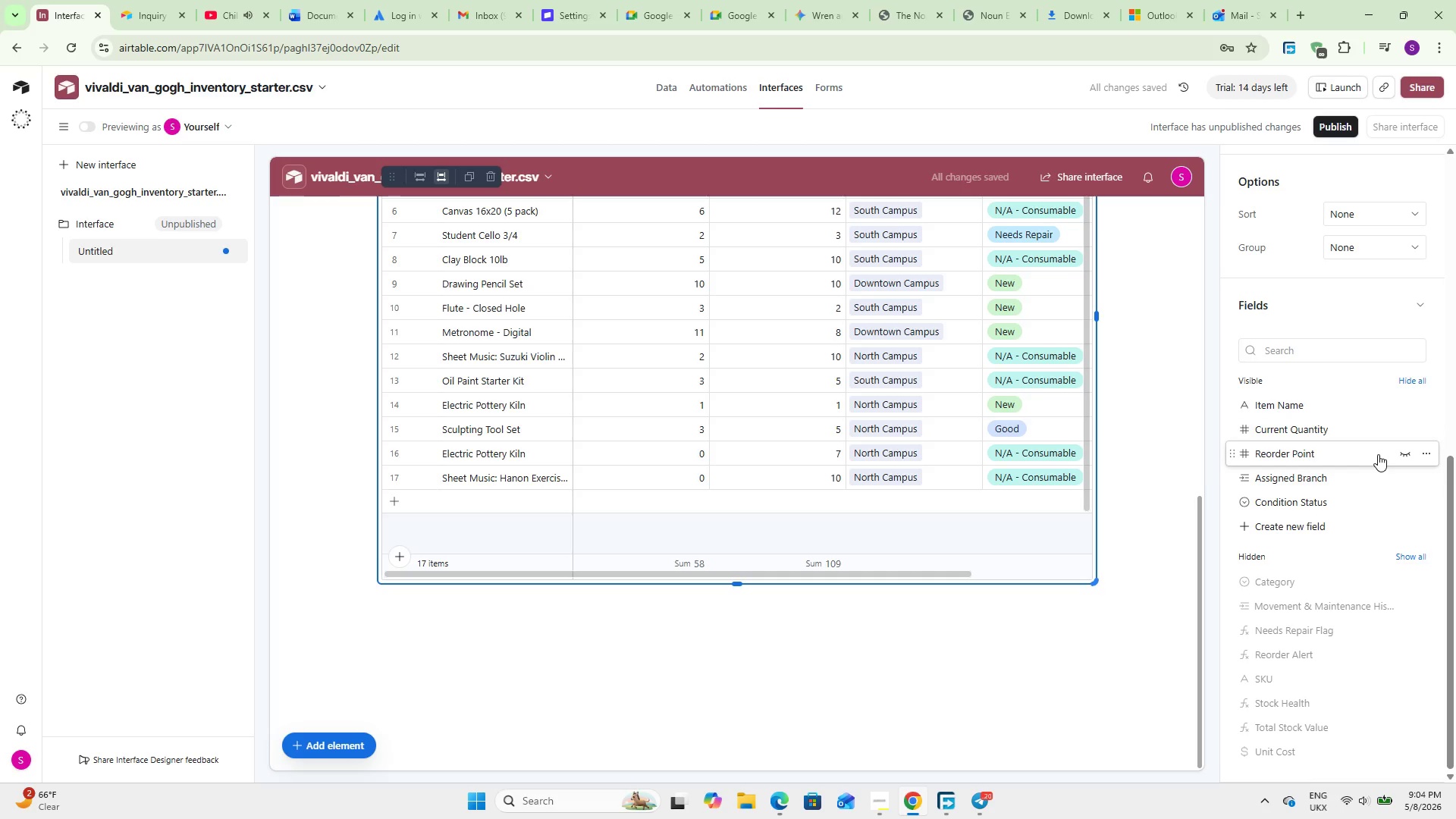 
wait(9.51)
 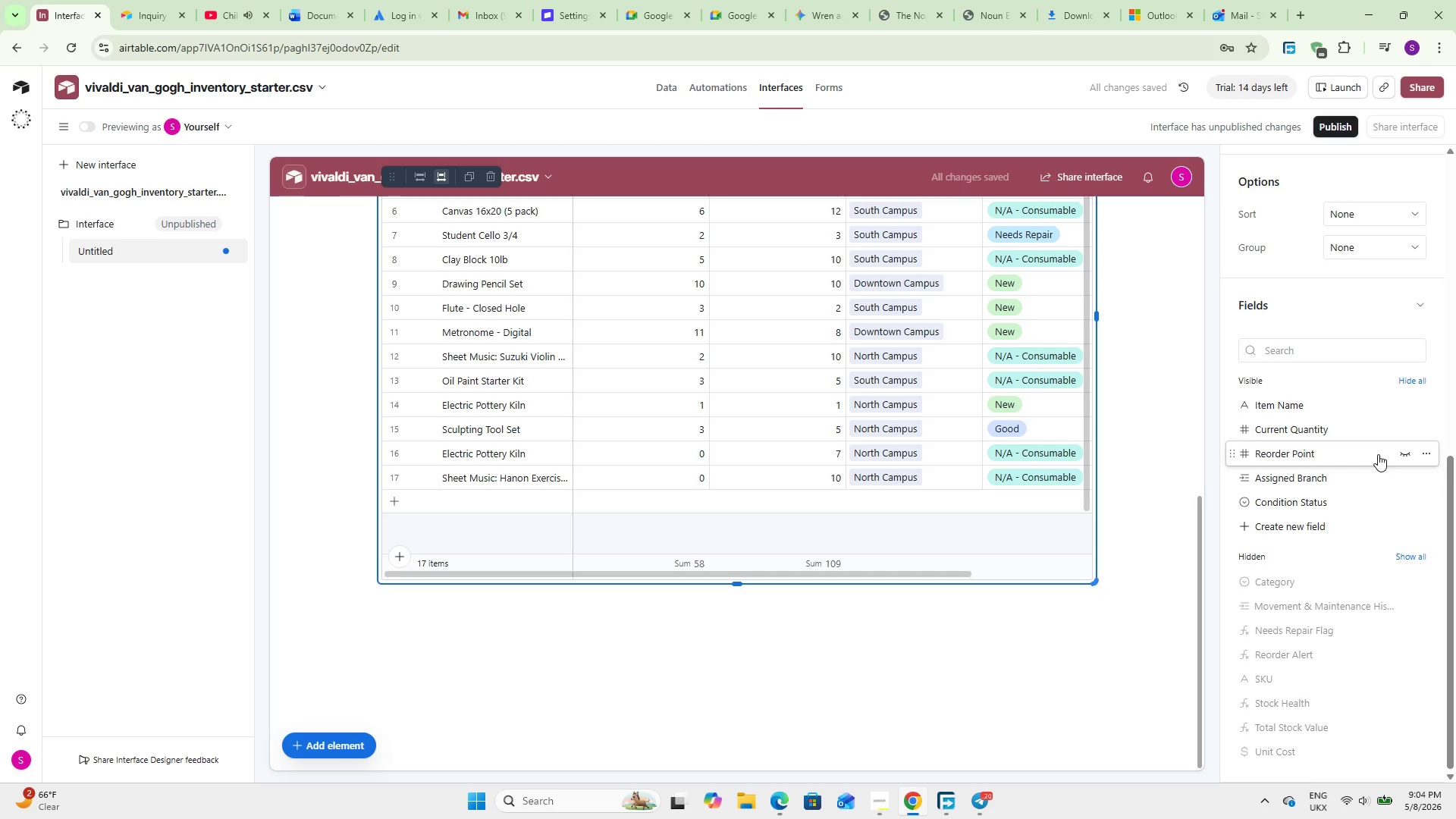 
left_click([1407, 475])
 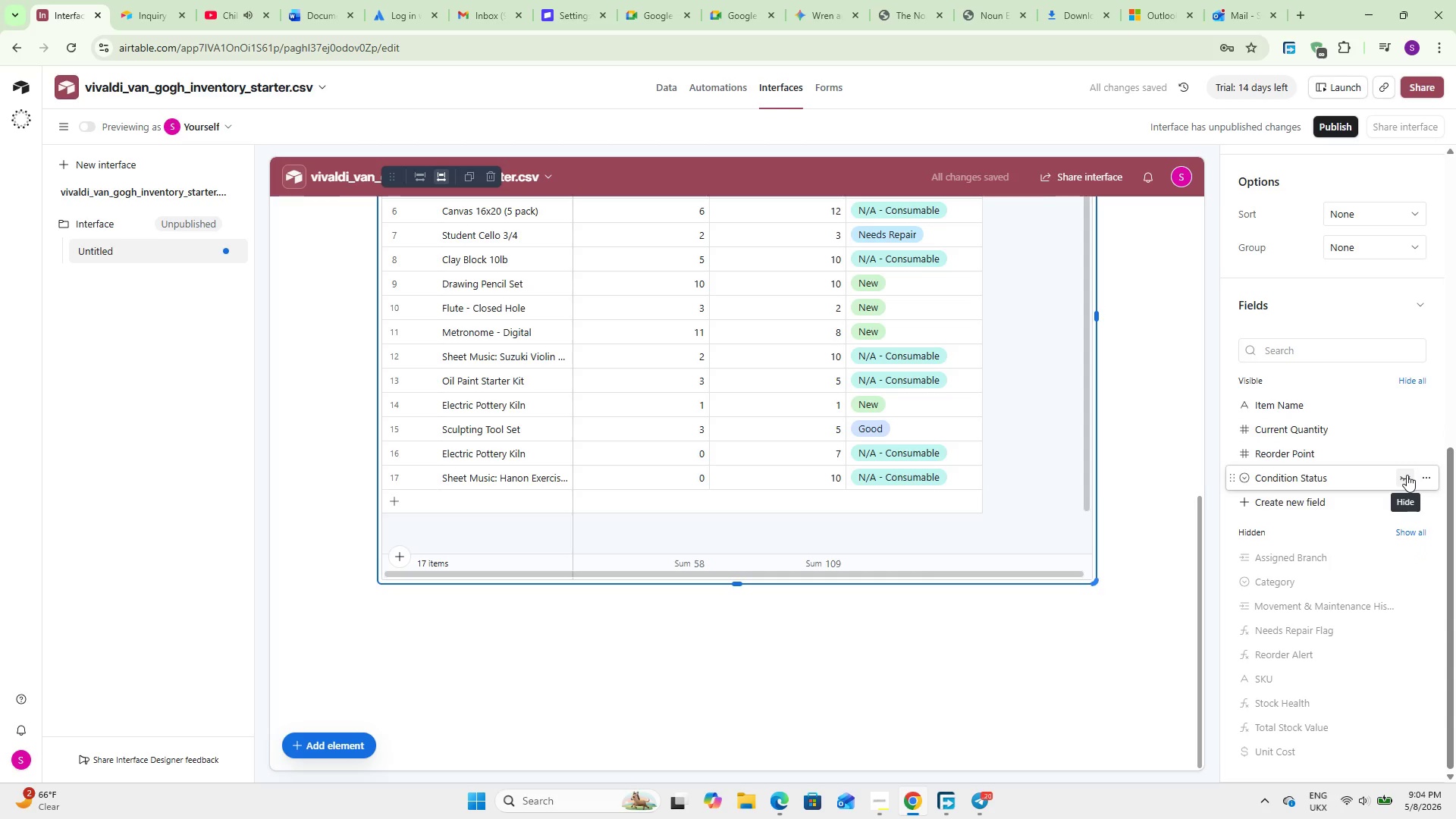 
wait(5.83)
 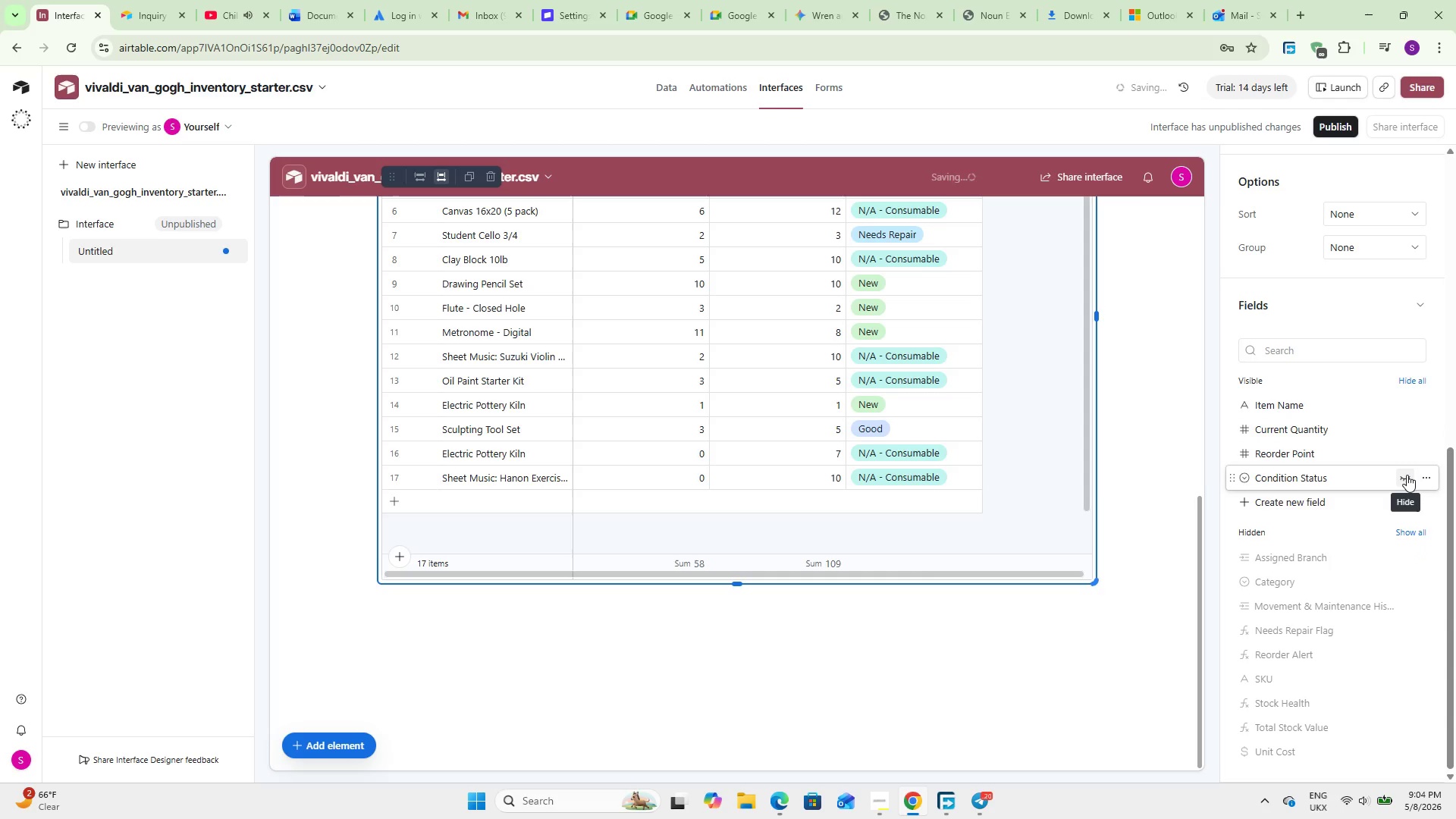 
scroll: coordinate [1351, 617], scroll_direction: down, amount: 2.0
 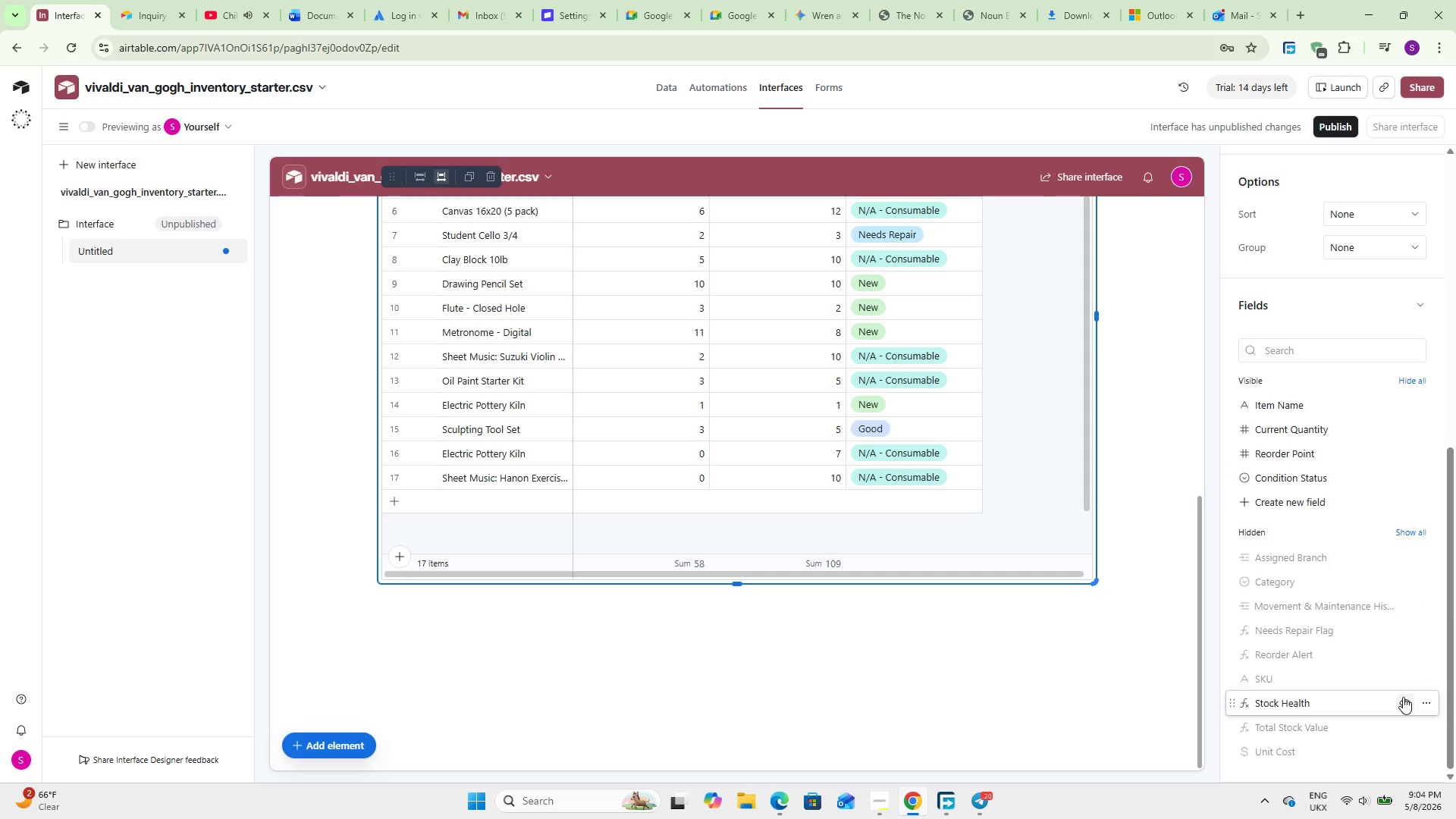 
left_click([1401, 699])
 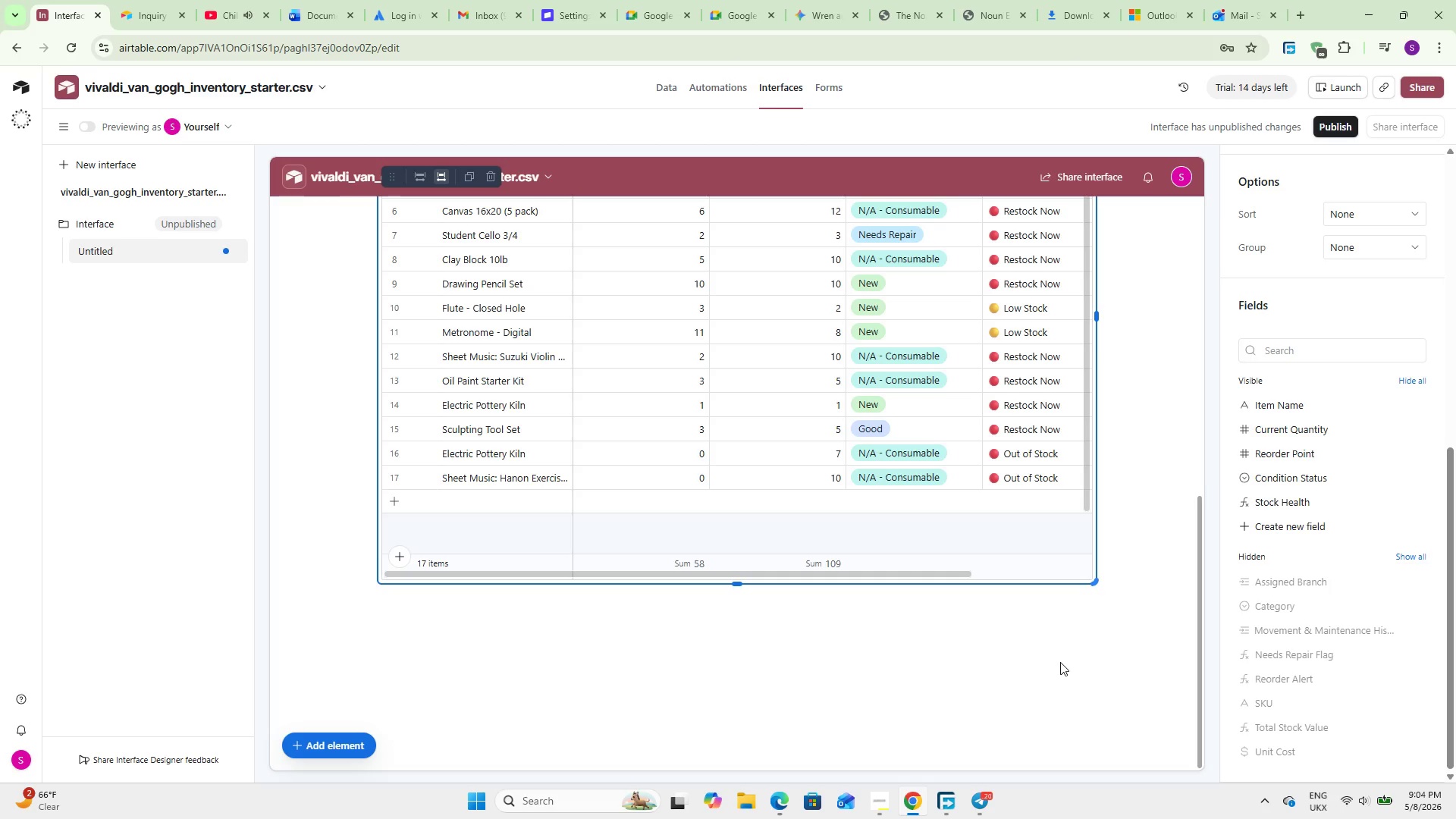 
wait(13.28)
 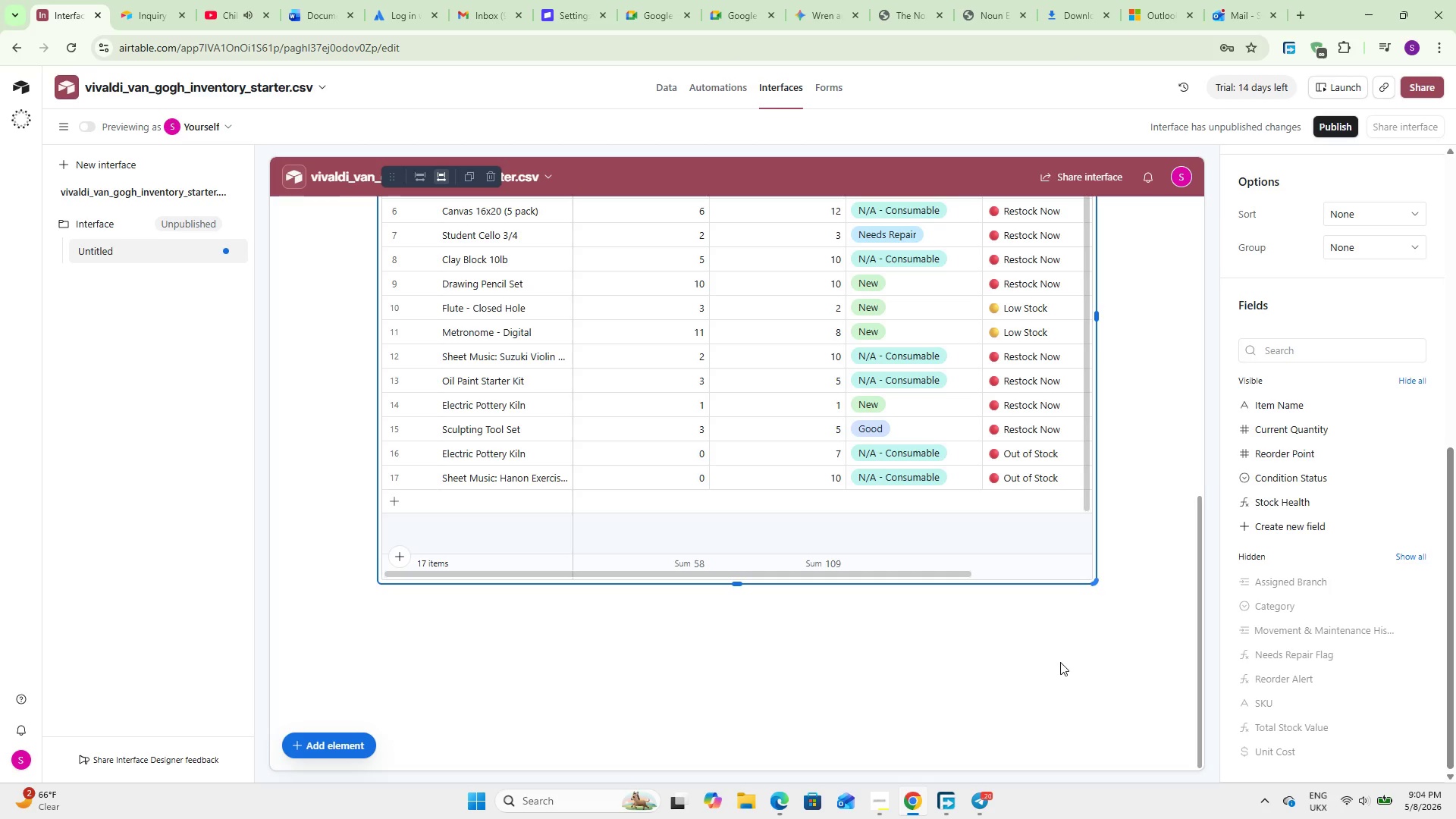 
scroll: coordinate [698, 535], scroll_direction: down, amount: 4.0
 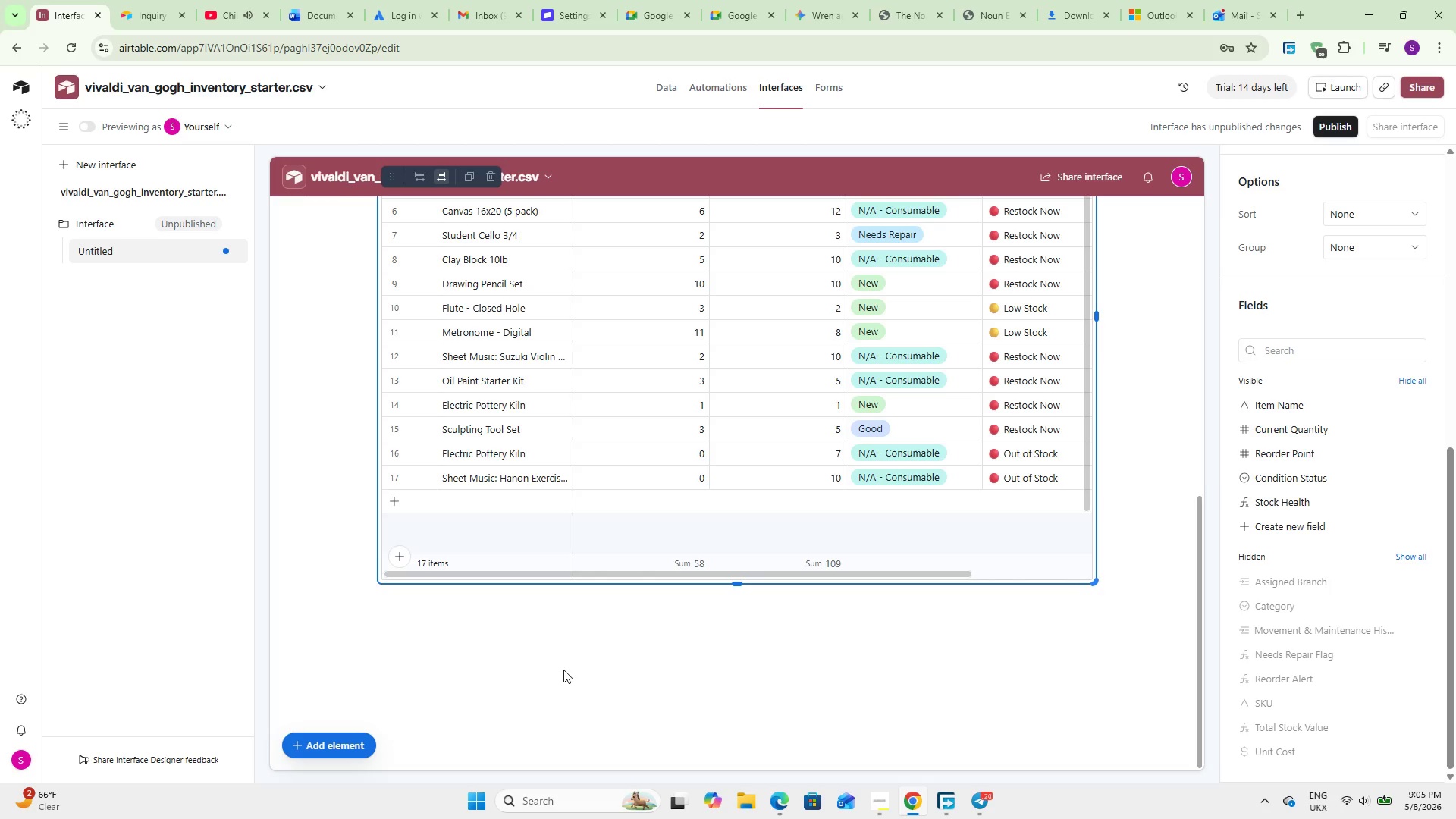 
left_click([563, 670])
 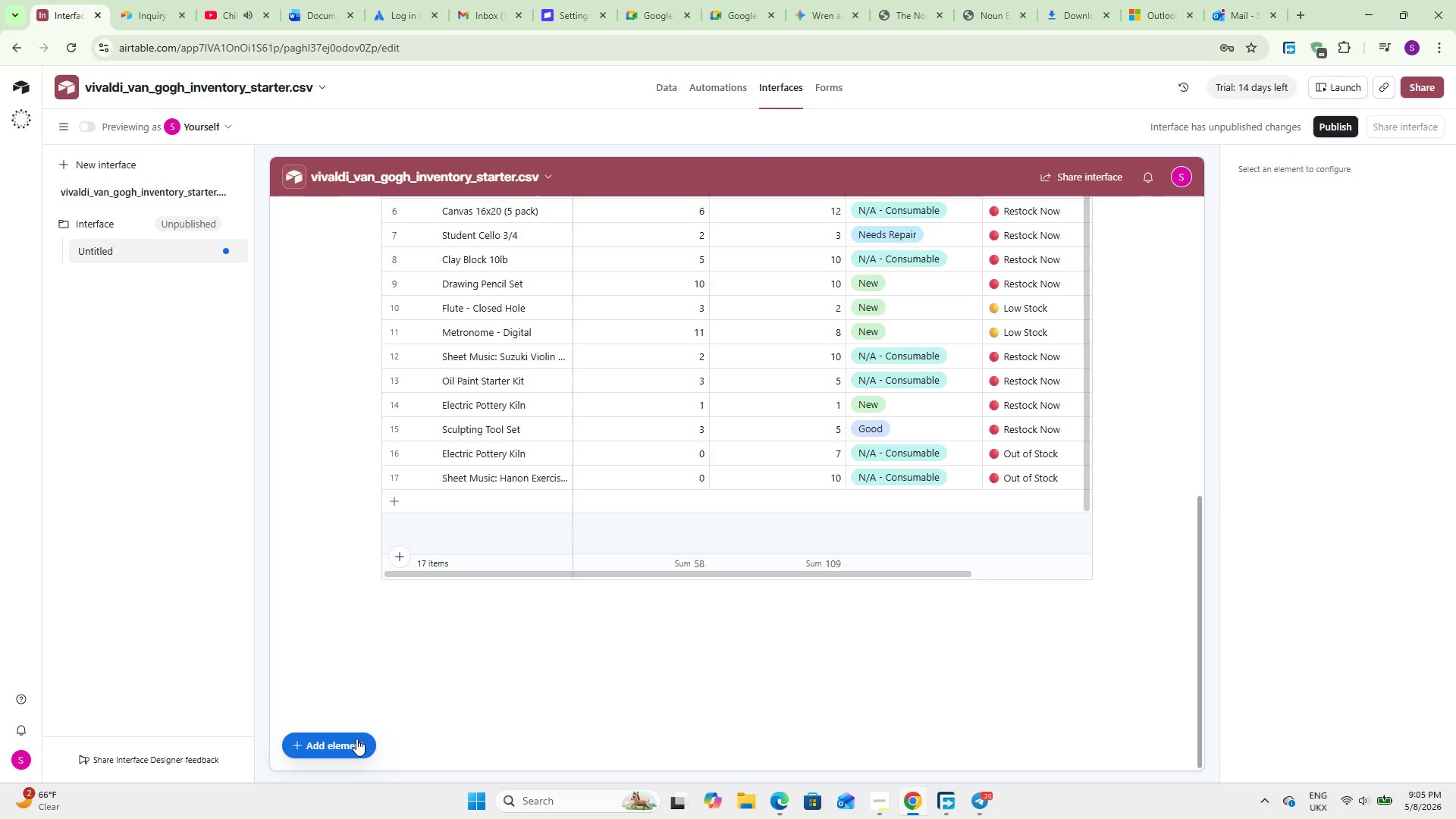 
wait(7.86)
 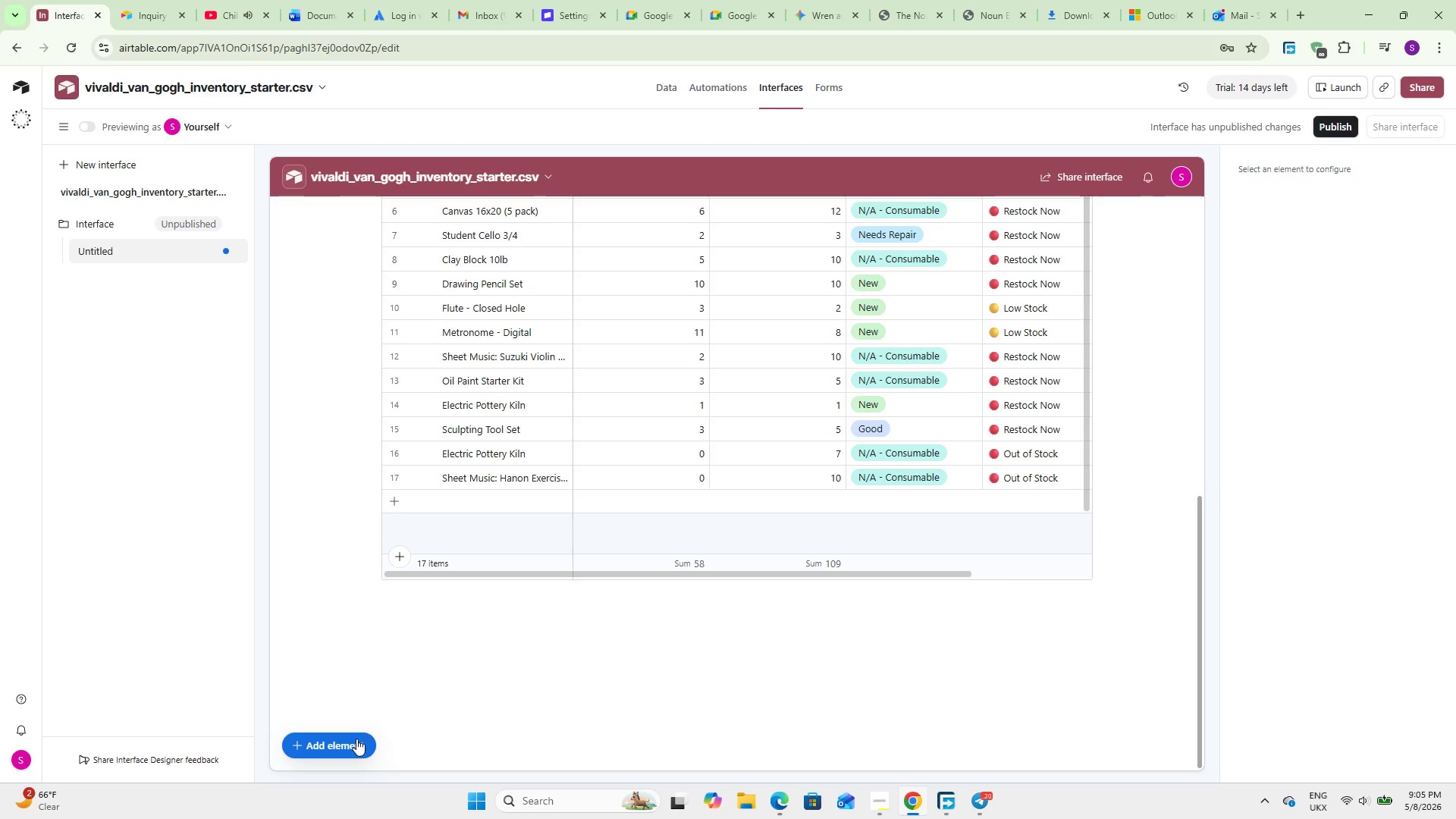 
left_click([356, 739])
 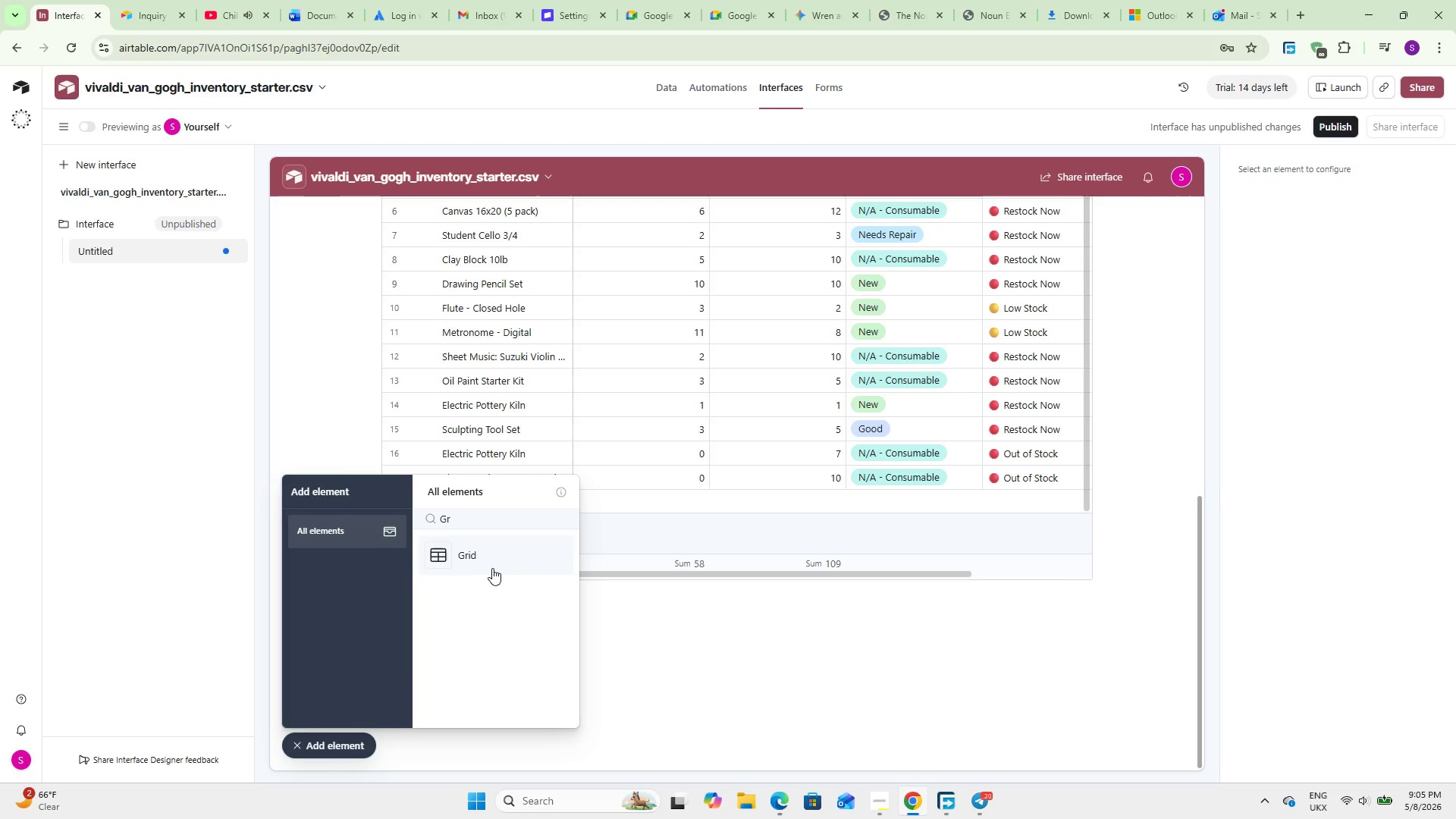 
left_click([494, 559])
 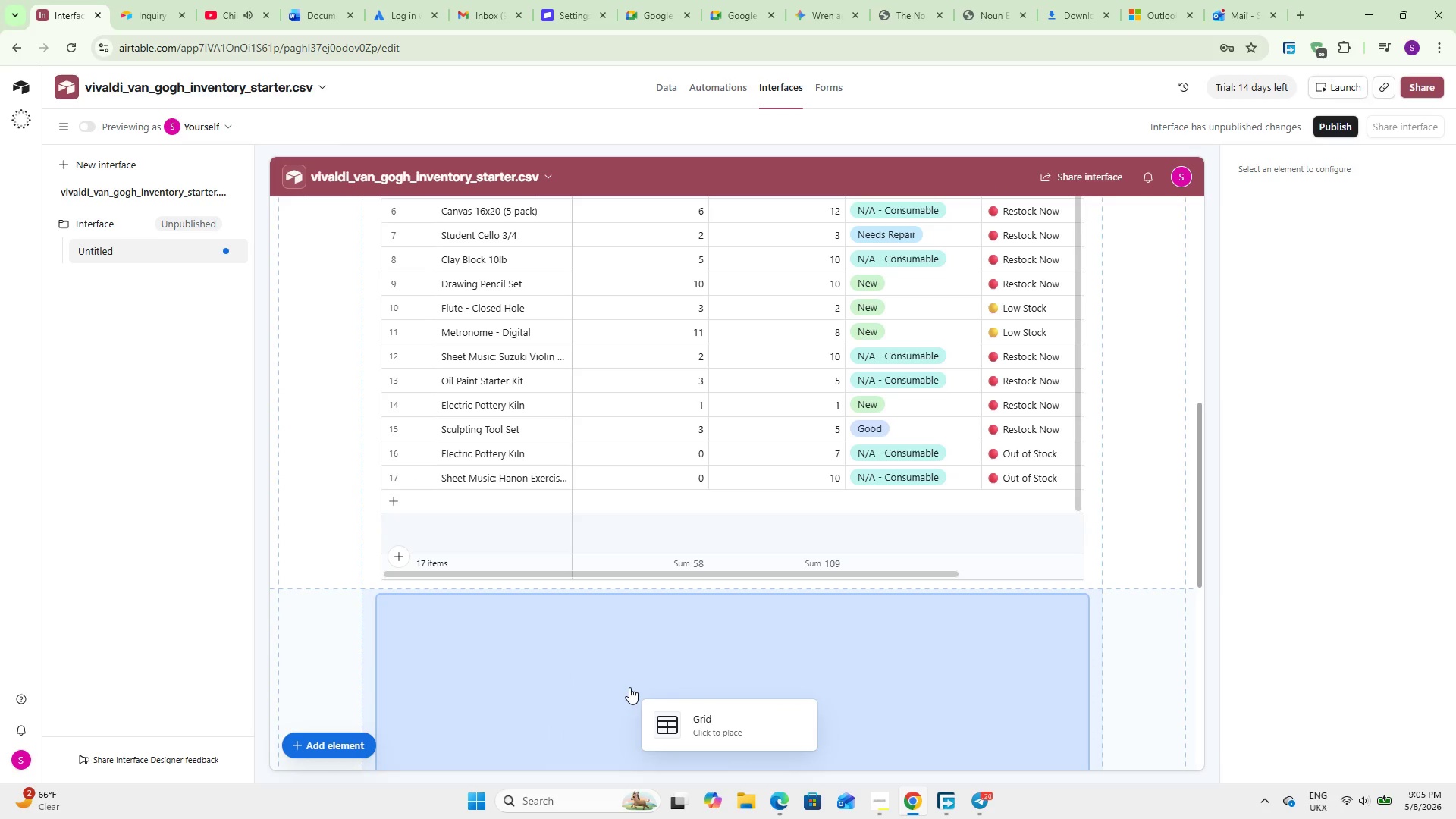 
left_click([629, 687])
 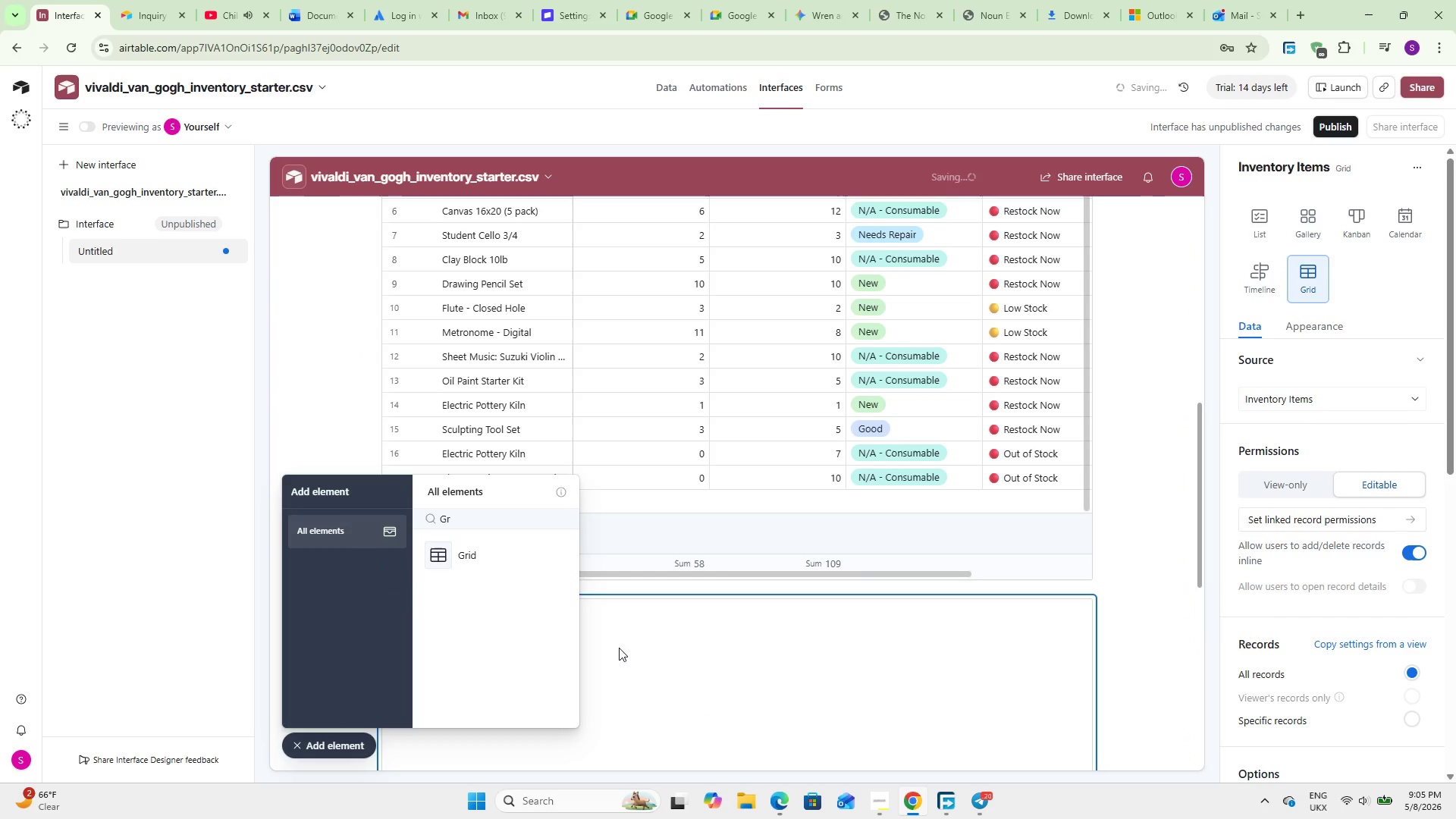 
scroll: coordinate [595, 526], scroll_direction: down, amount: 6.0
 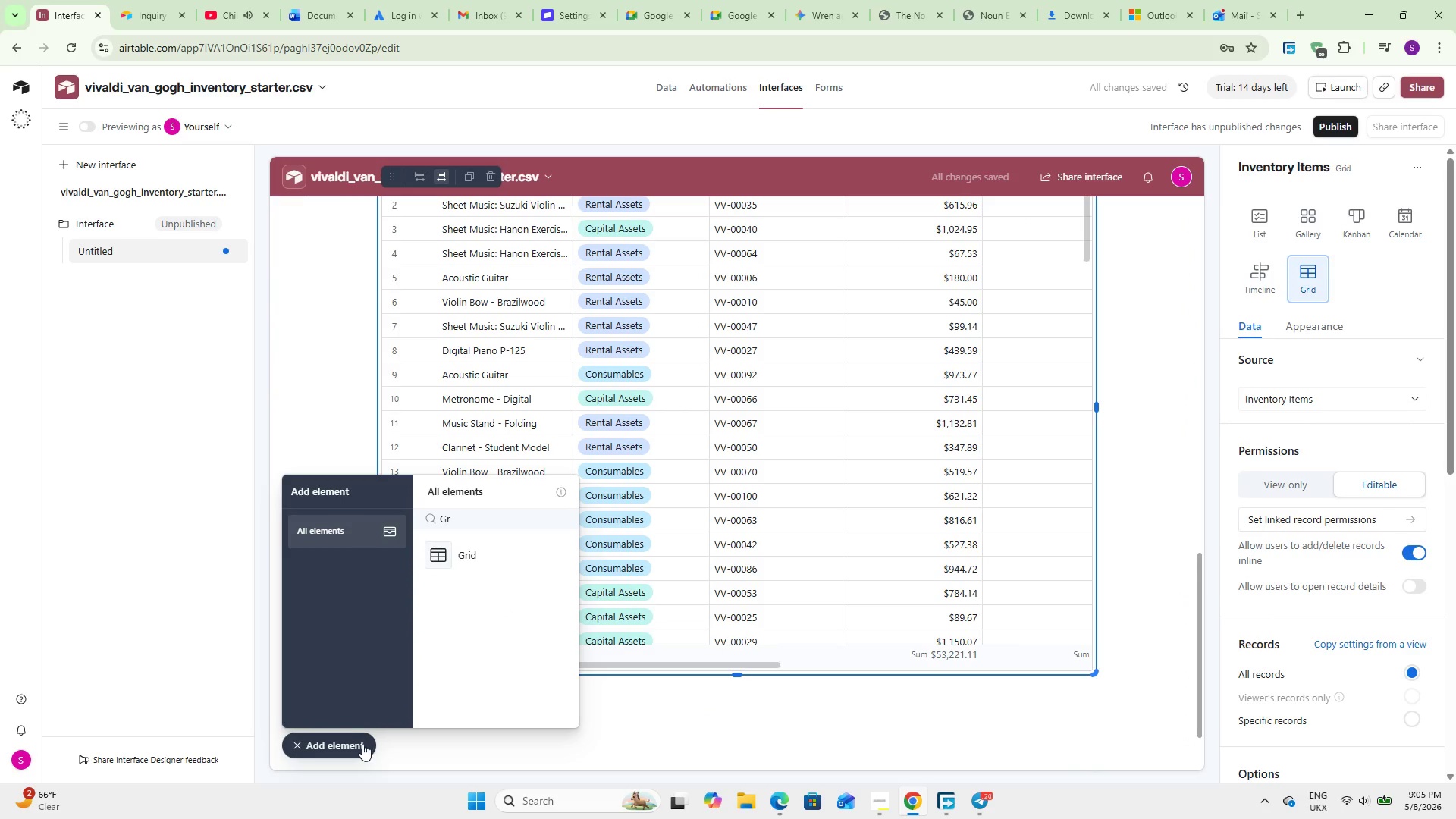 
left_click([352, 741])
 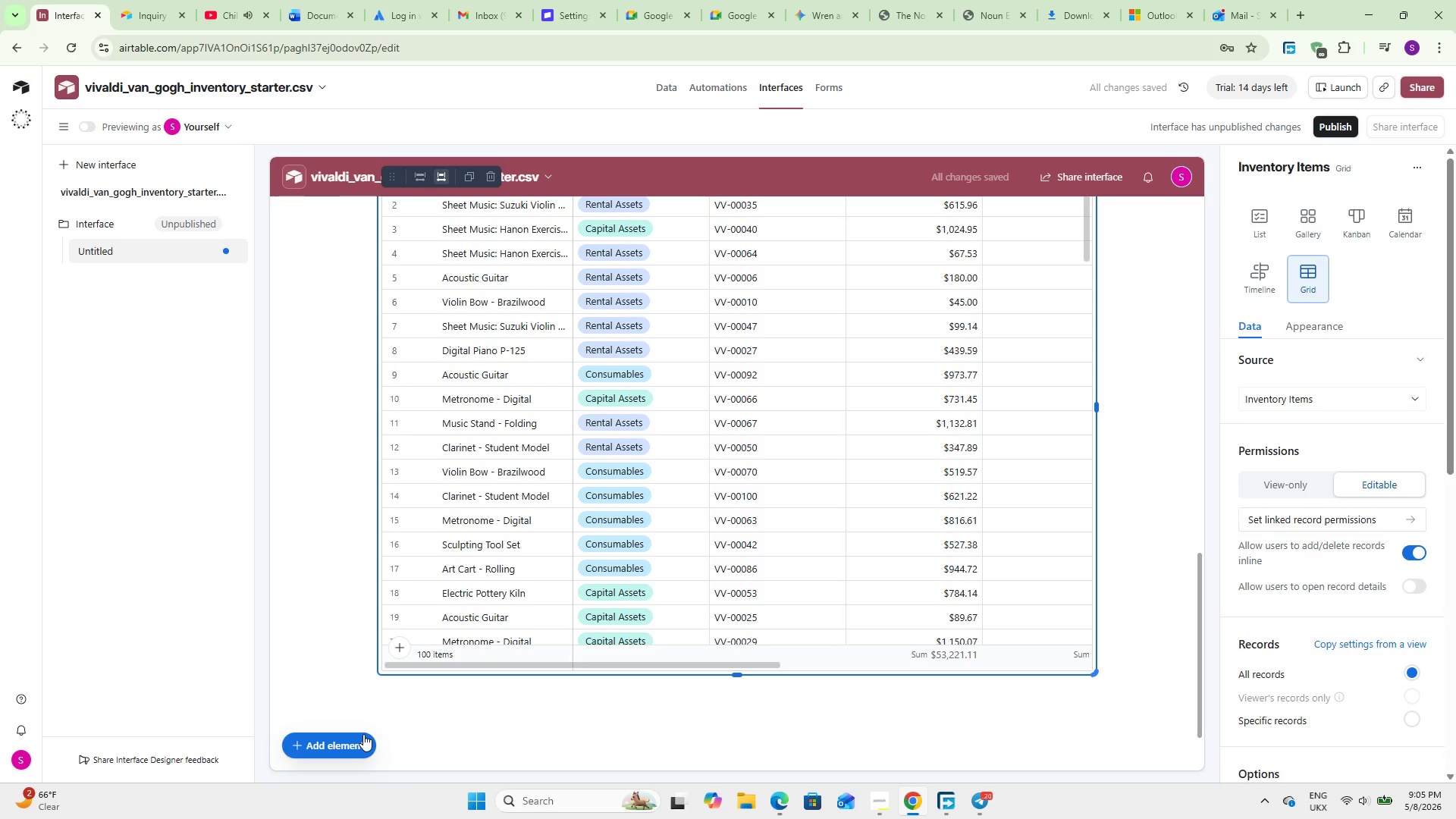 
wait(5.38)
 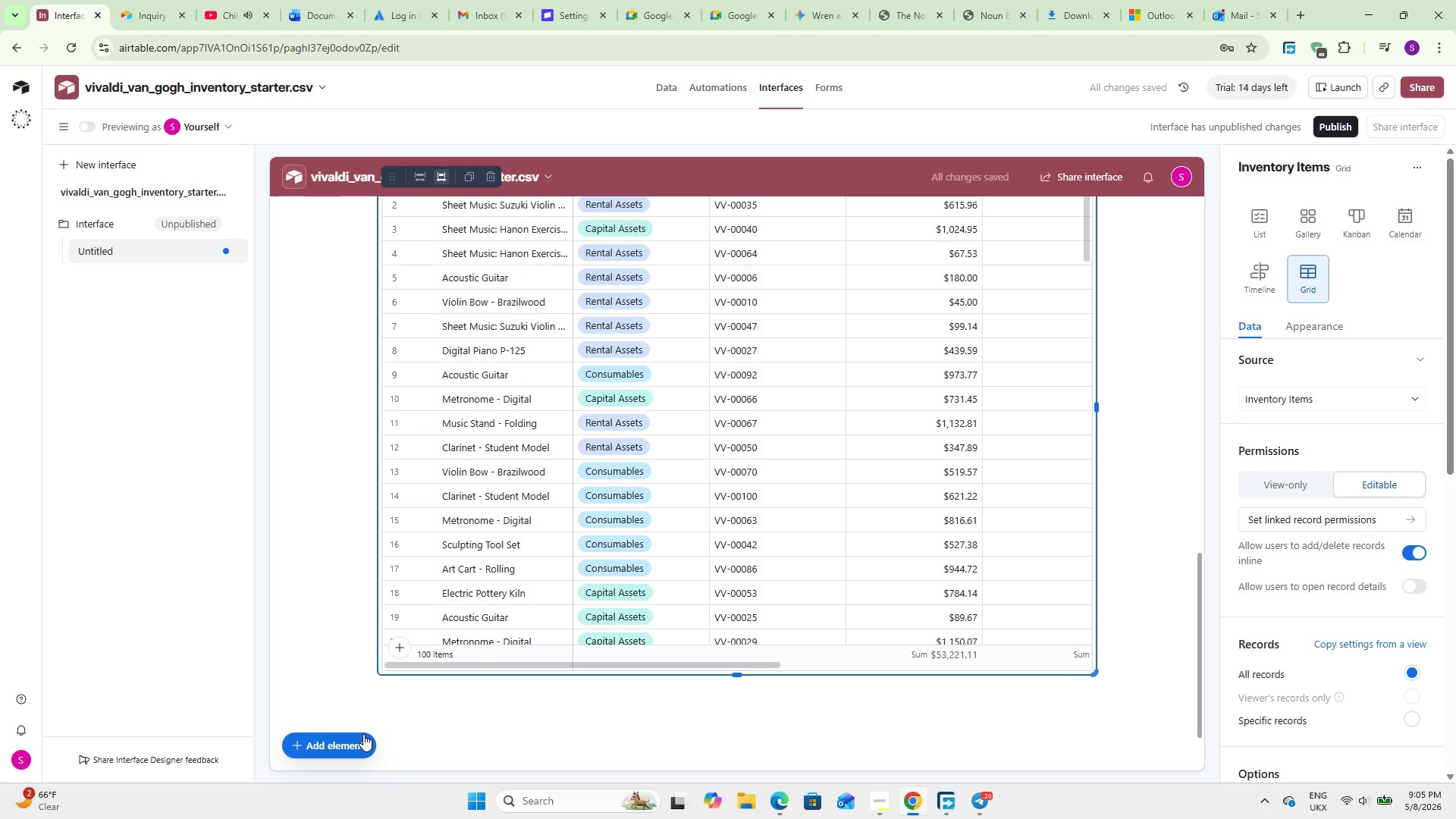 
scroll: coordinate [713, 560], scroll_direction: up, amount: 2.0
 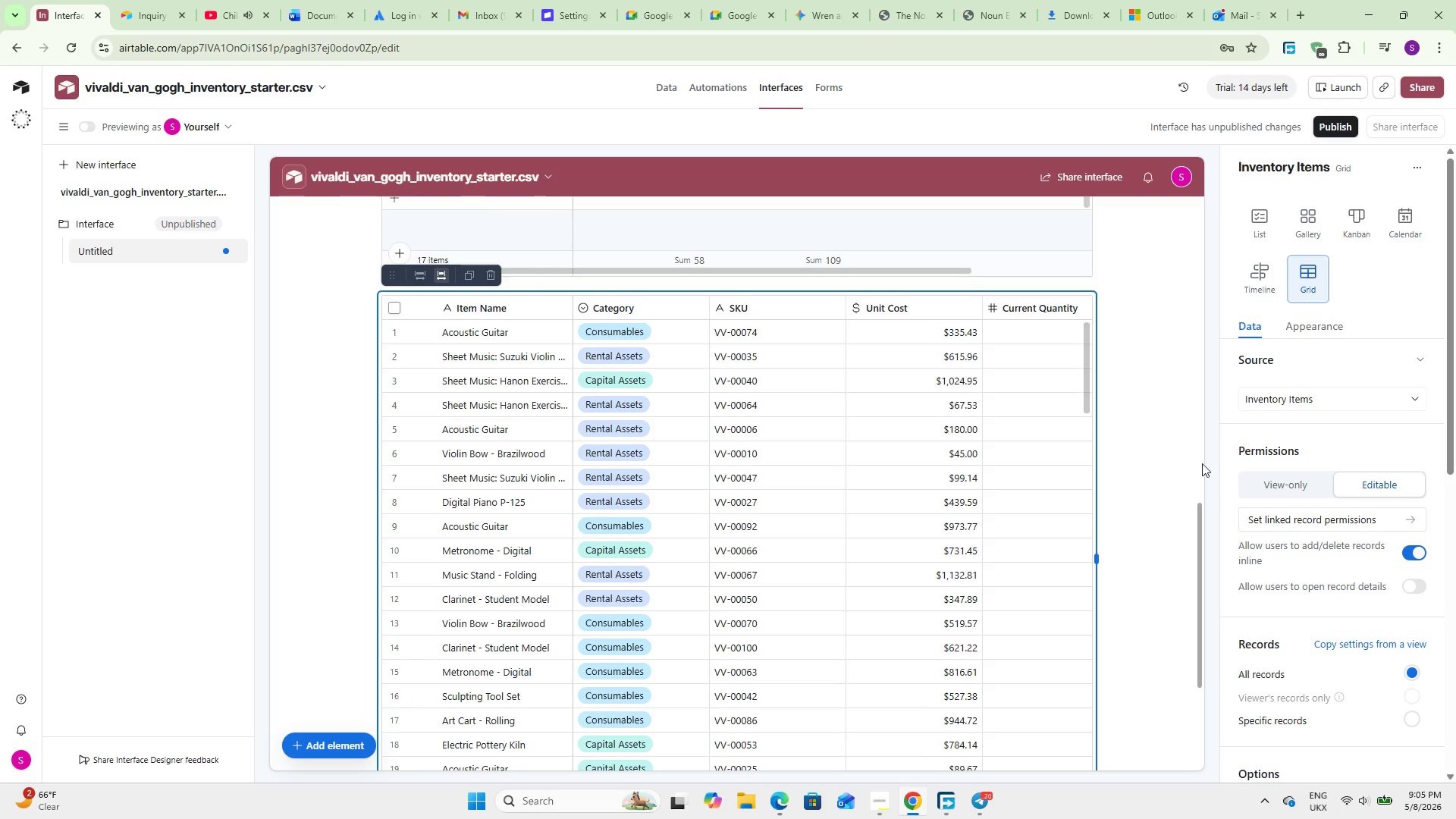 
scroll: coordinate [1285, 560], scroll_direction: down, amount: 4.0
 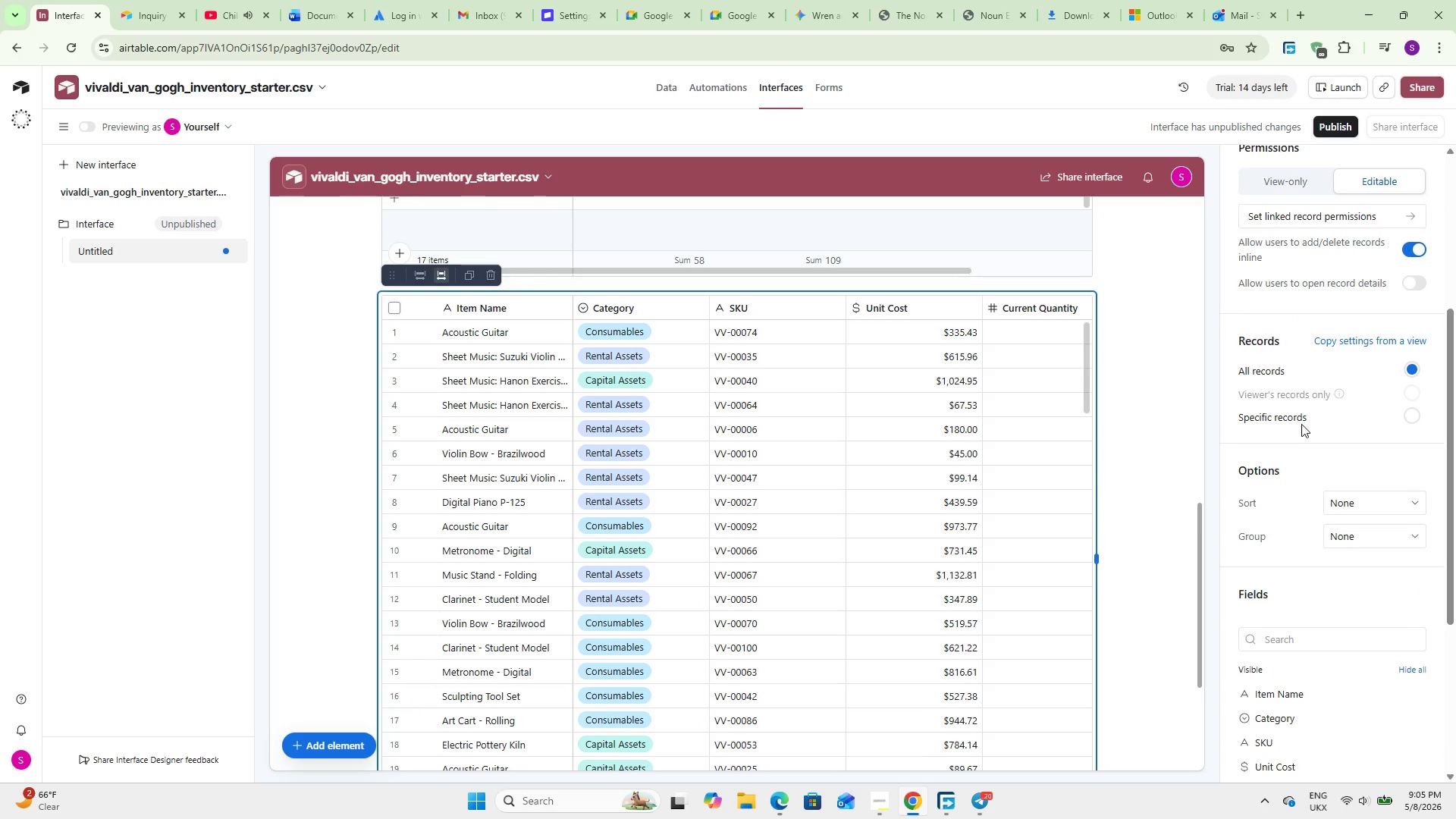 
left_click([1301, 423])
 